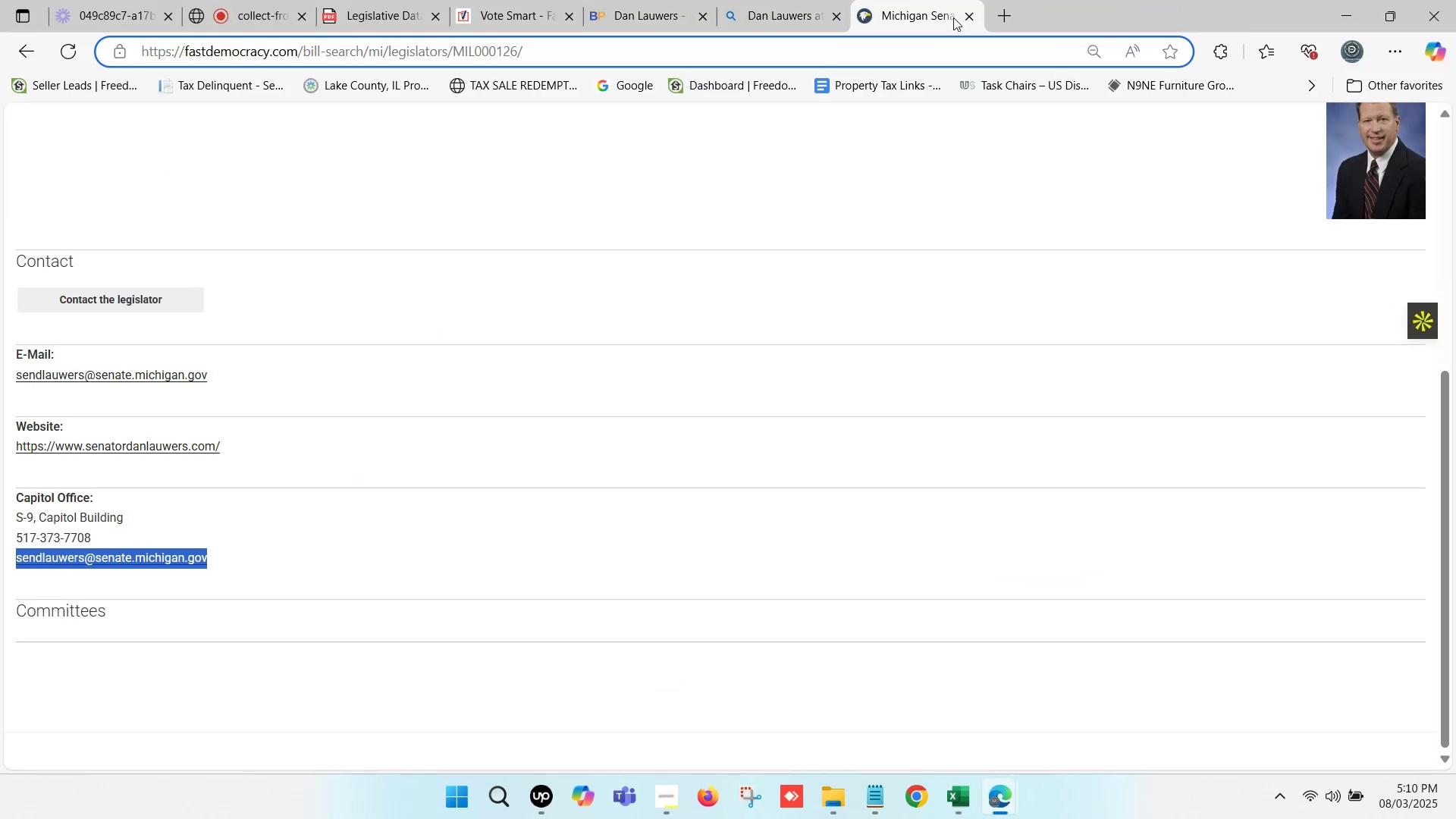 
left_click([971, 20])
 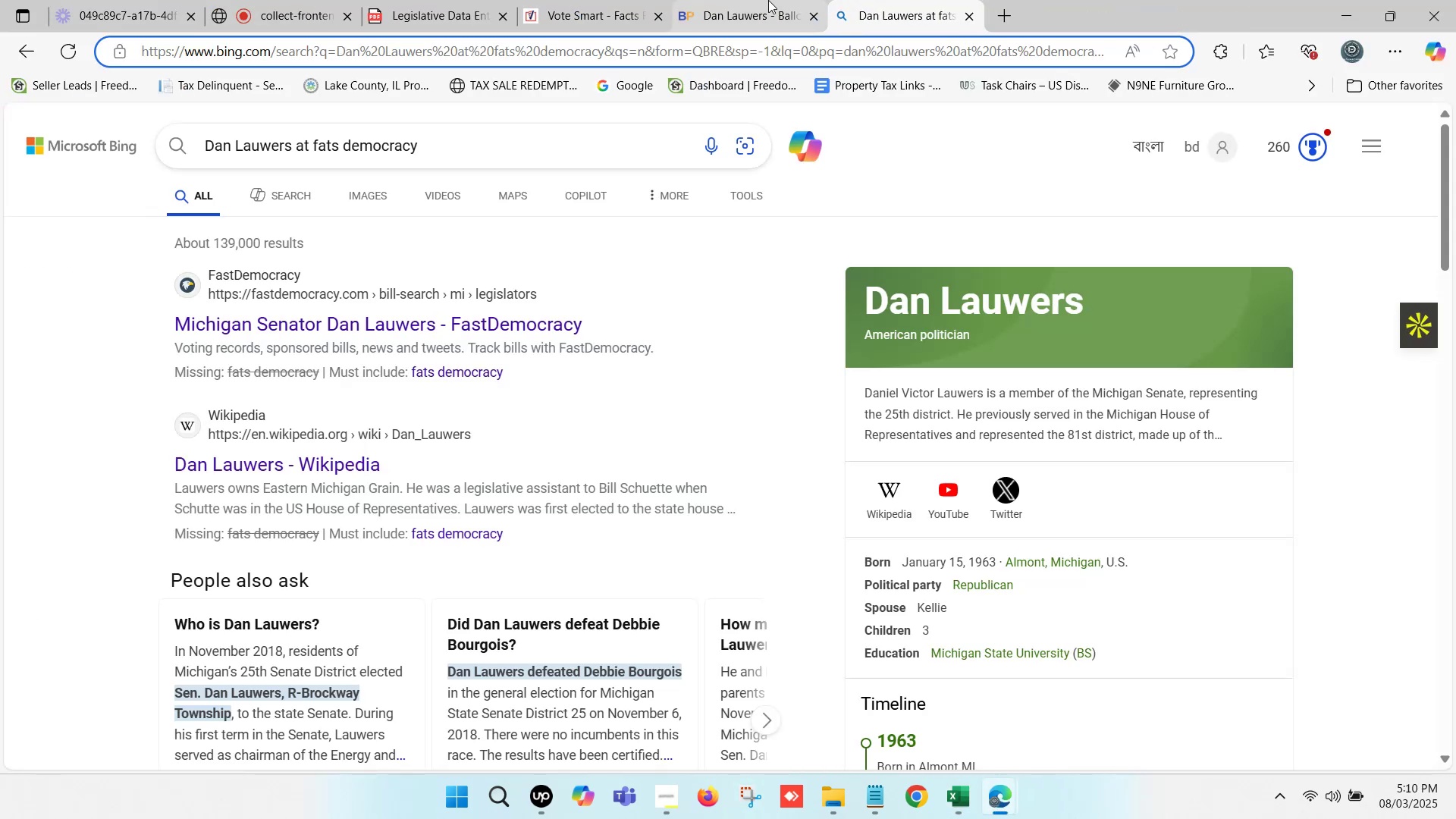 
left_click([746, 0])
 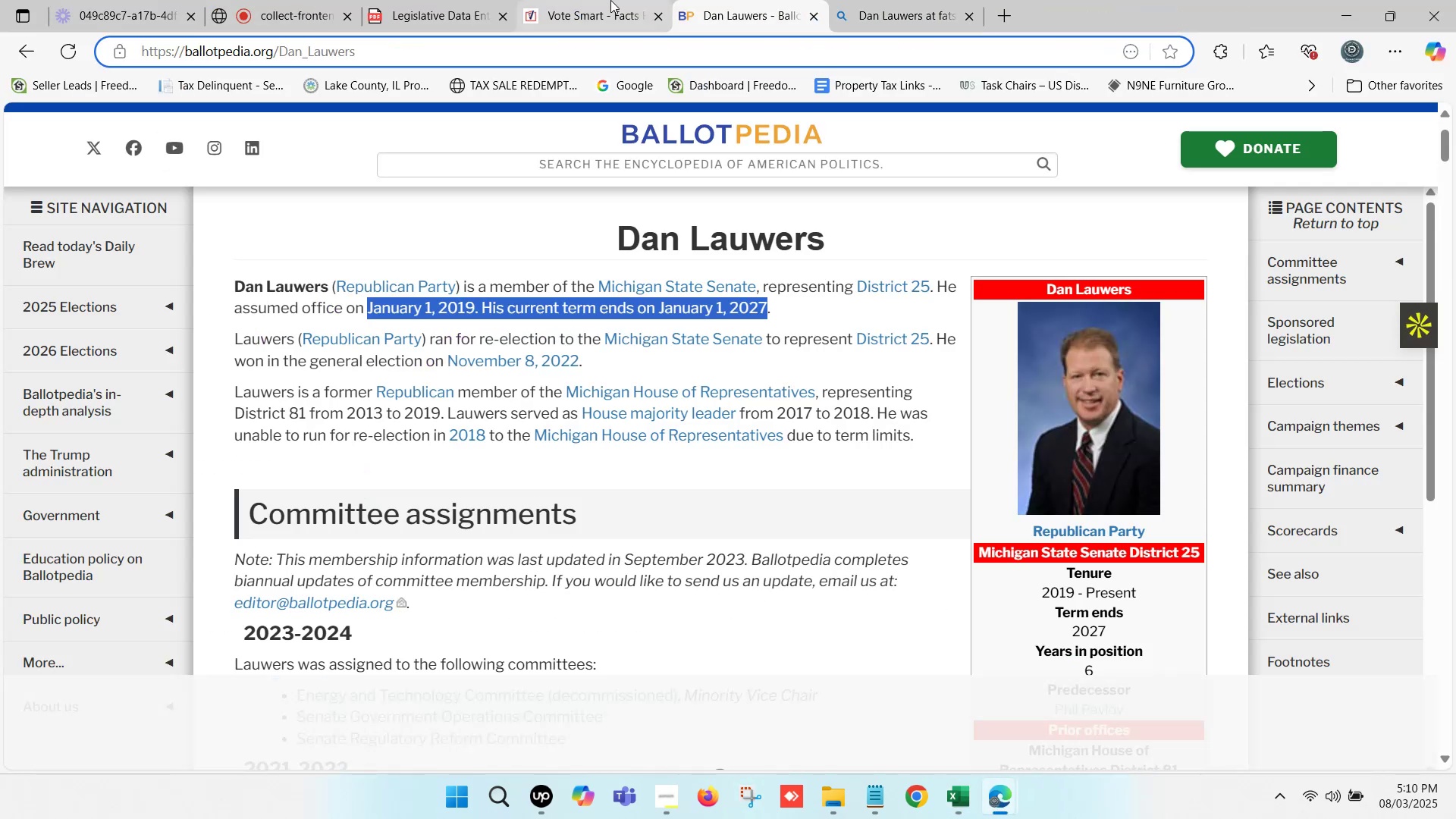 
left_click([610, 0])
 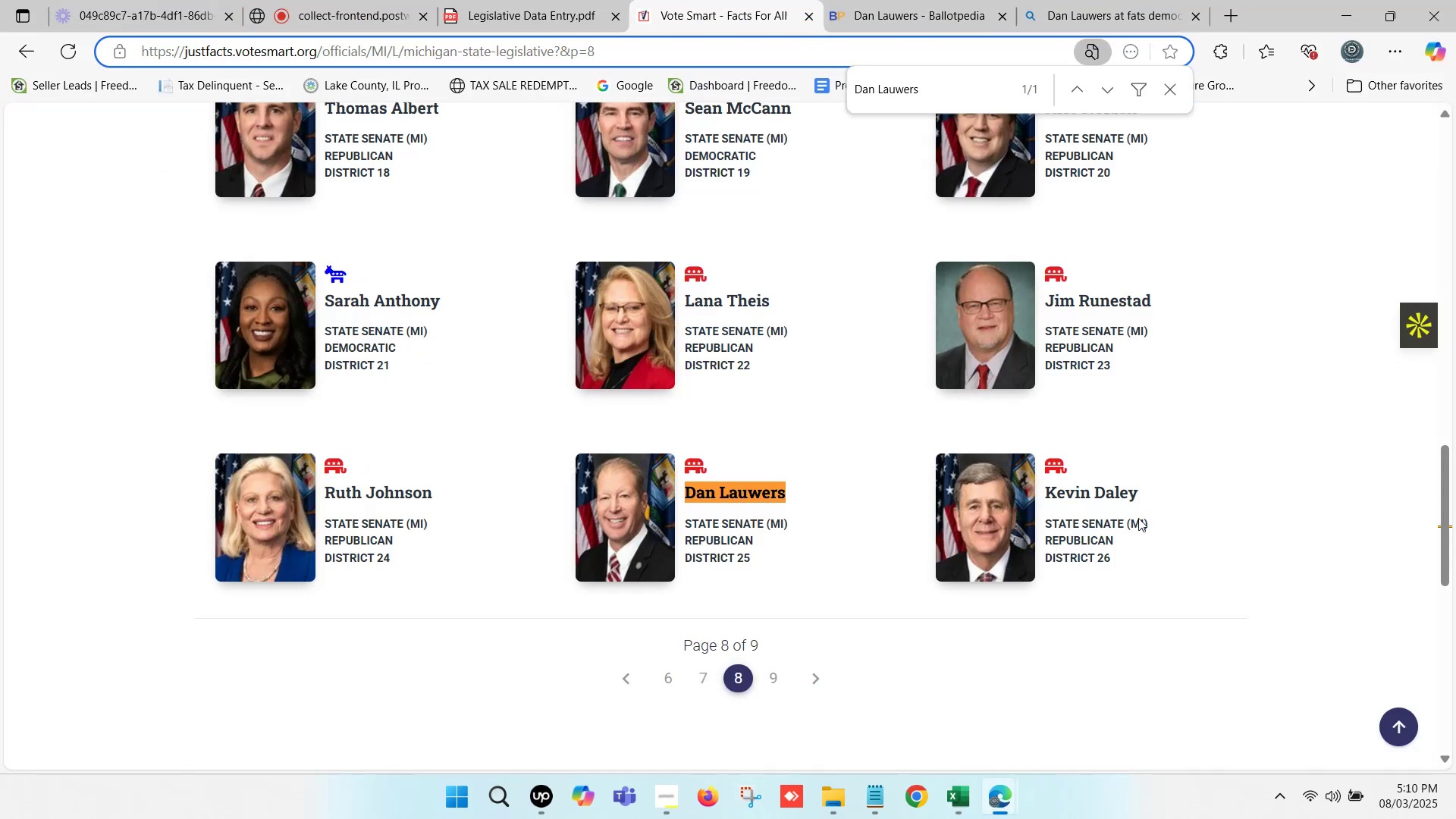 
left_click_drag(start_coordinate=[1153, 497], to_coordinate=[1043, 494])
 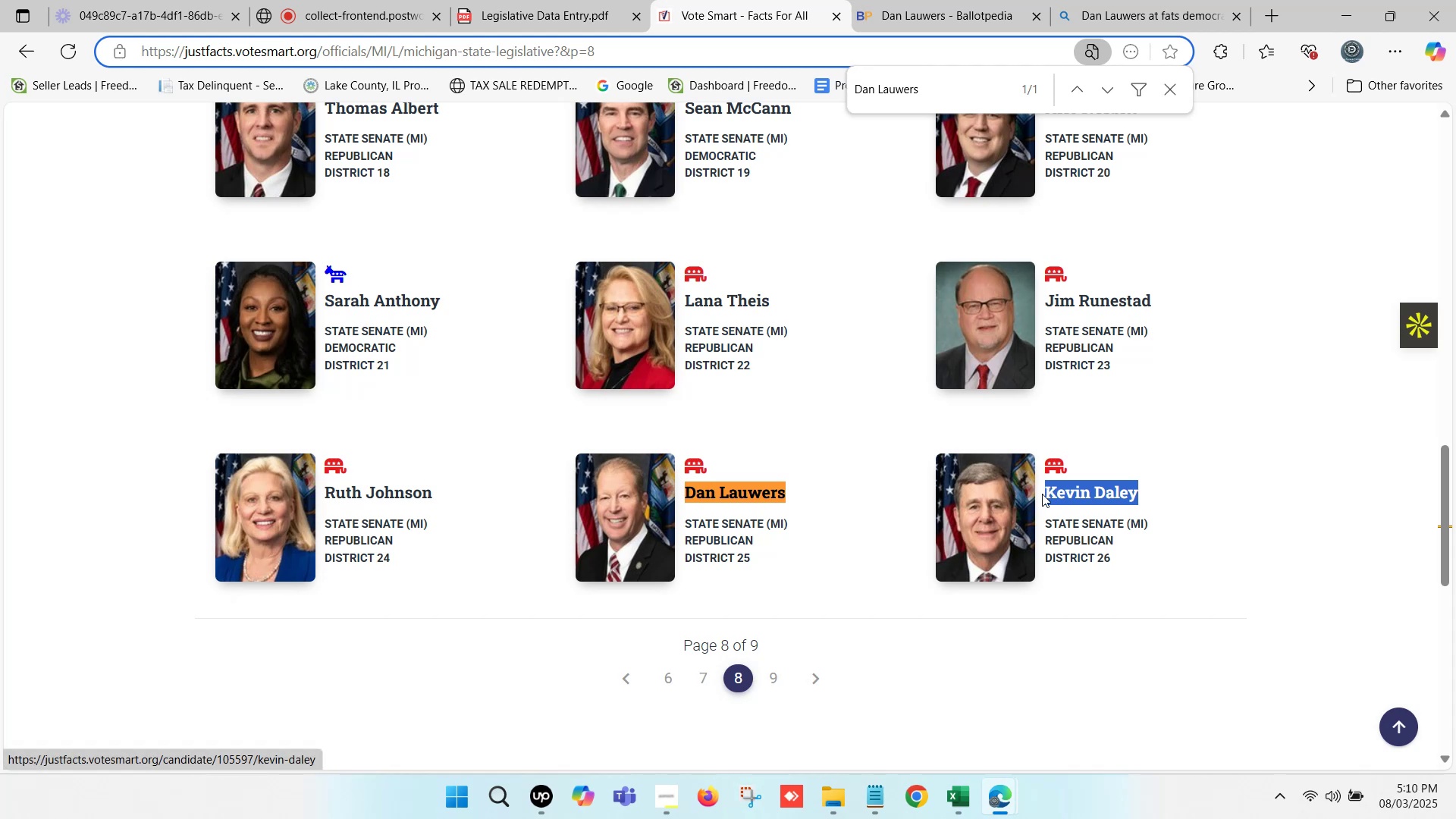 
key(Control+C)
 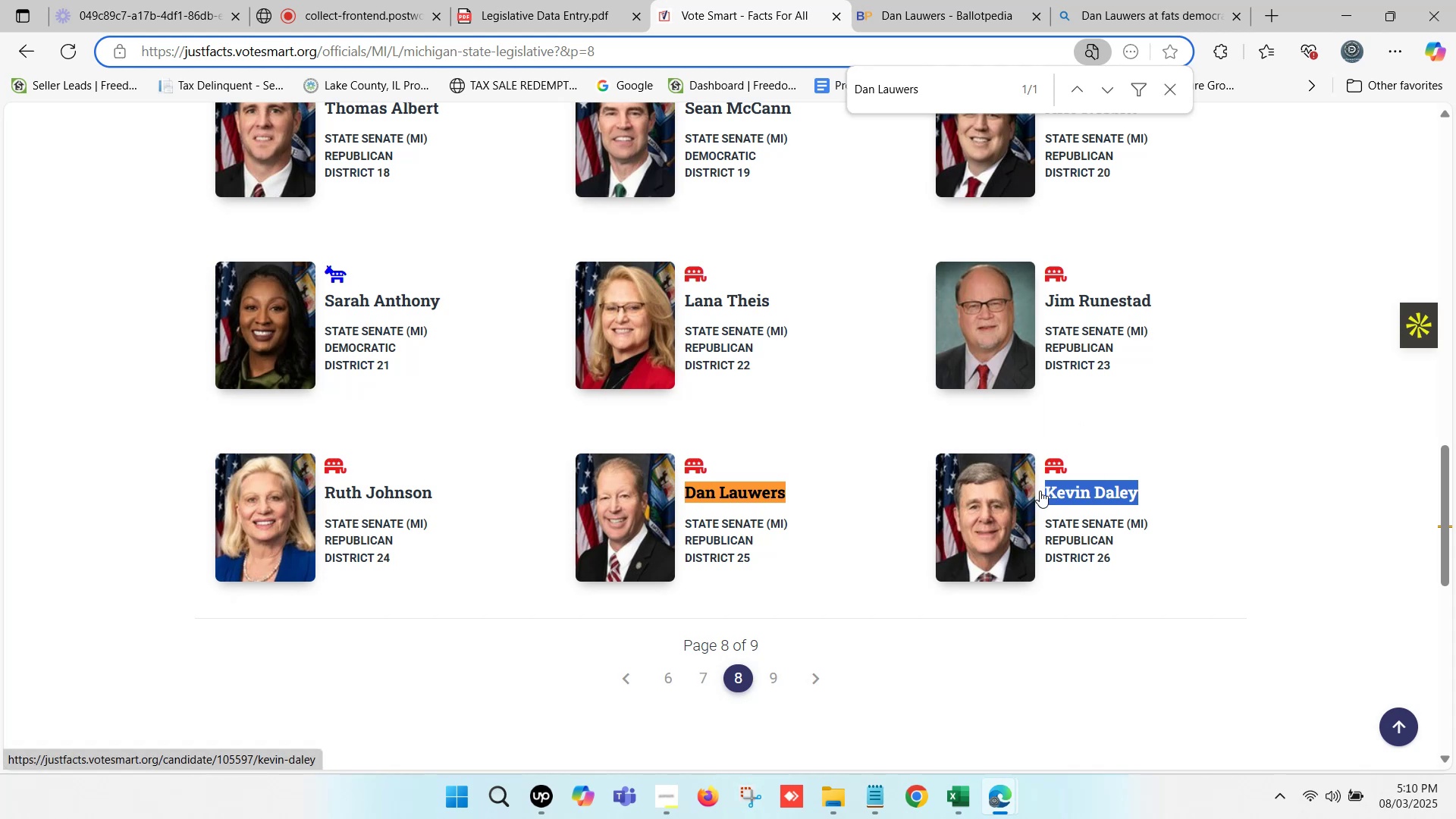 
key(Control+F)
 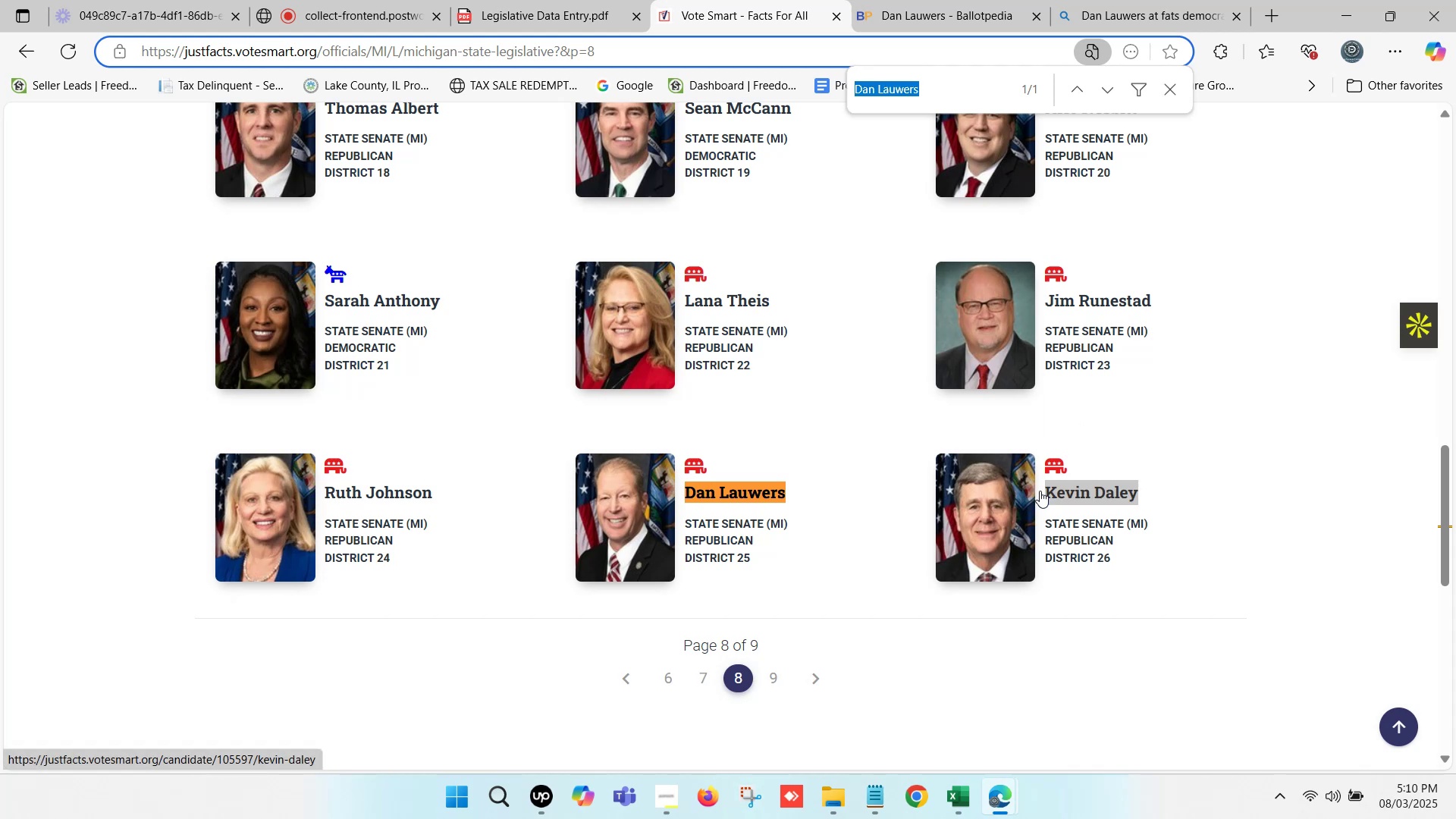 
key(Control+V)
 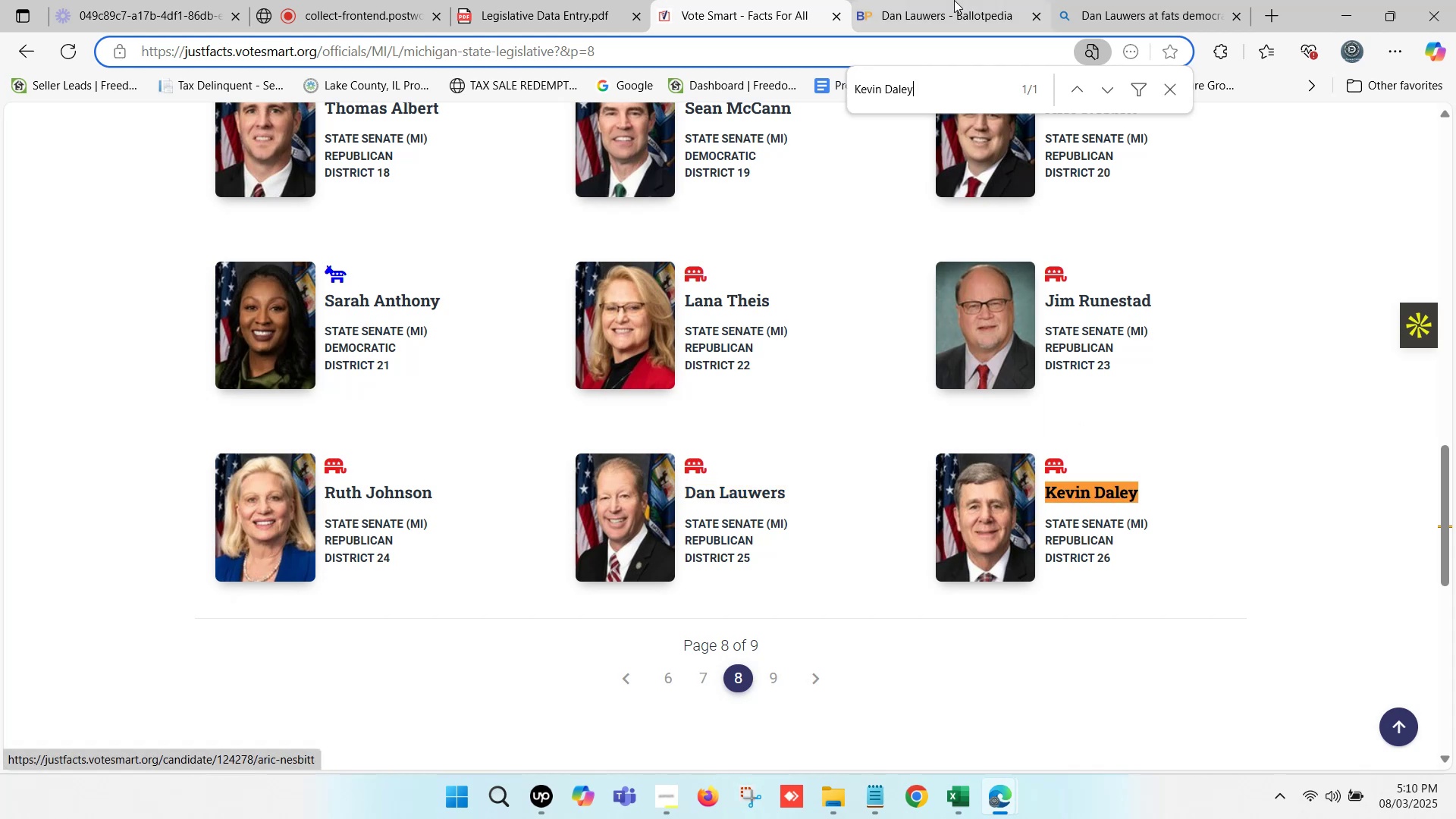 
left_click([949, 0])
 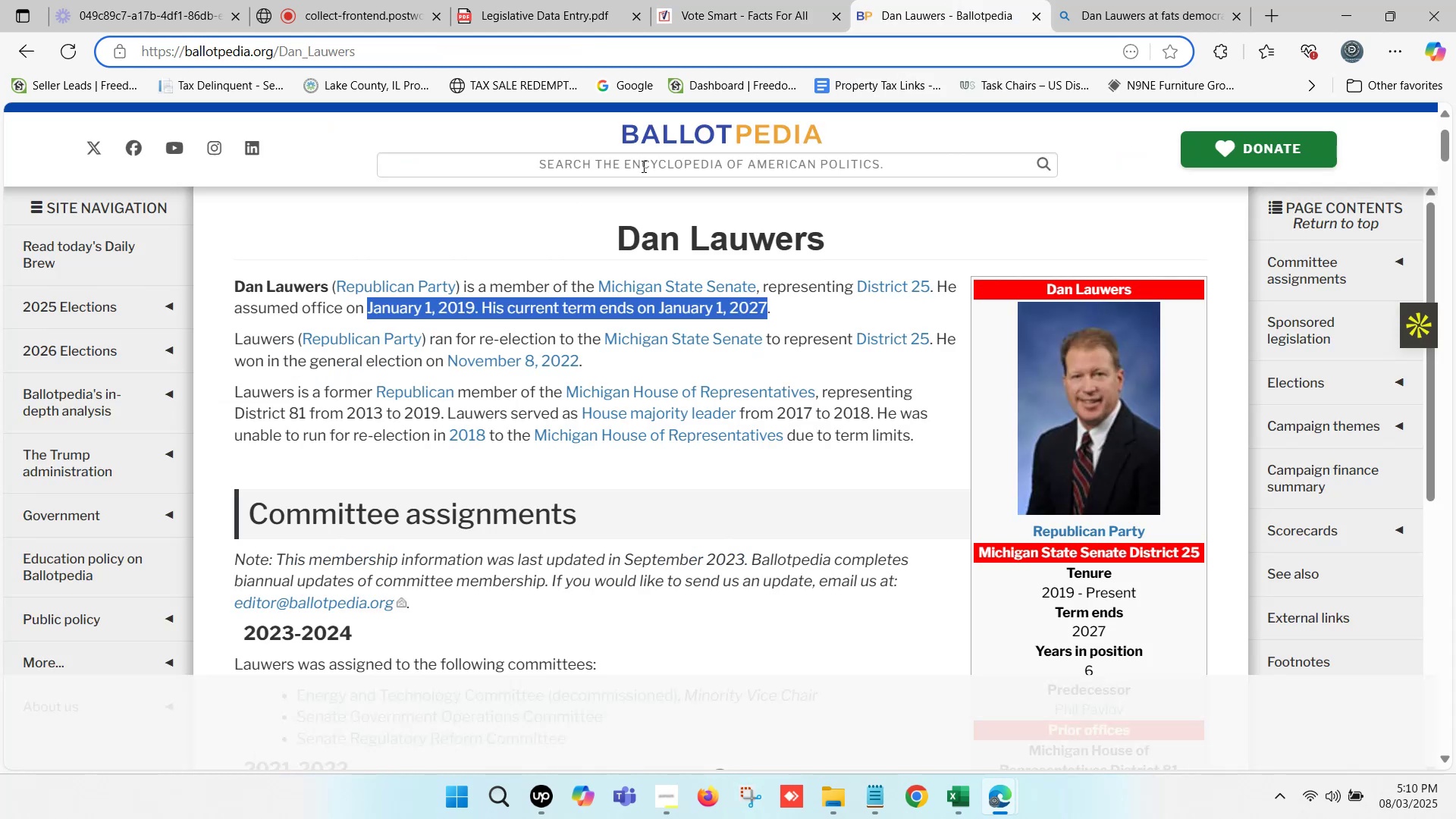 
left_click([633, 160])
 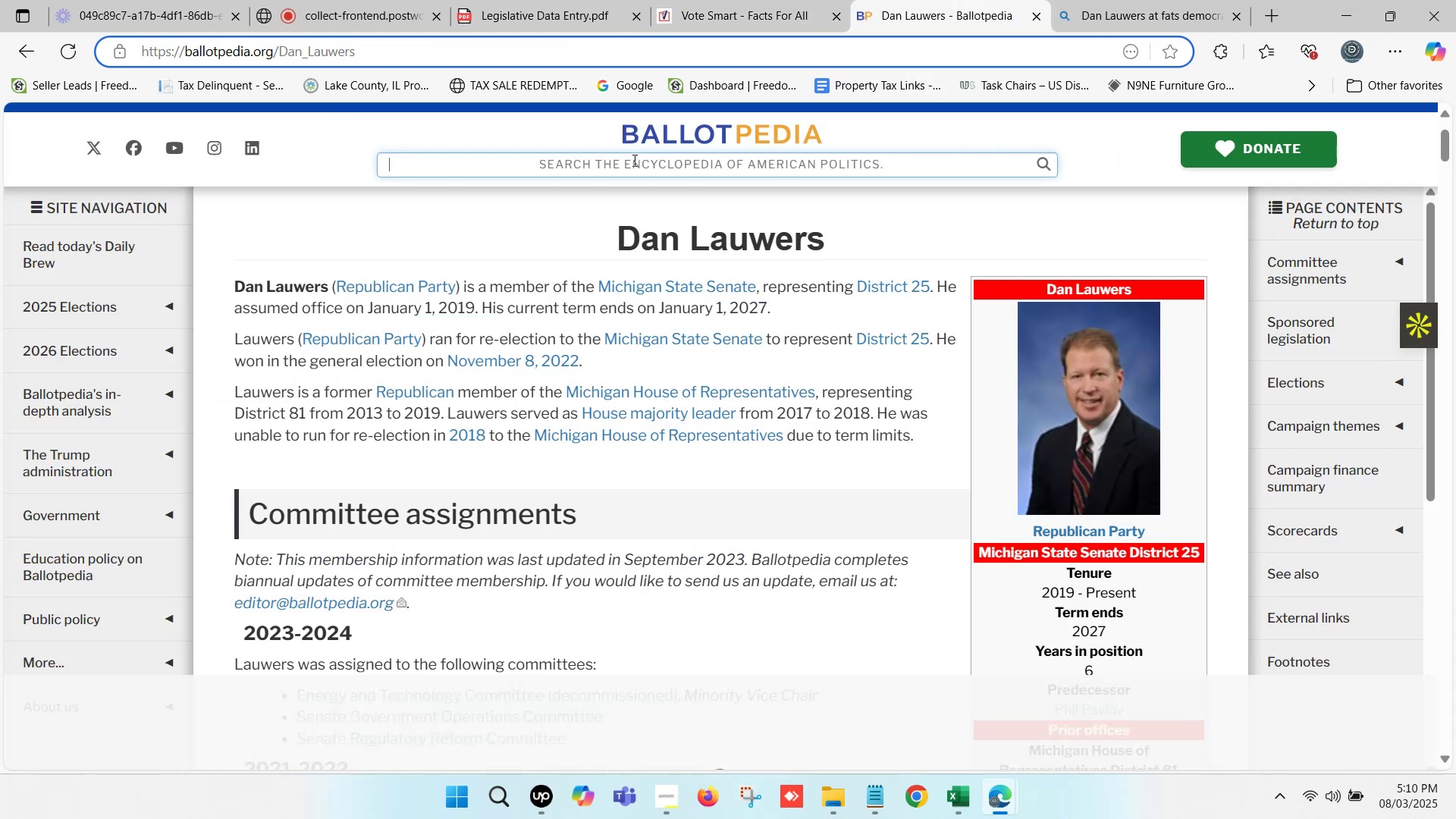 
key(Control+ControlLeft)
 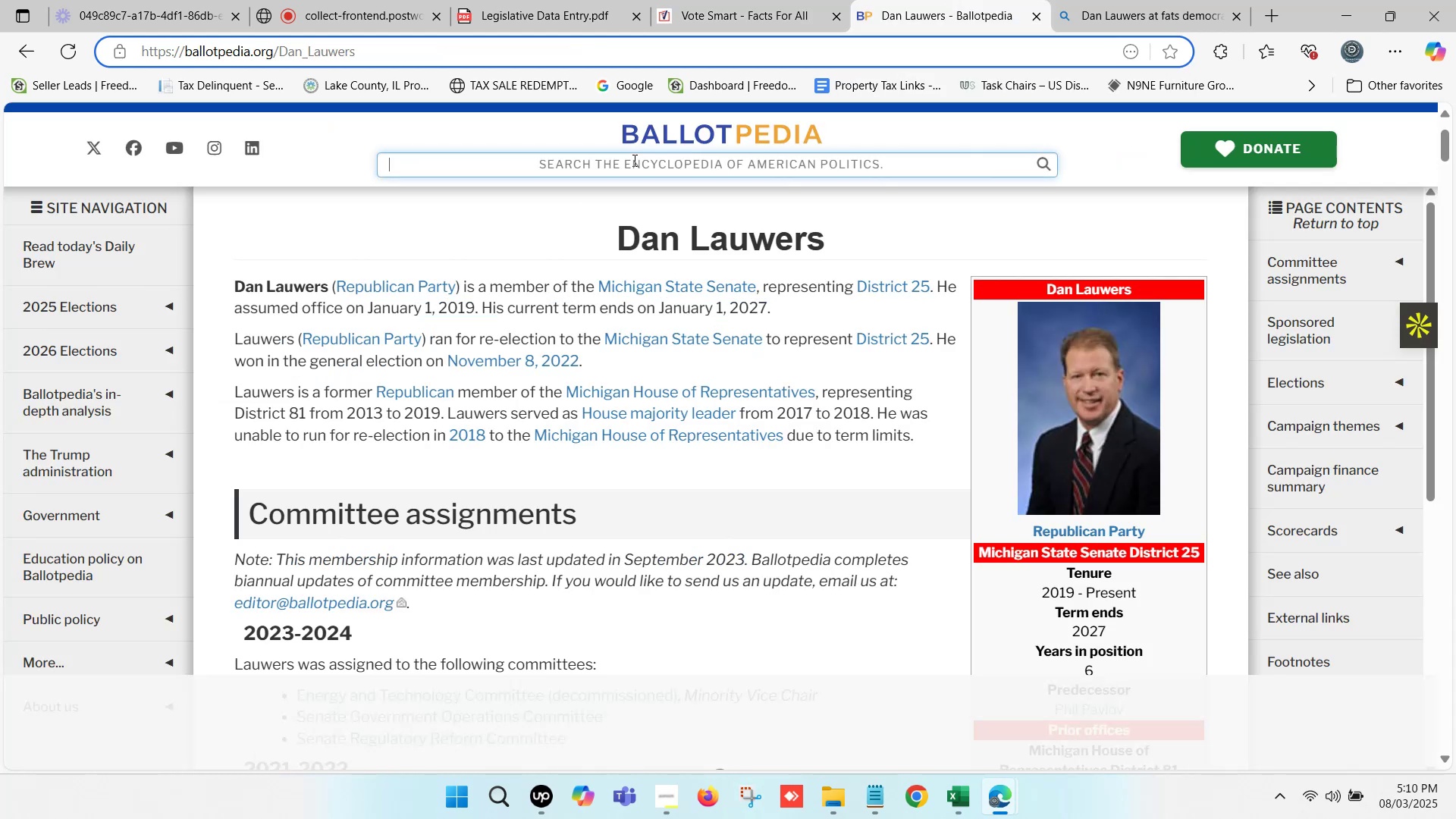 
key(Control+V)
 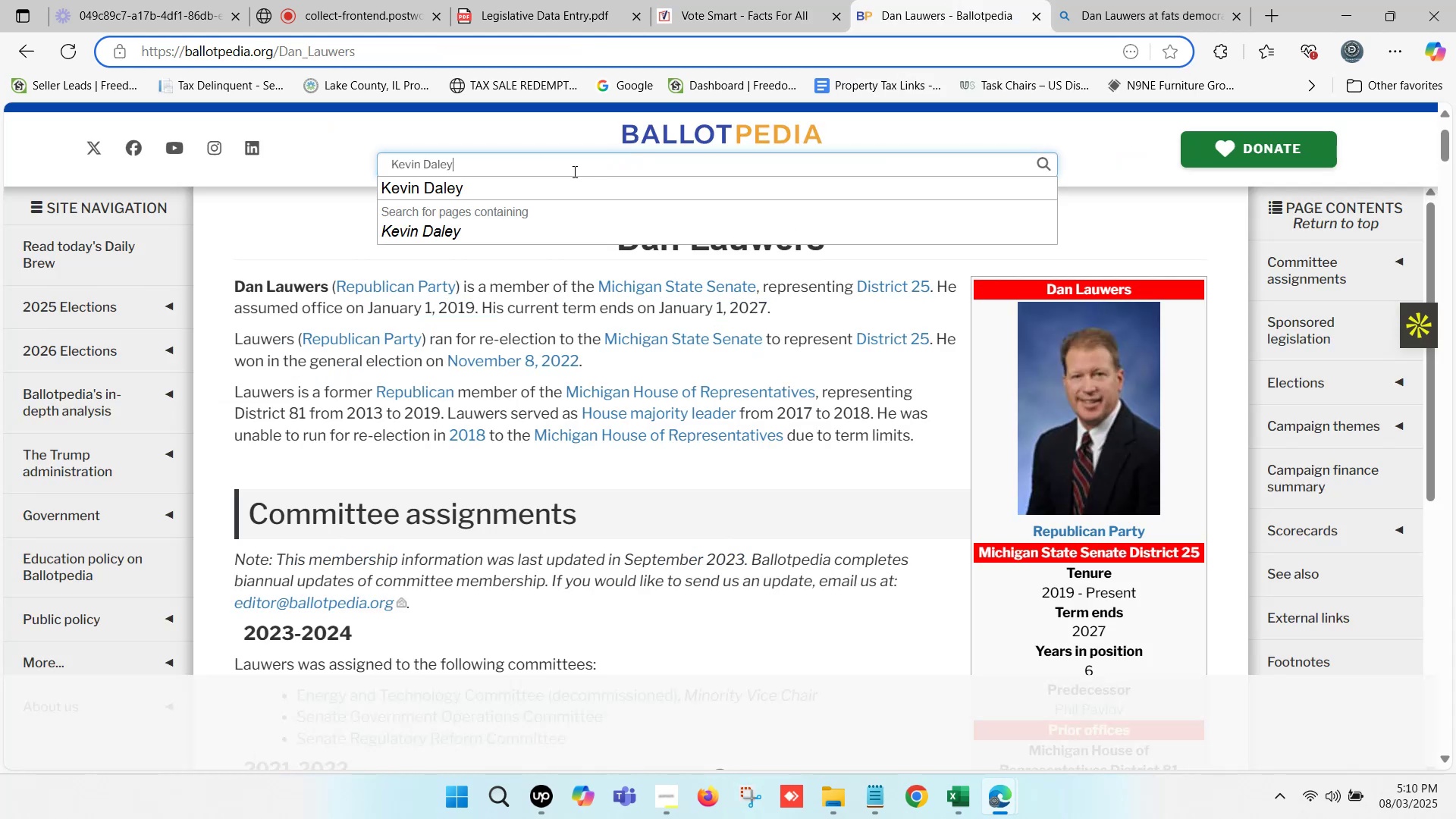 
left_click([549, 180])
 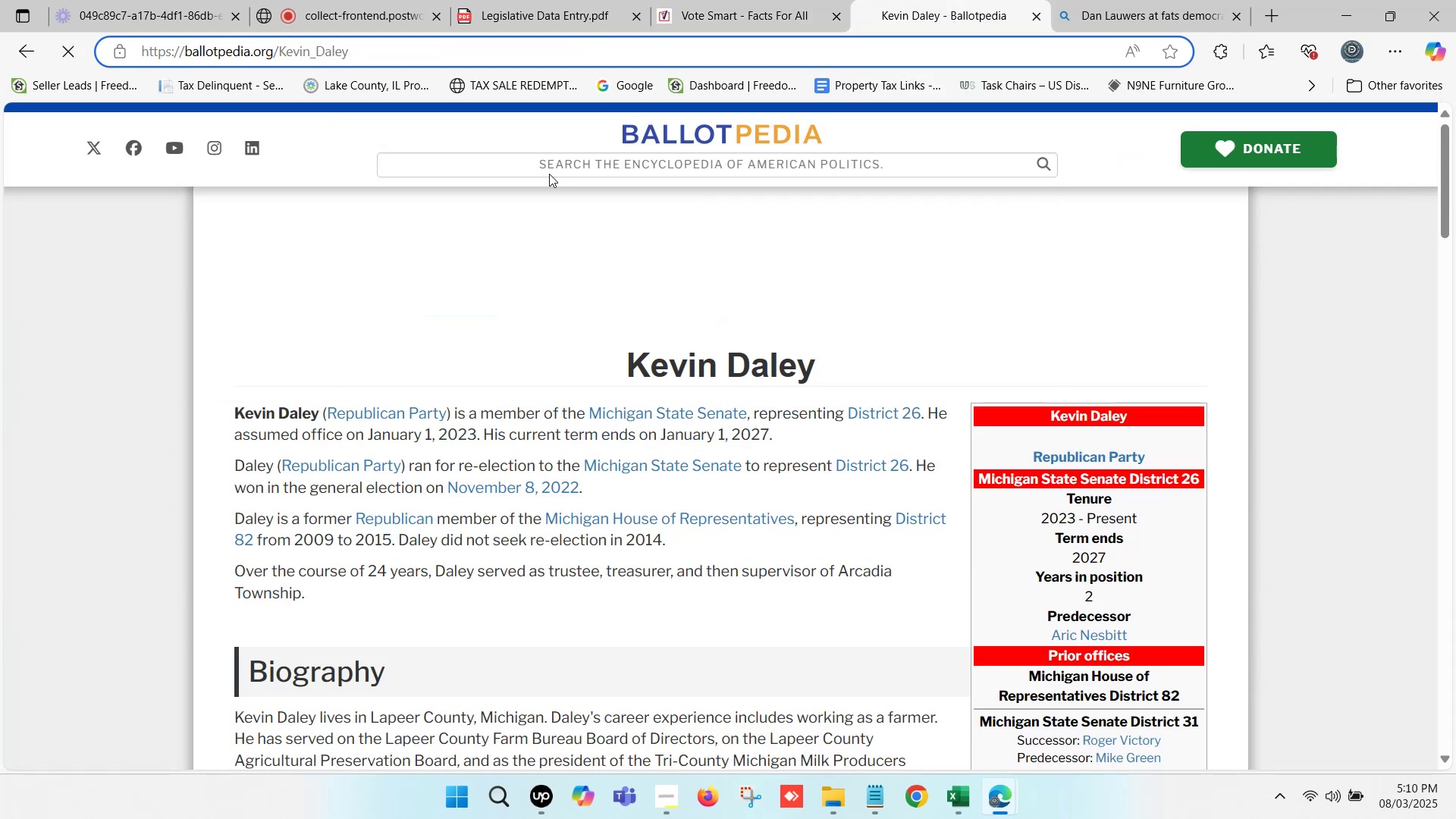 
wait(6.02)
 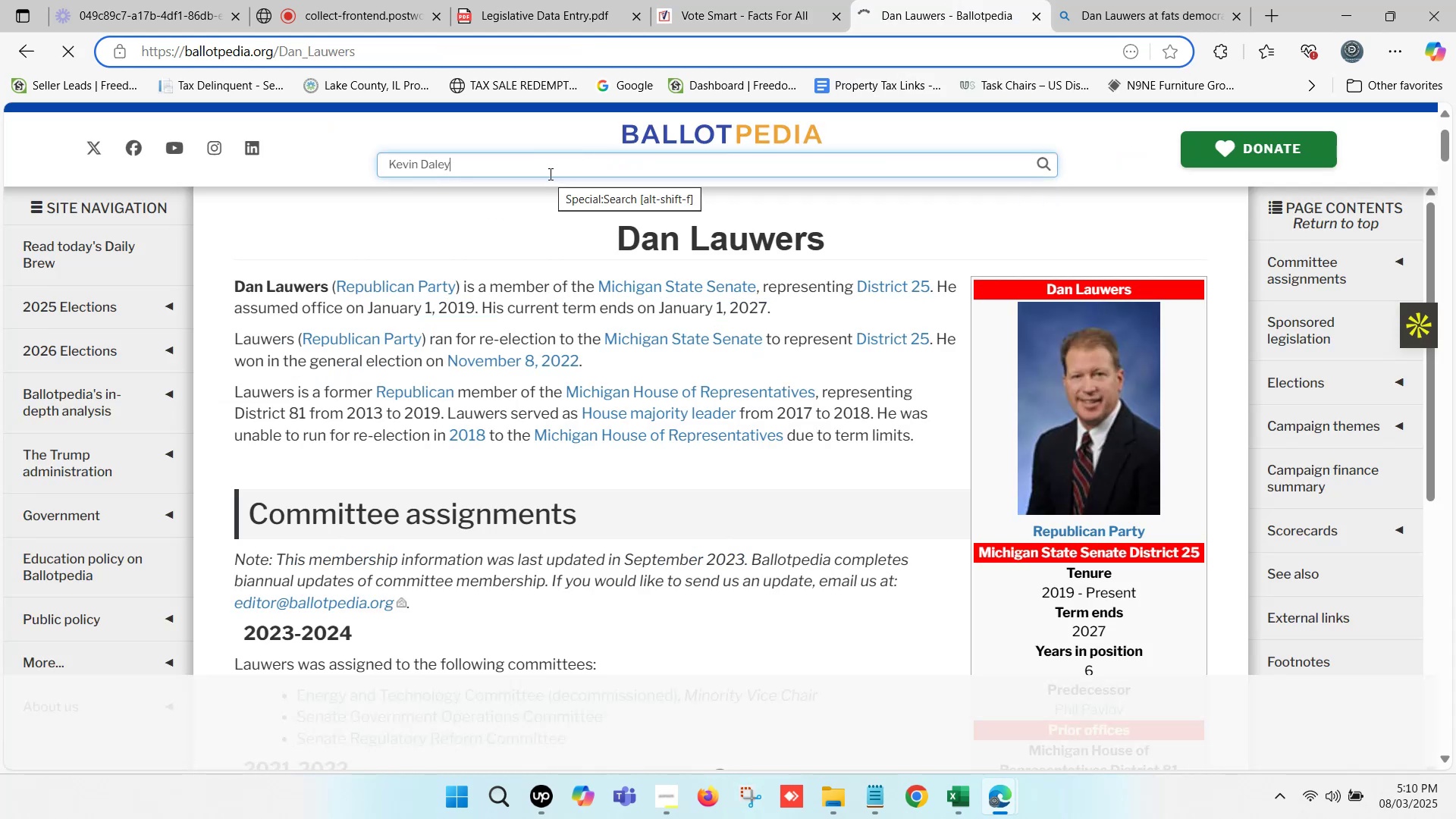 
left_click([1078, 0])
 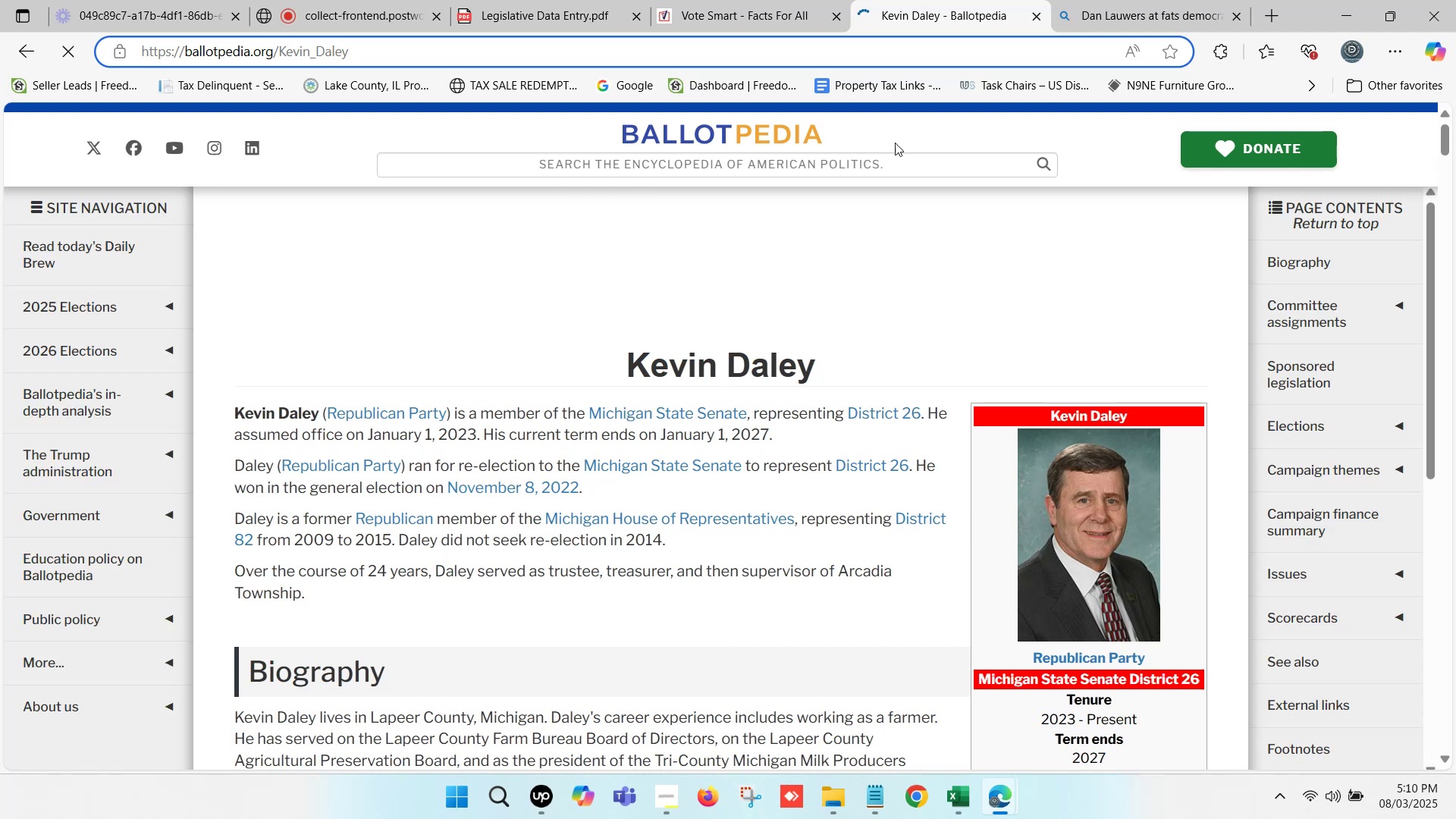 
scroll: coordinate [698, 237], scroll_direction: up, amount: 9.0
 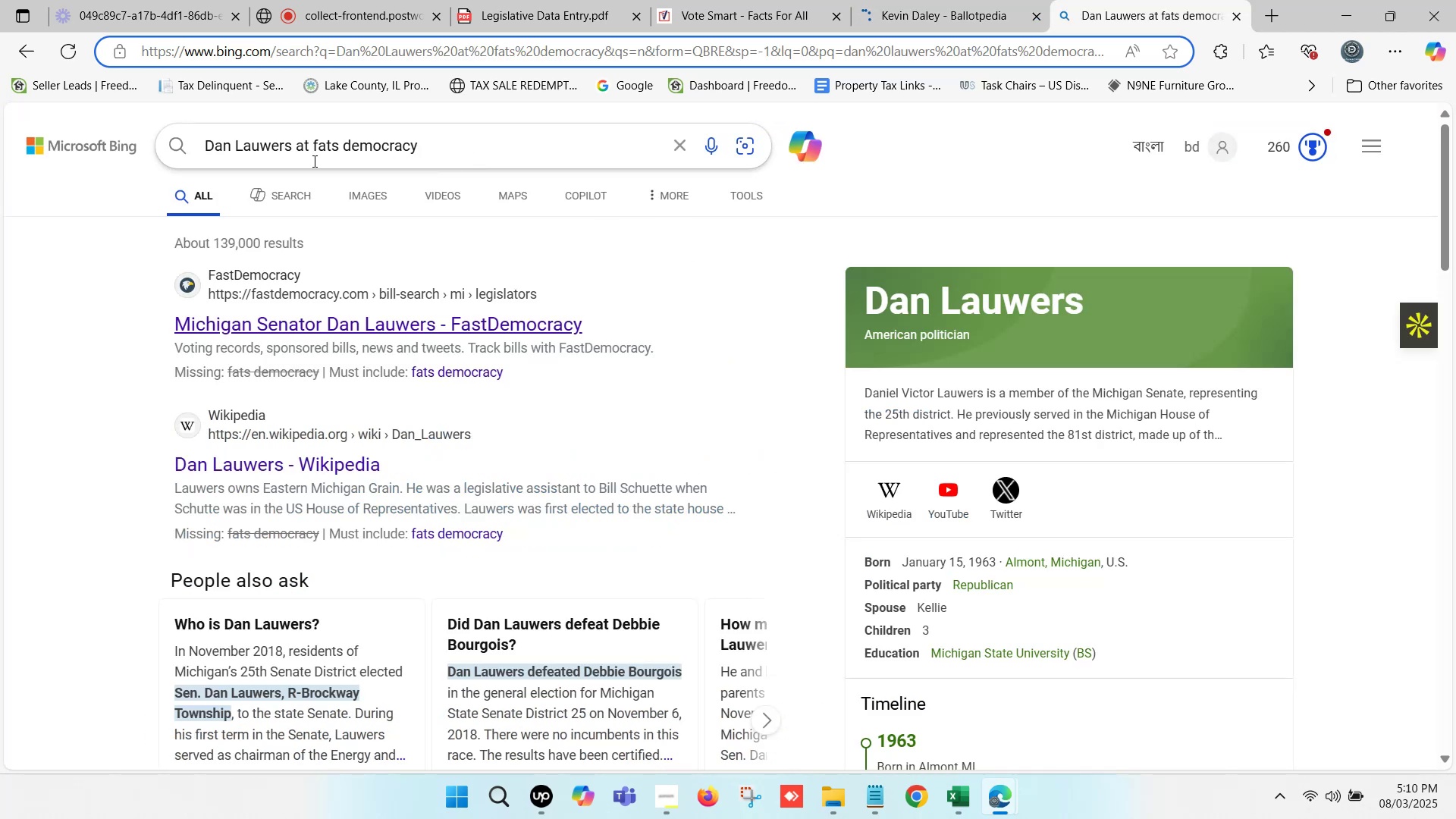 
left_click_drag(start_coordinate=[289, 143], to_coordinate=[193, 143])
 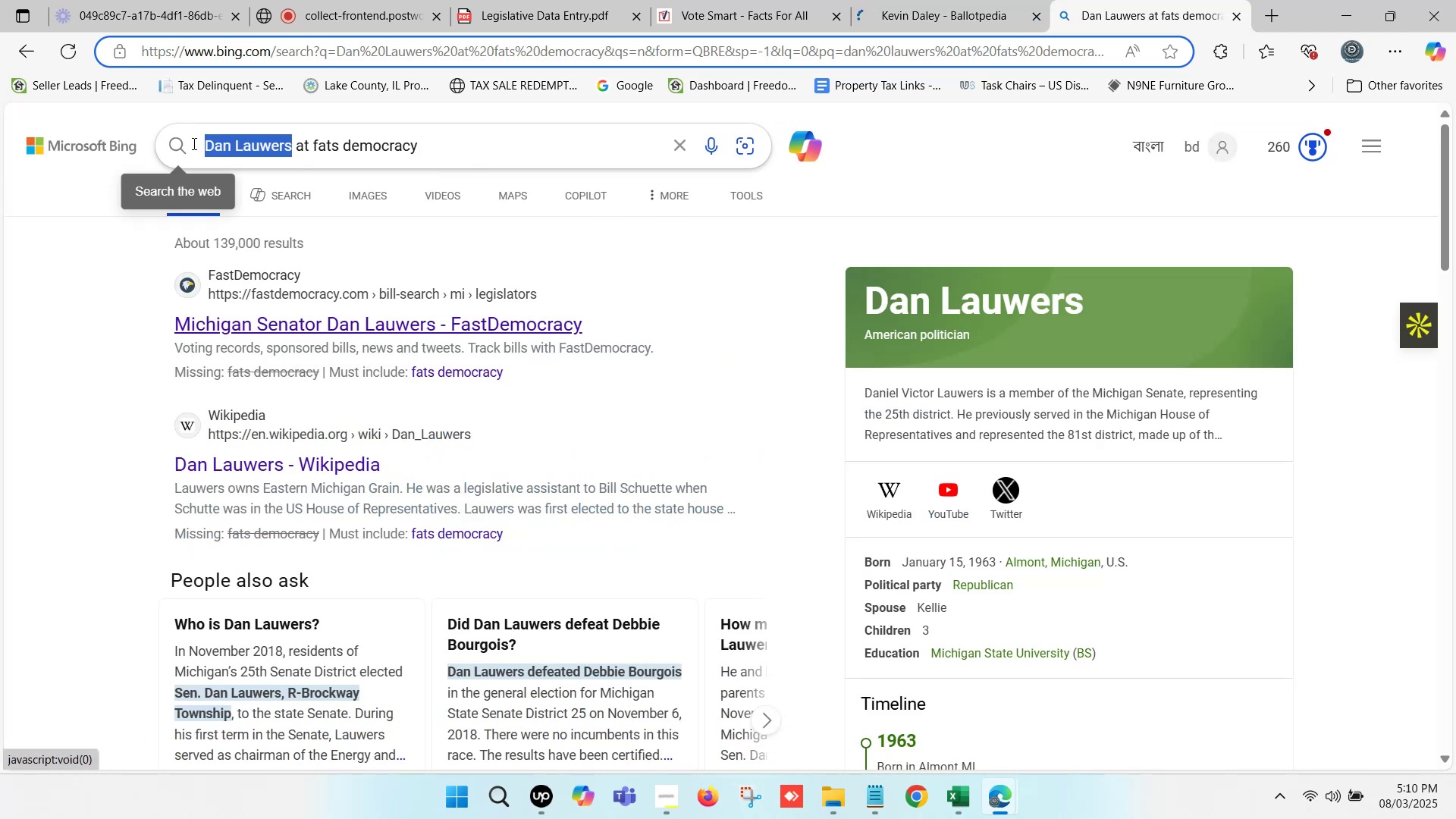 
key(Control+ControlLeft)
 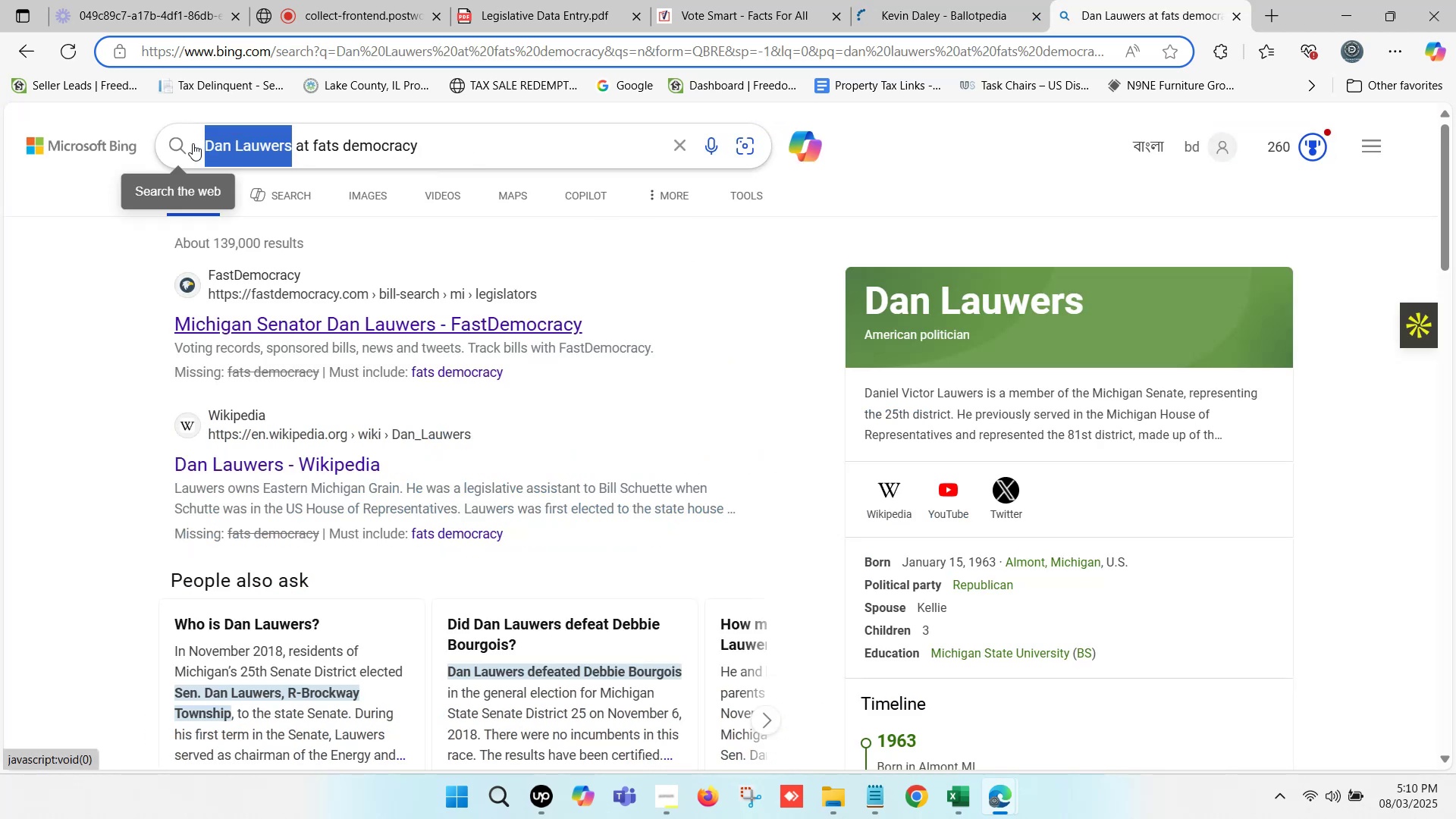 
key(Control+V)
 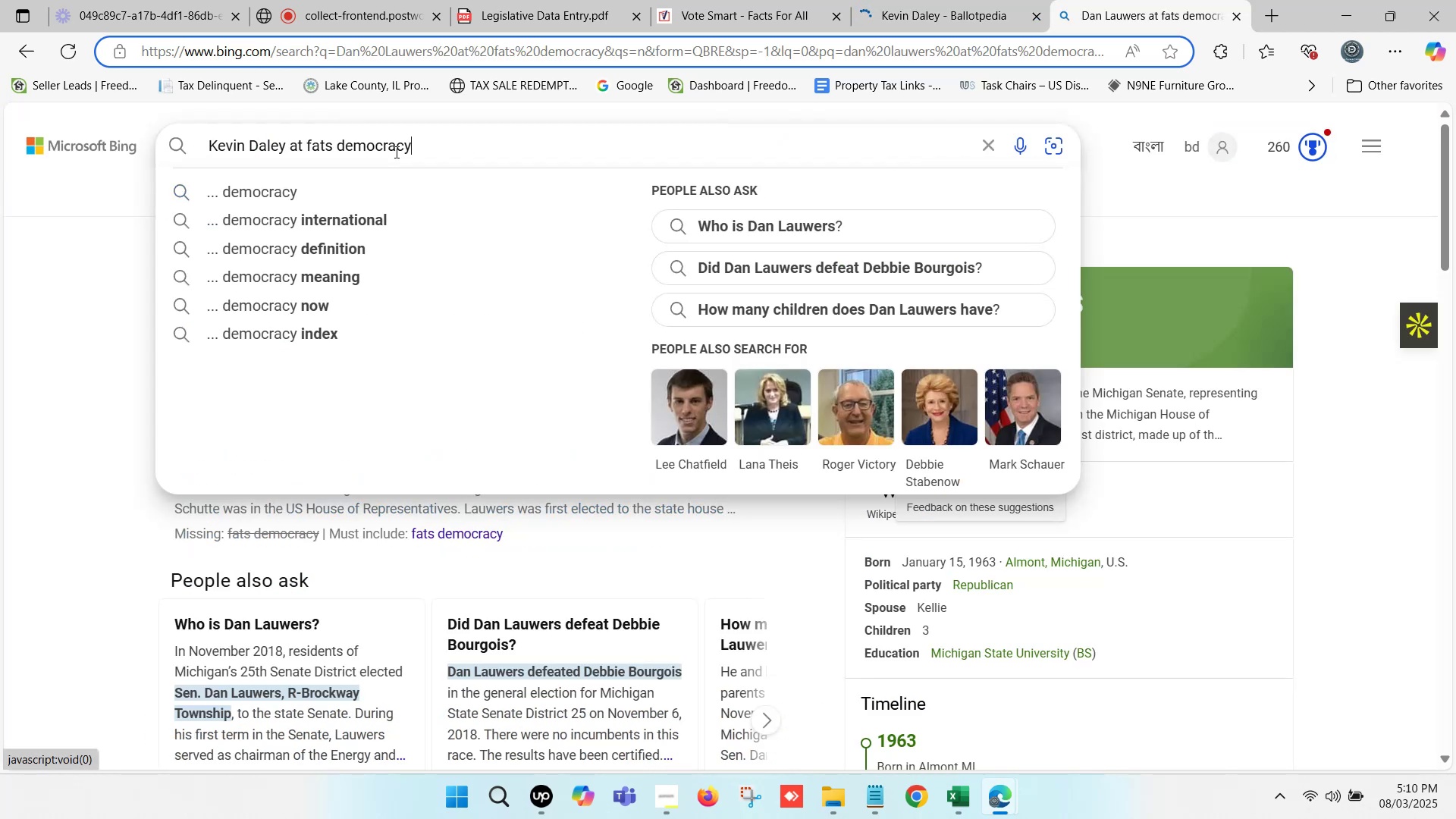 
double_click([455, 137])
 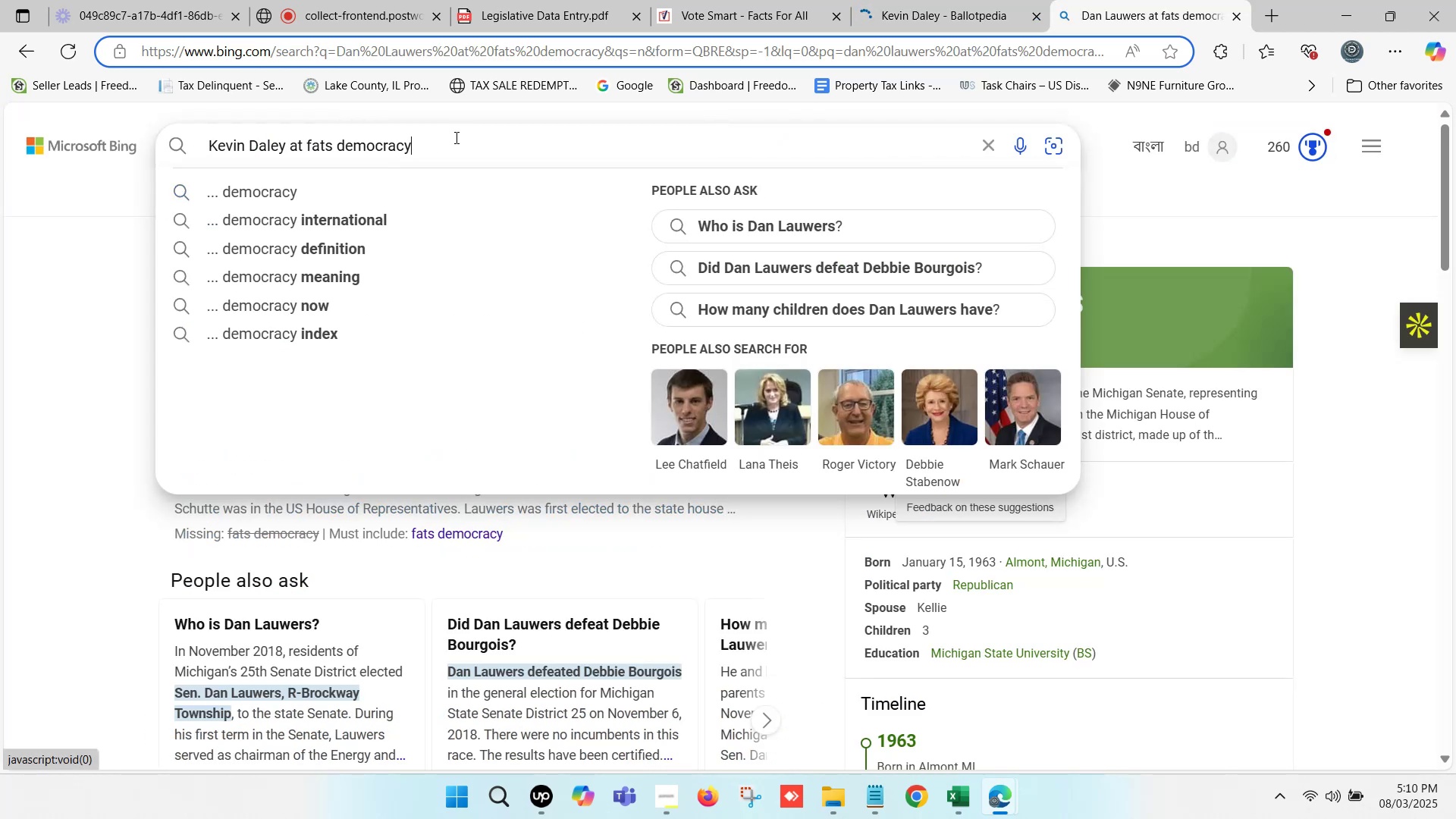 
key(Enter)
 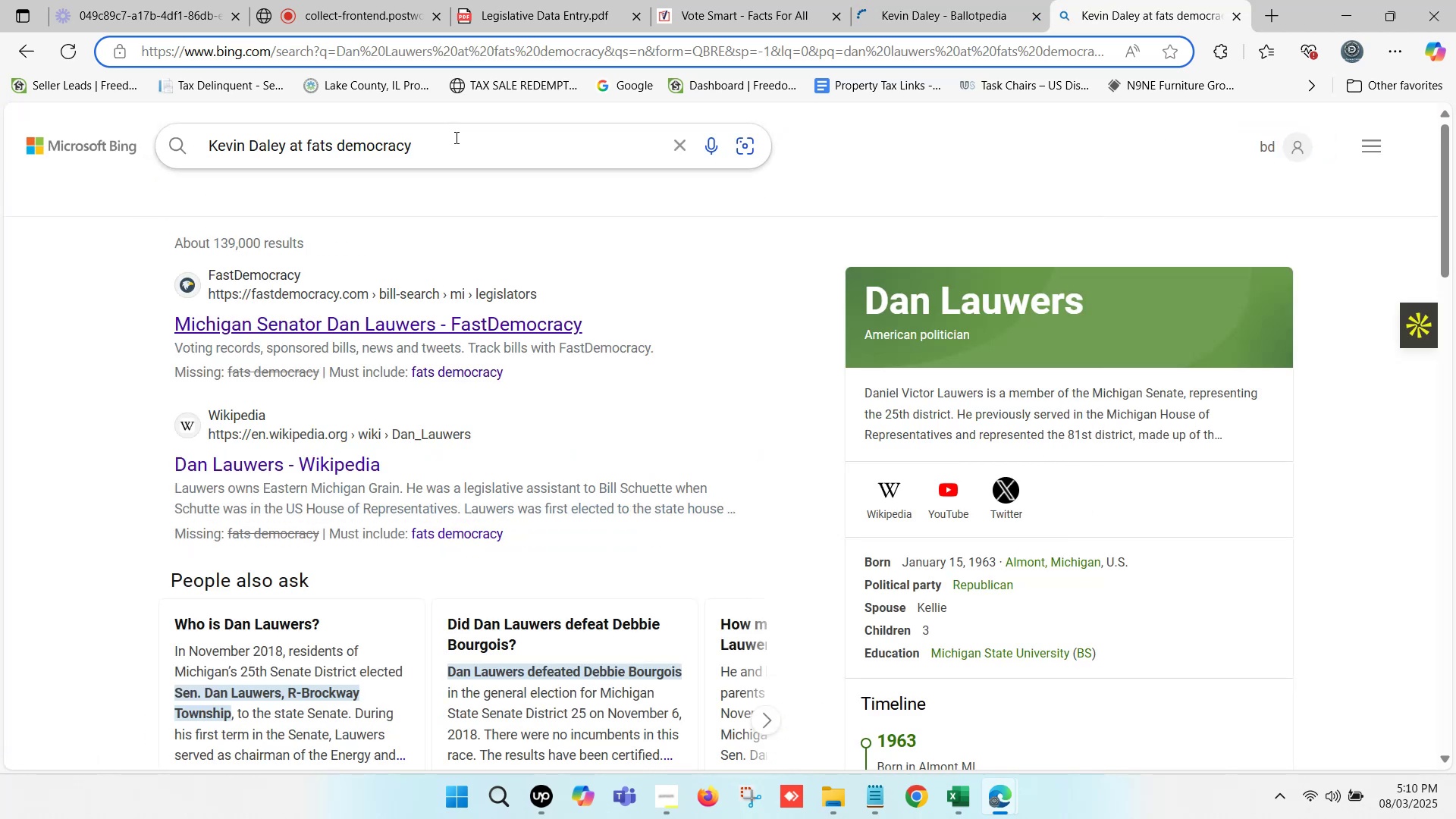 
mouse_move([587, 382])
 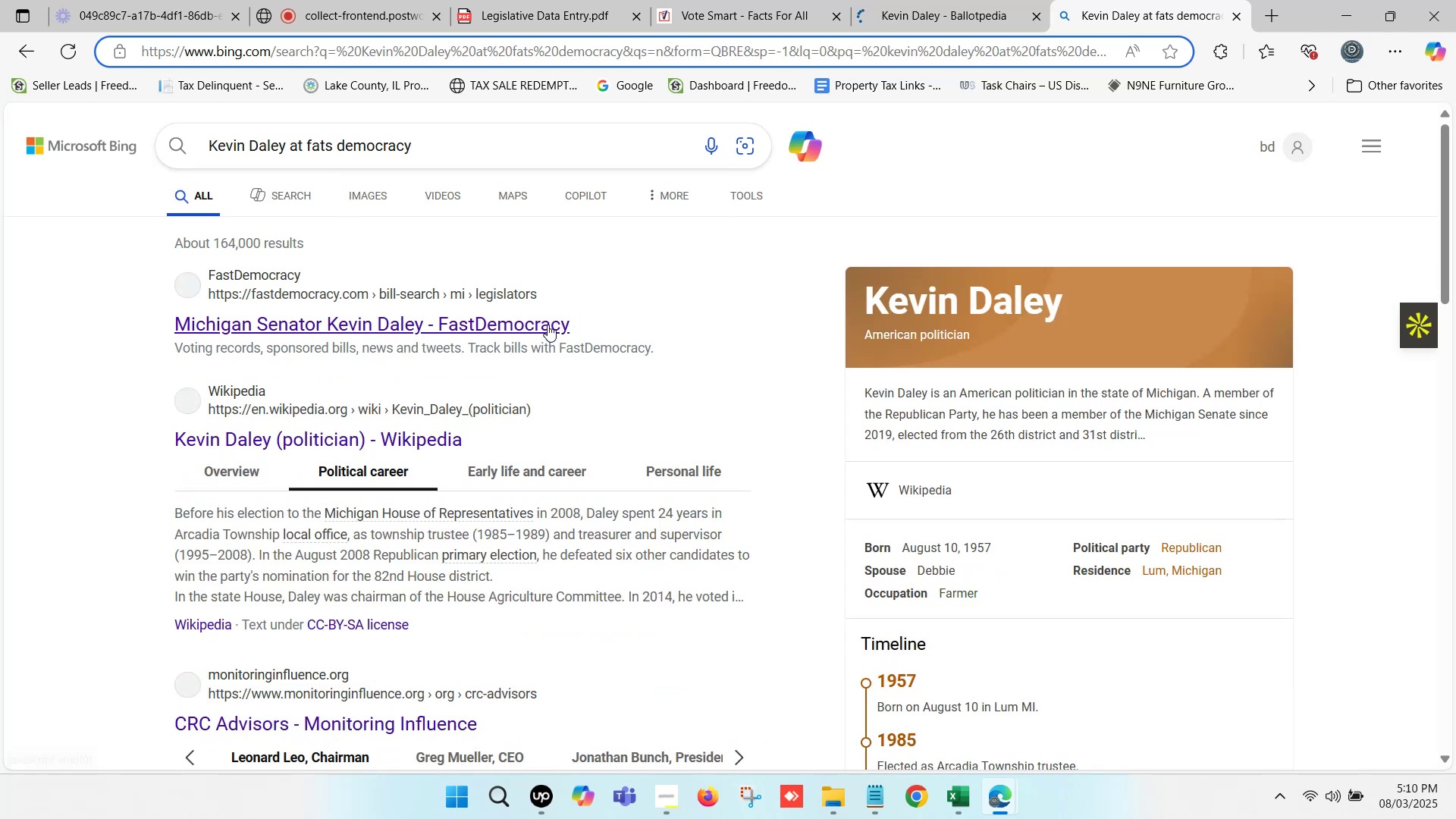 
left_click([548, 325])
 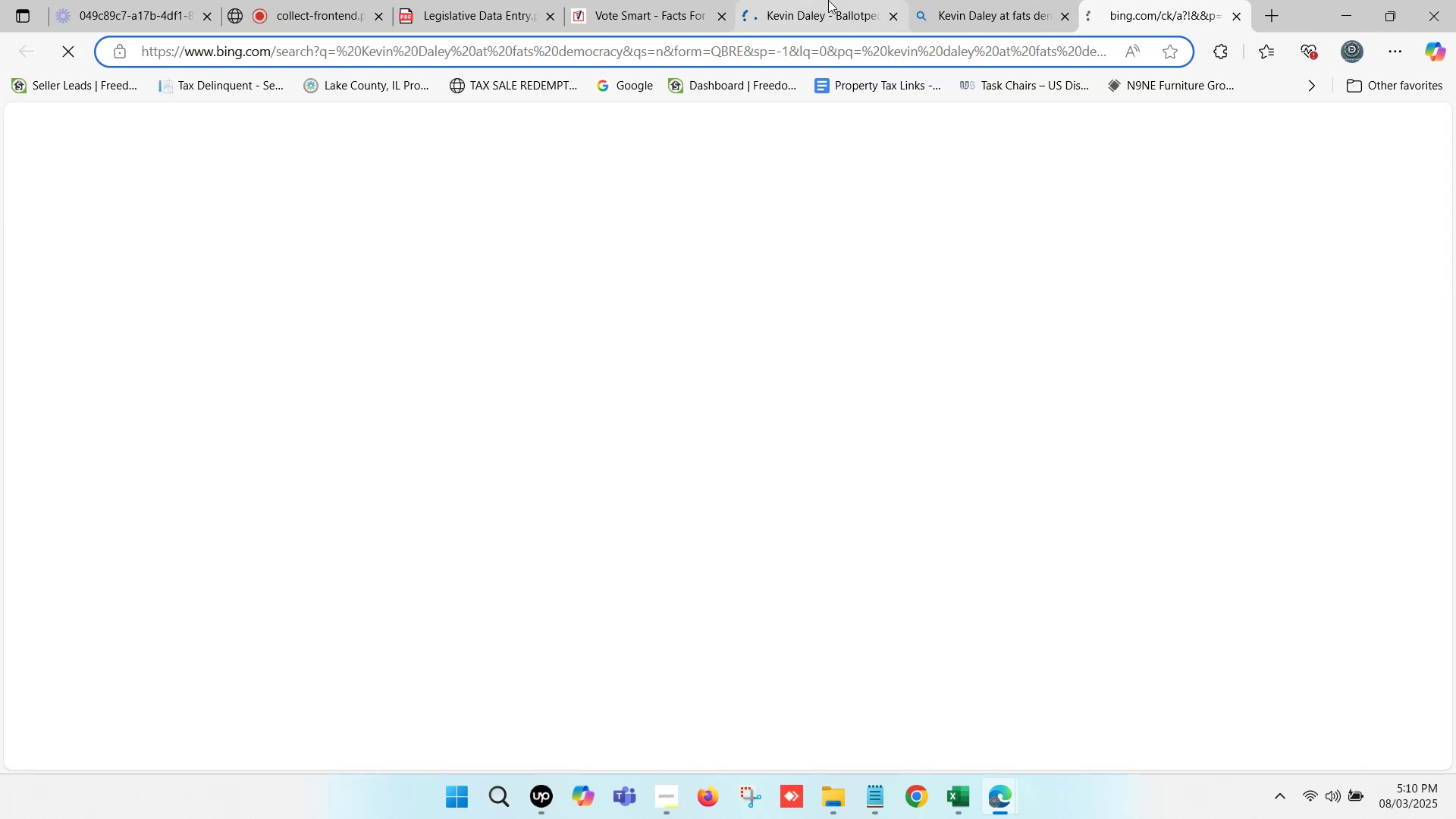 
left_click([828, 0])
 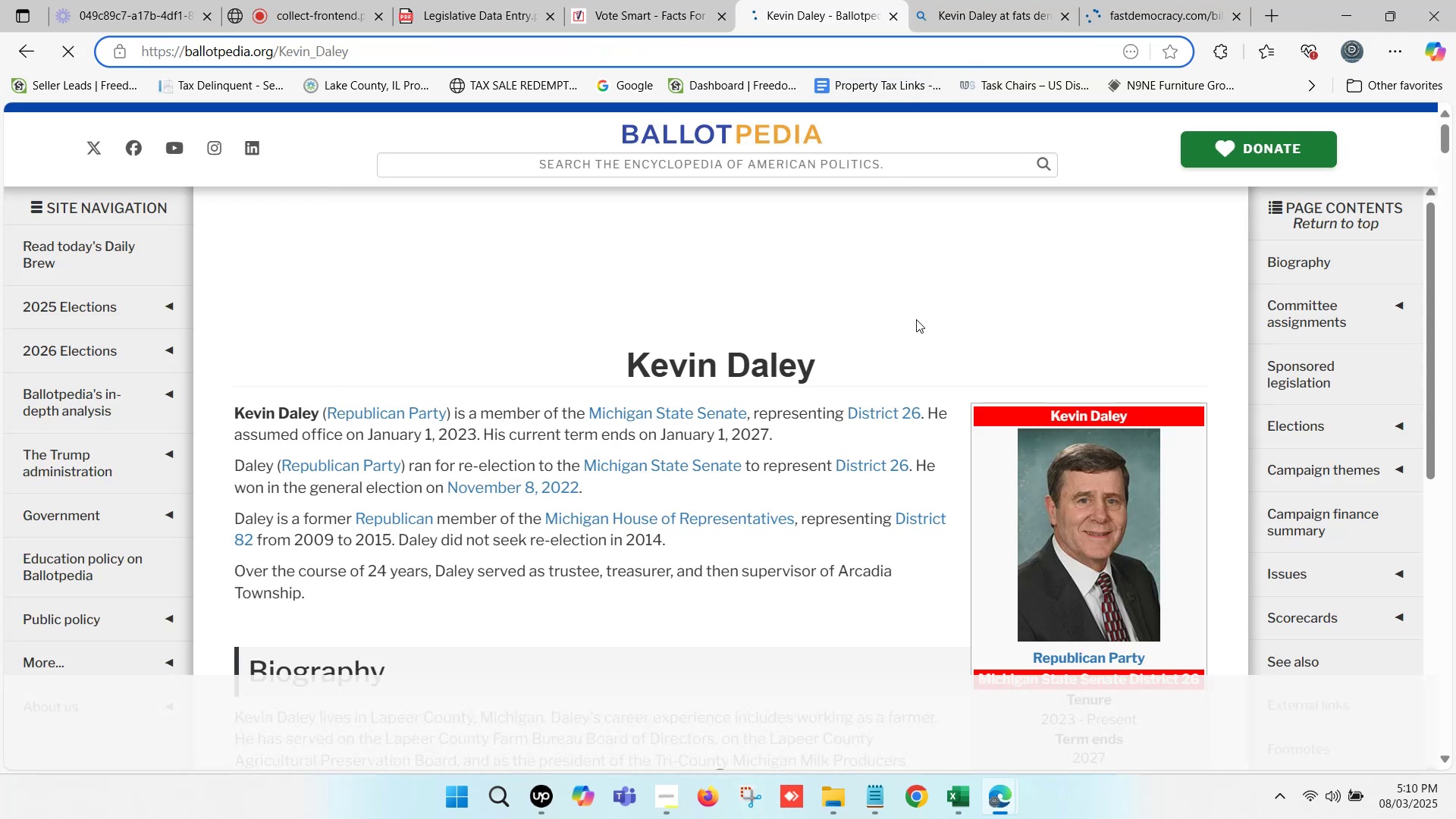 
scroll: coordinate [1044, 476], scroll_direction: down, amount: 7.0
 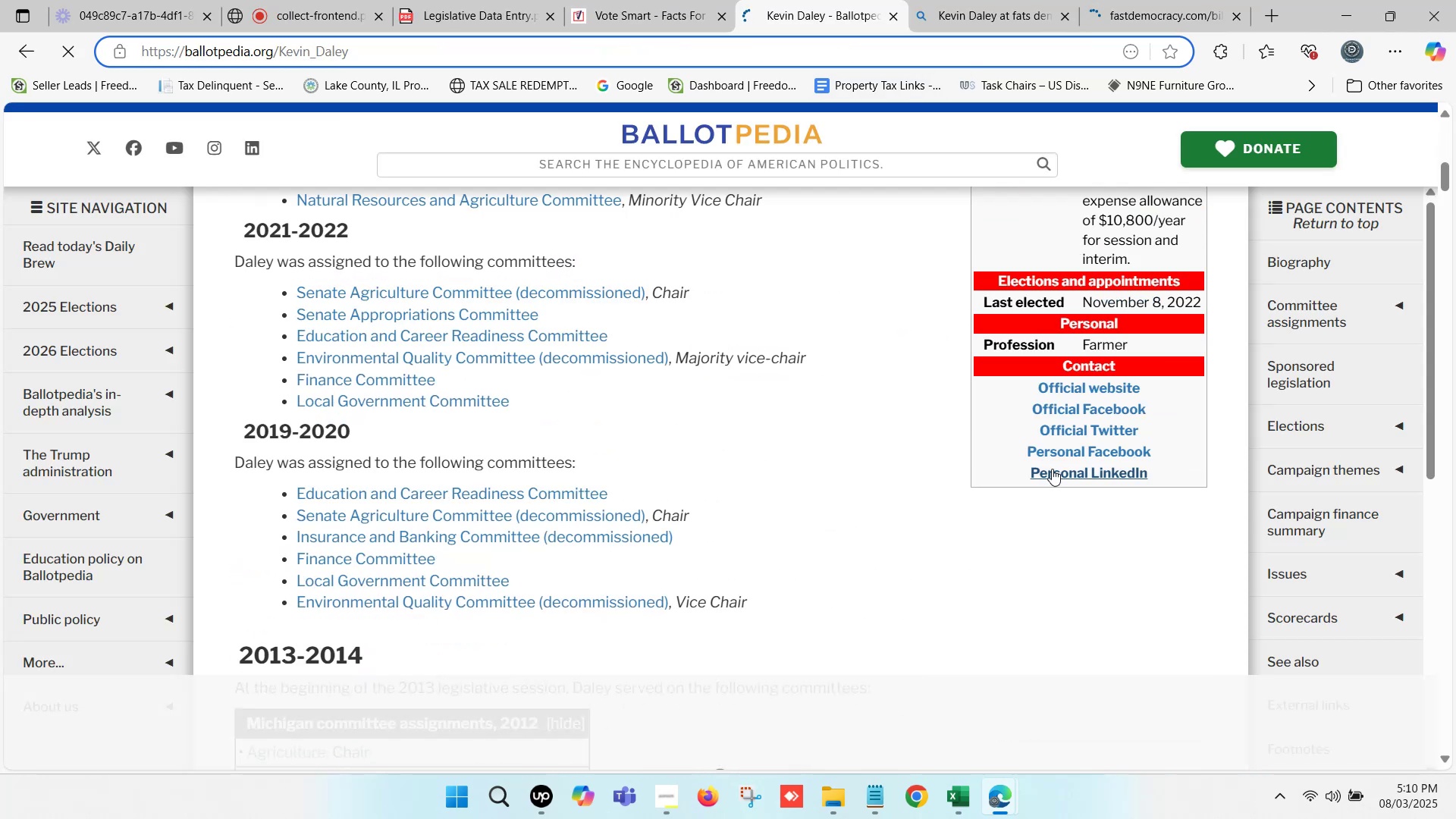 
hold_key(key=ControlLeft, duration=1.53)
left_click([1078, 384])
 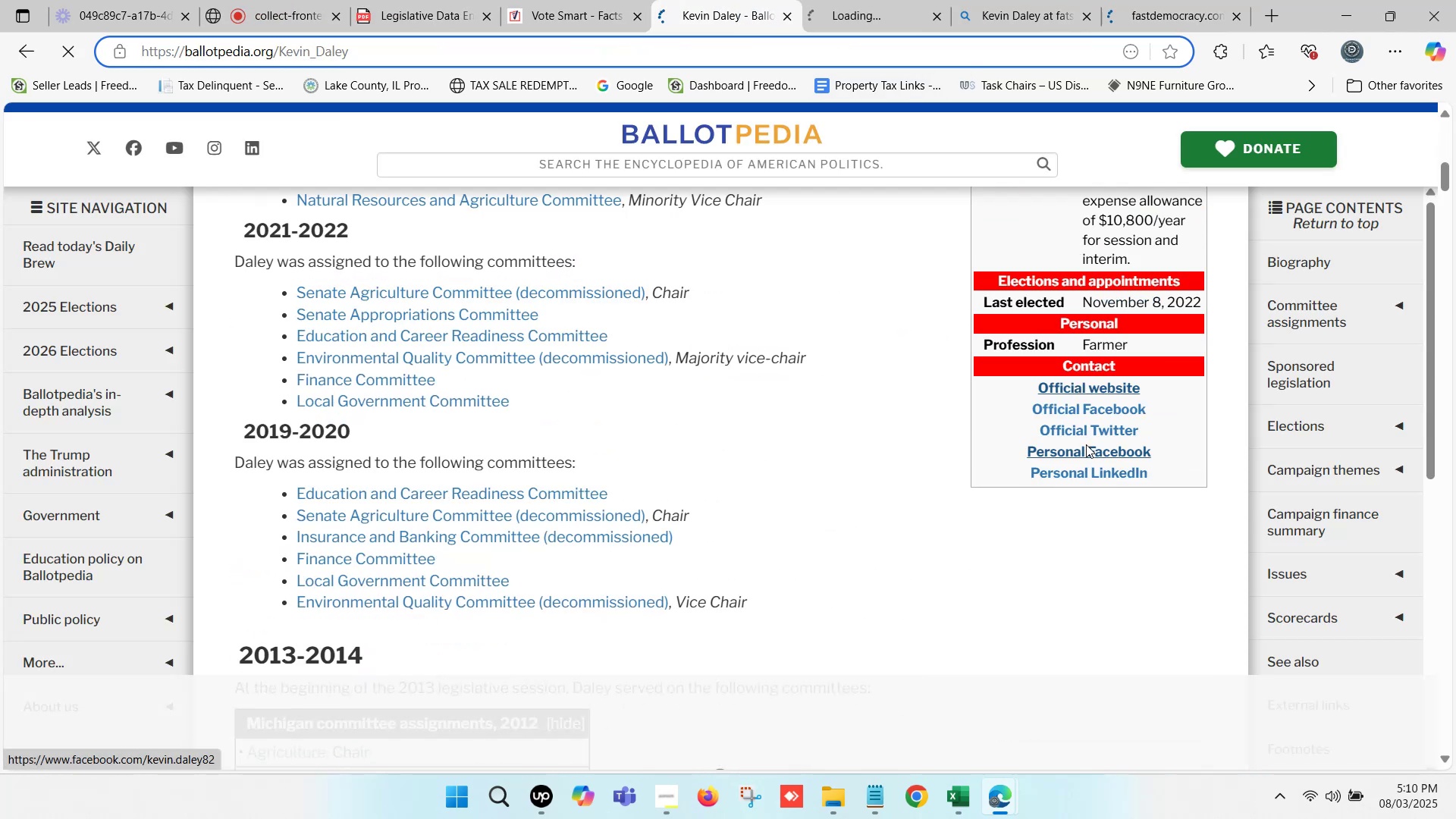 
key(Control+ControlLeft)
 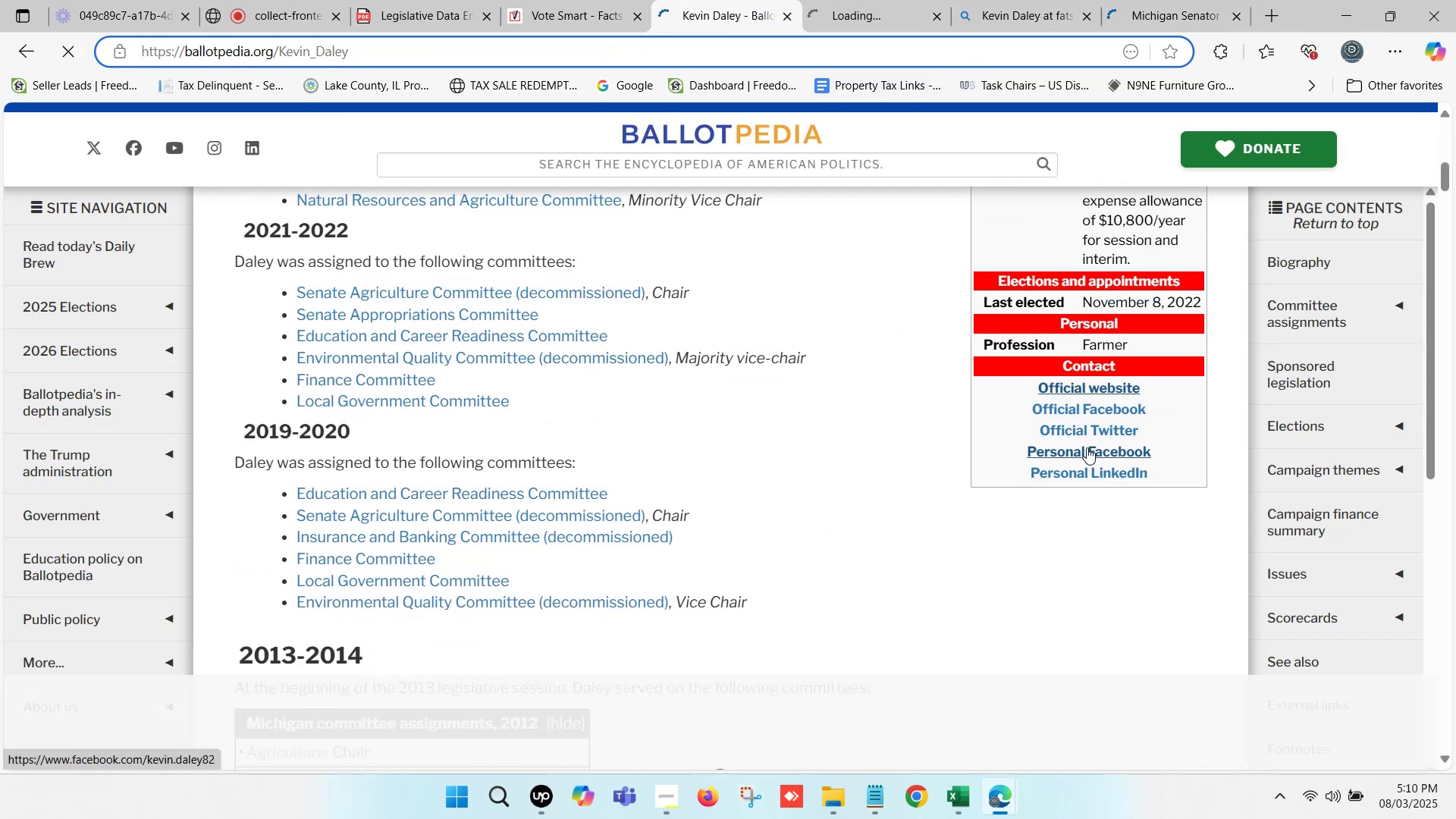 
key(Control+ControlLeft)
 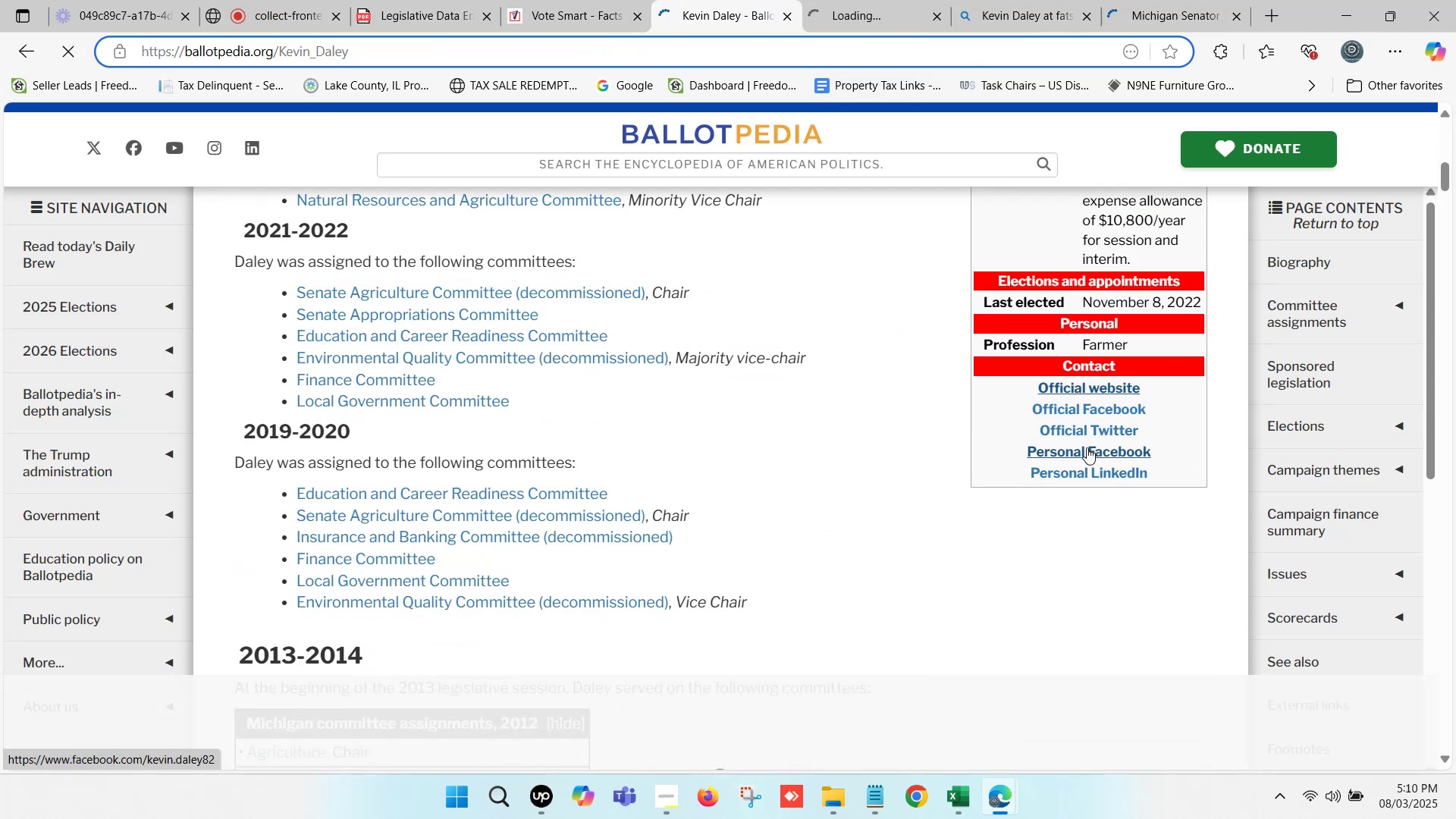 
key(Control+ControlLeft)
 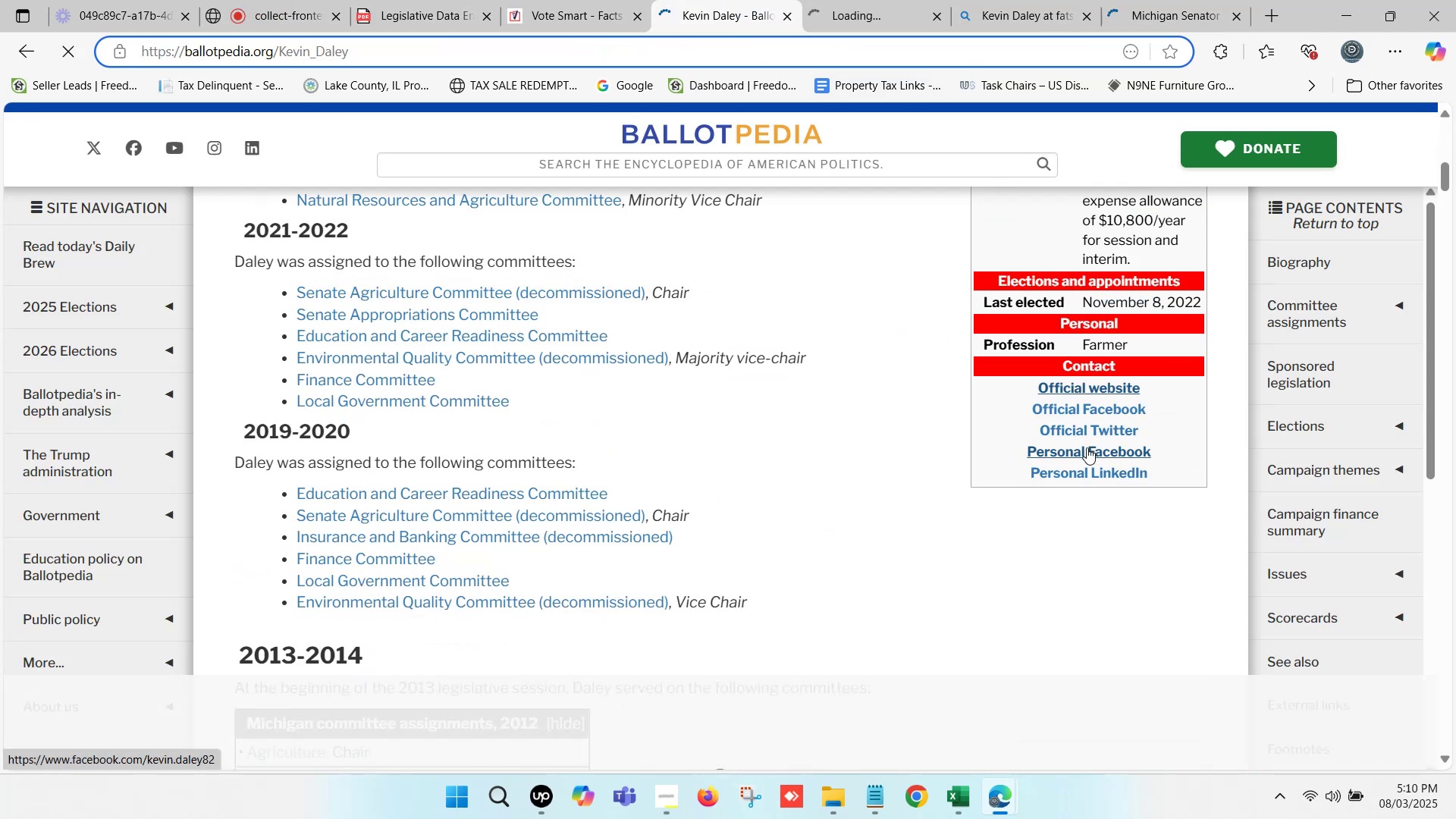 
key(Control+ControlLeft)
 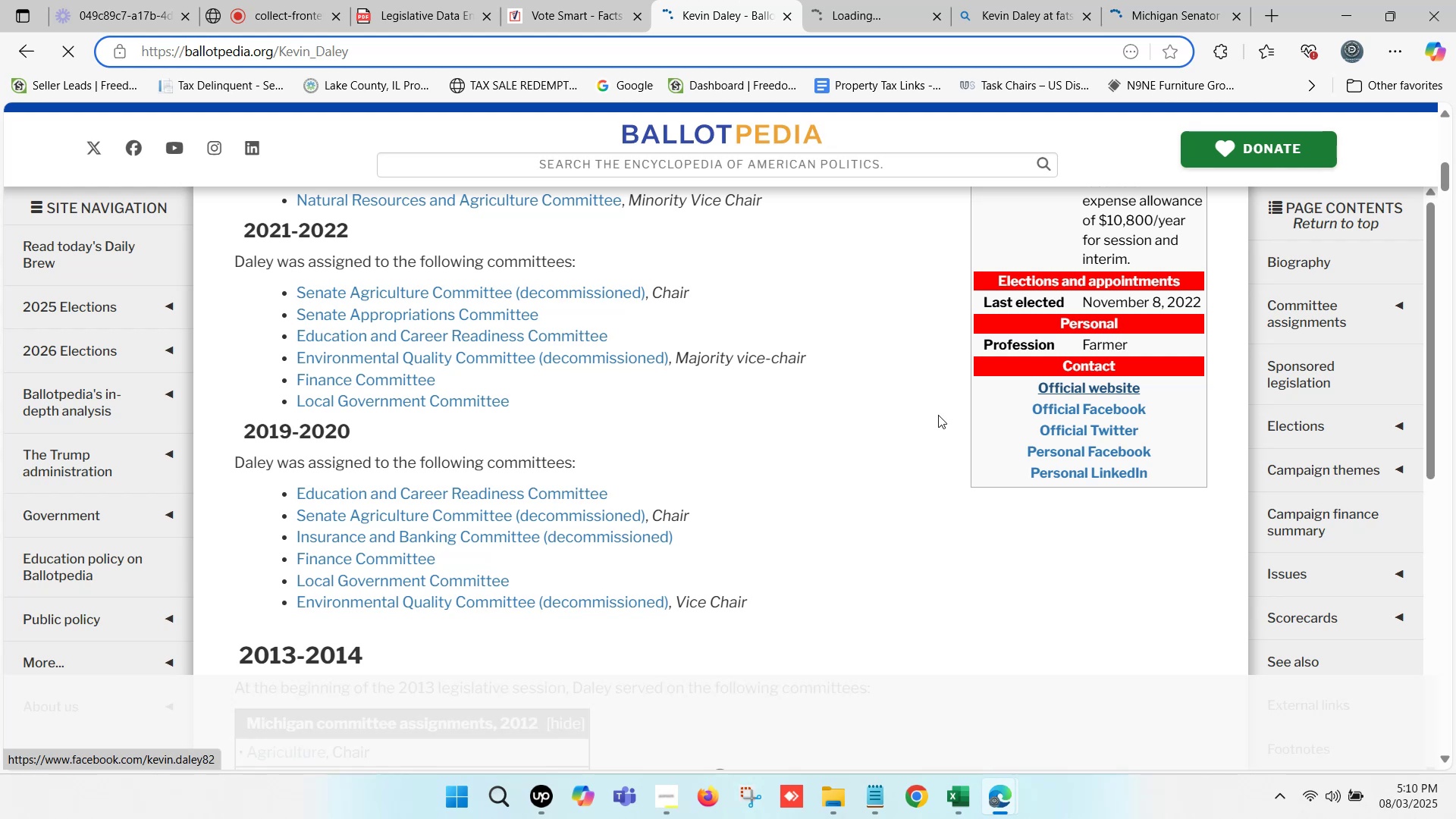 
key(Control+ControlLeft)
 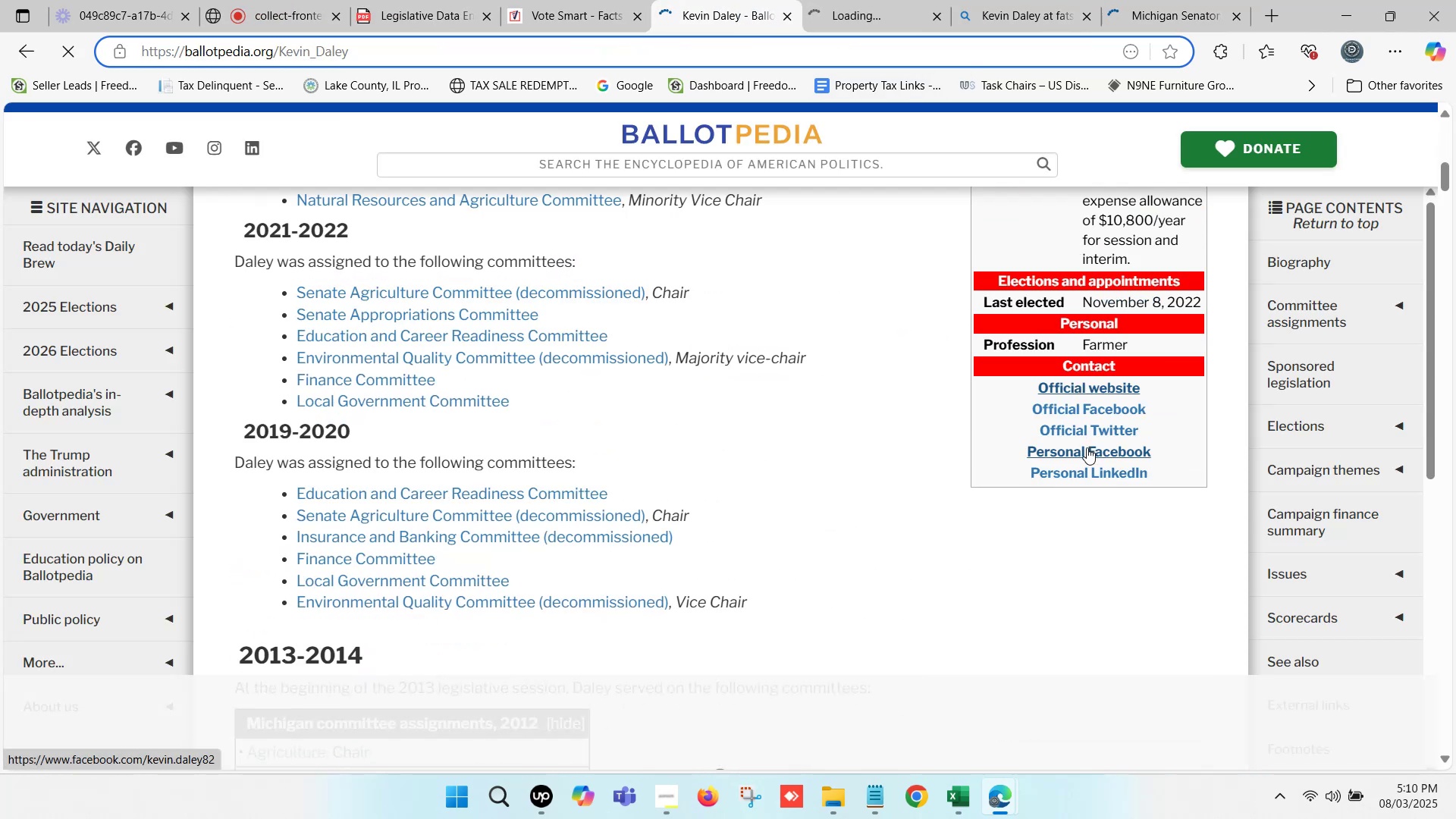 
key(Control+ControlLeft)
 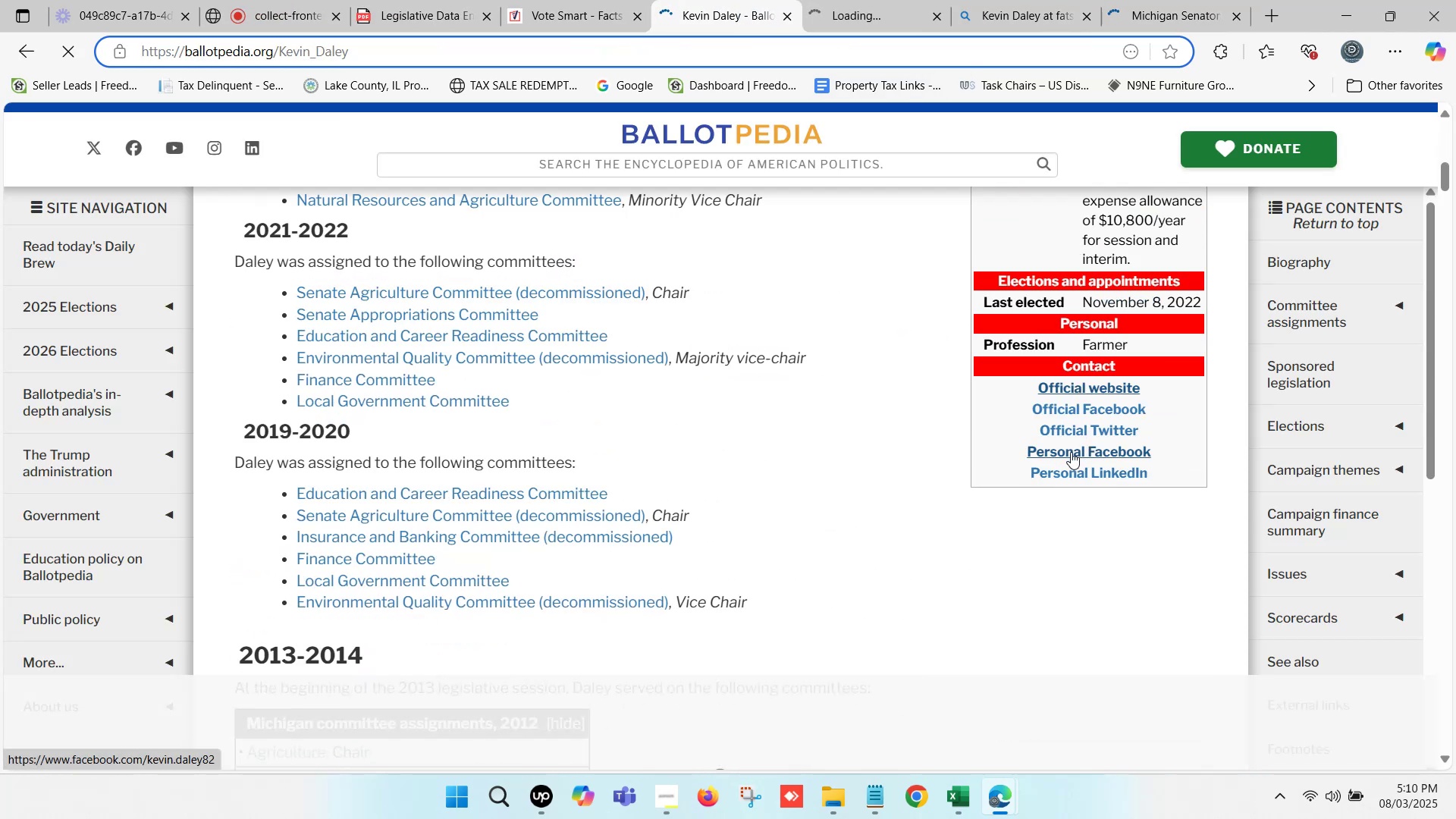 
key(Control+ControlLeft)
 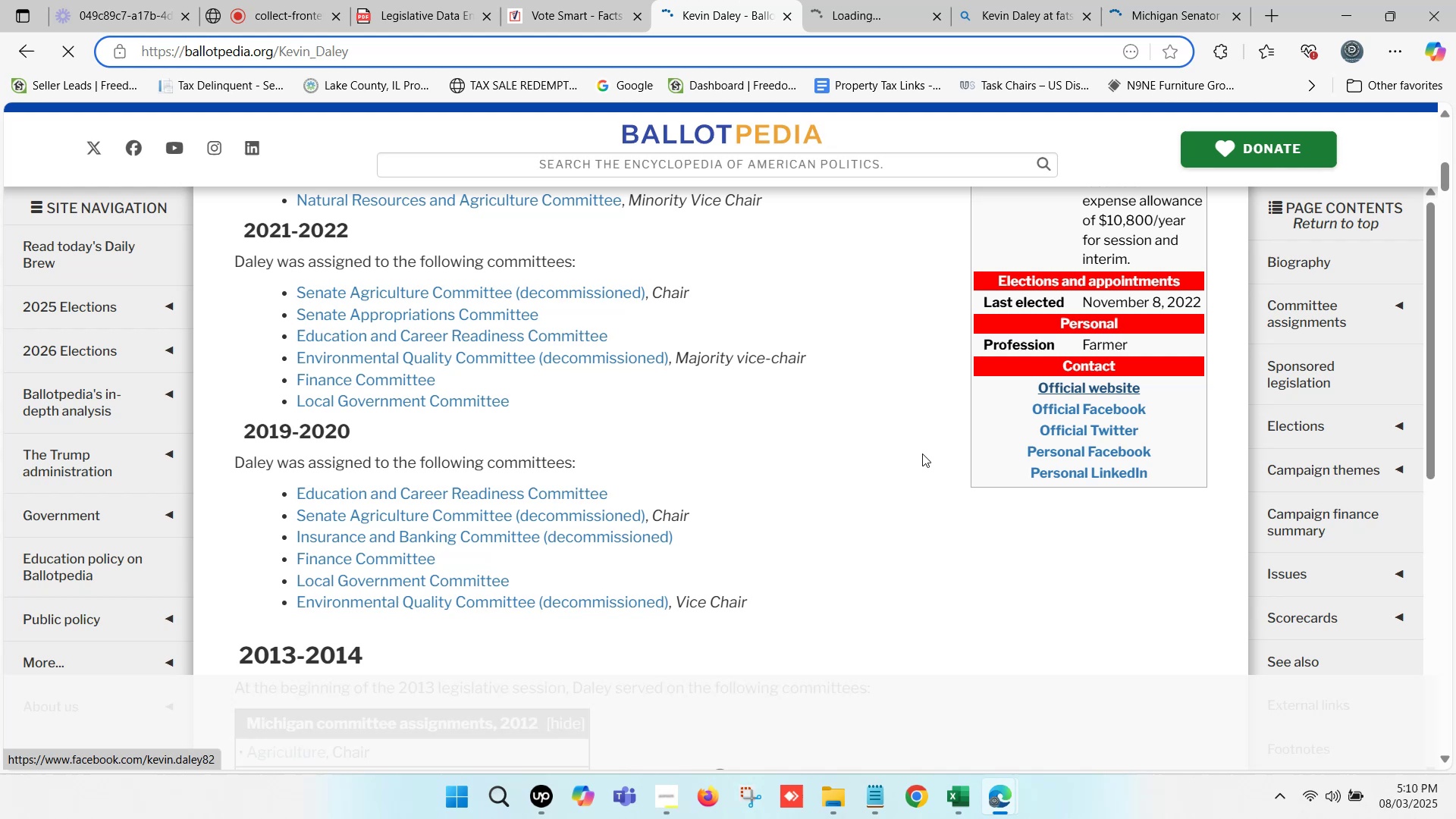 
scroll: coordinate [805, 396], scroll_direction: up, amount: 7.0
 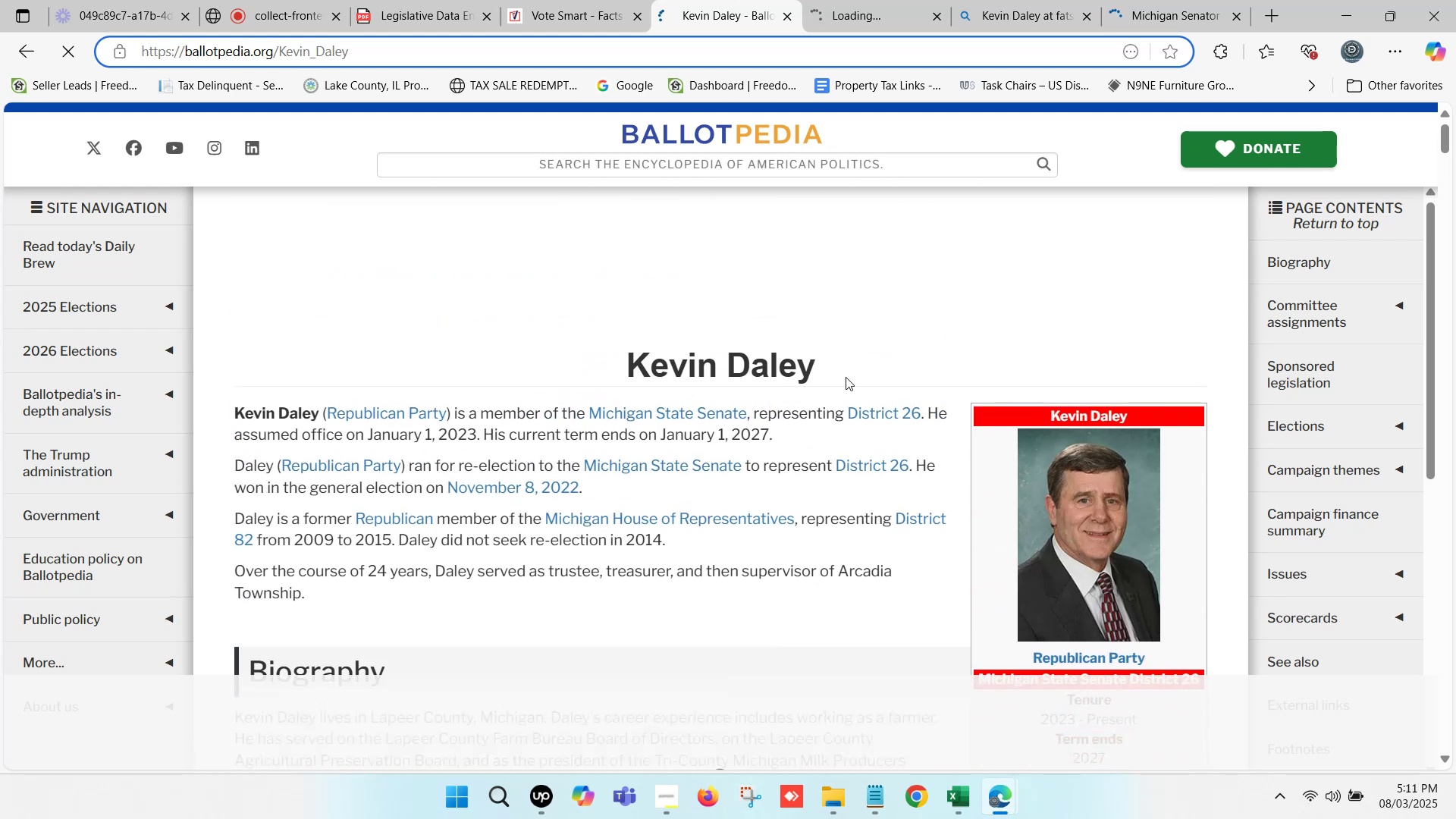 
left_click_drag(start_coordinate=[840, 372], to_coordinate=[624, 362])
 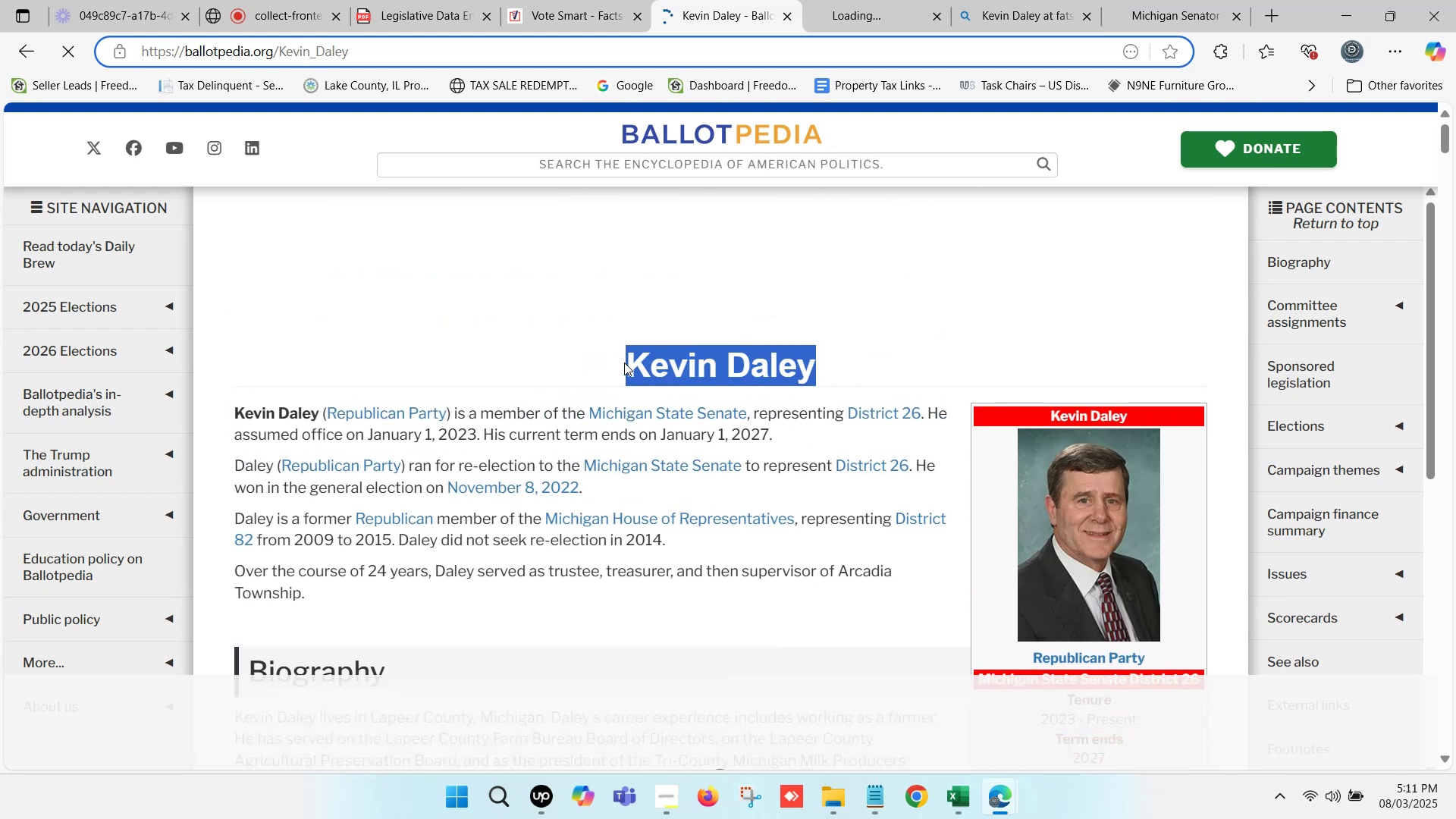 
key(Control+C)
 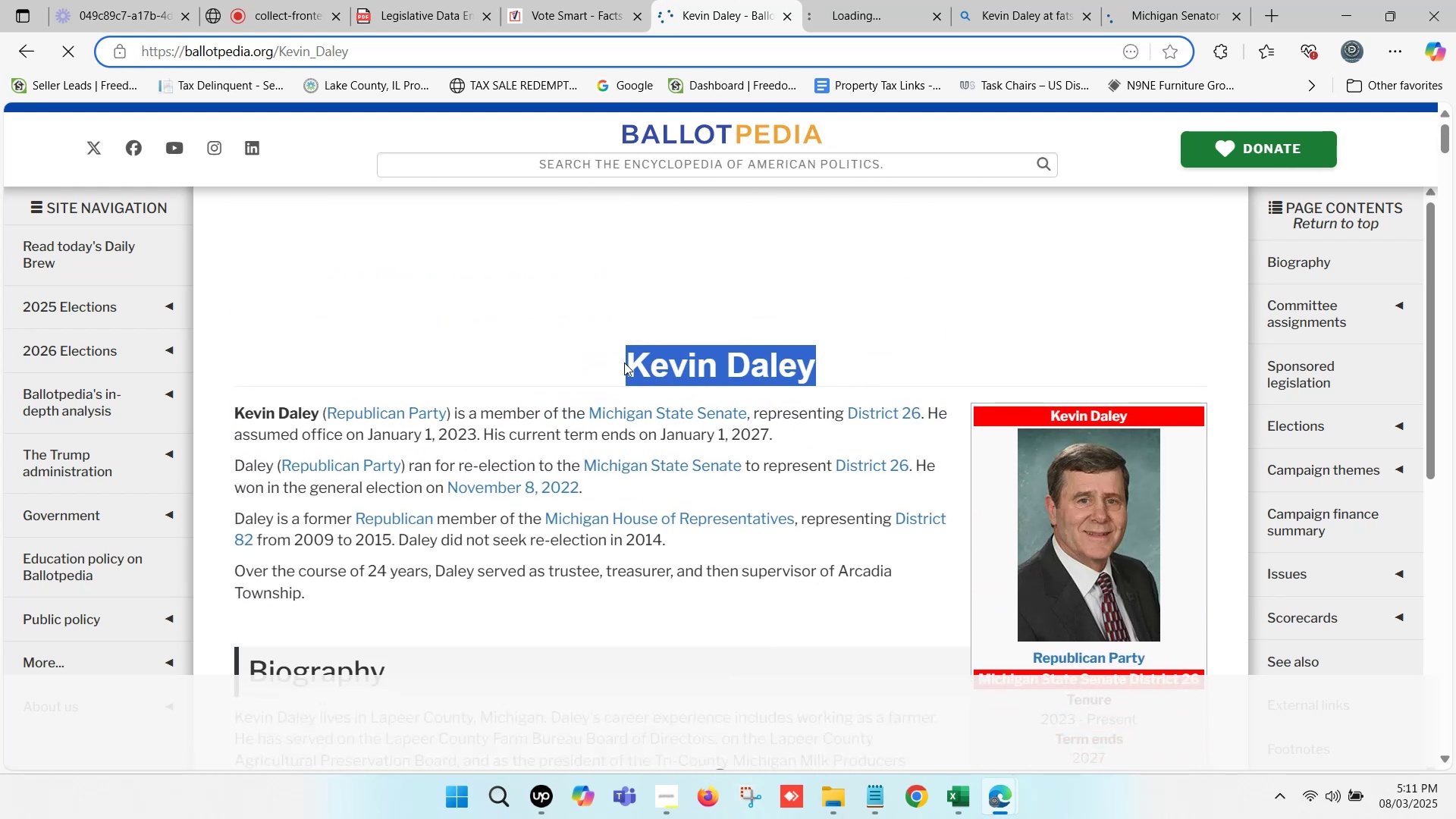 
key(Control+C)
 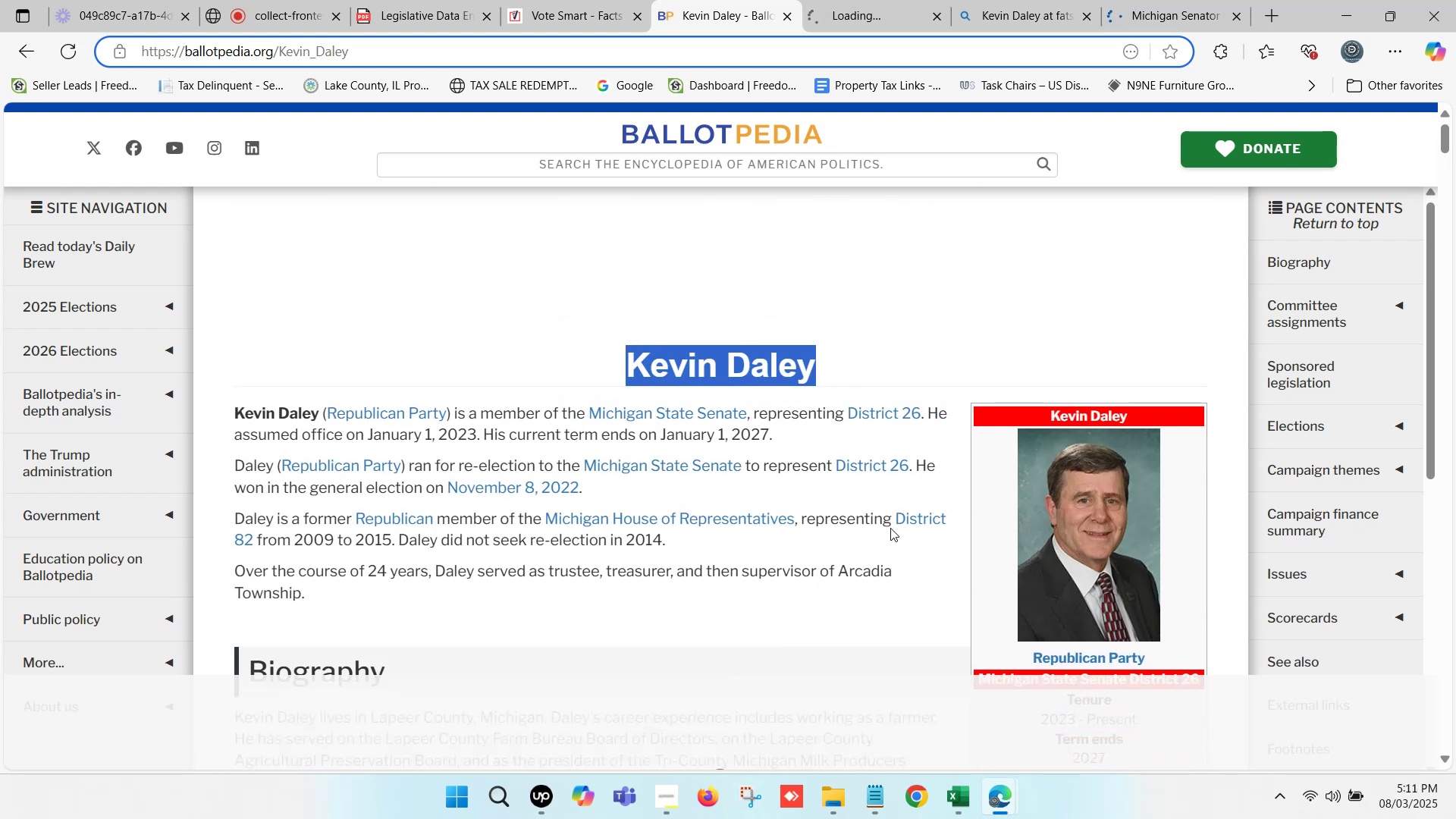 
left_click([948, 786])
 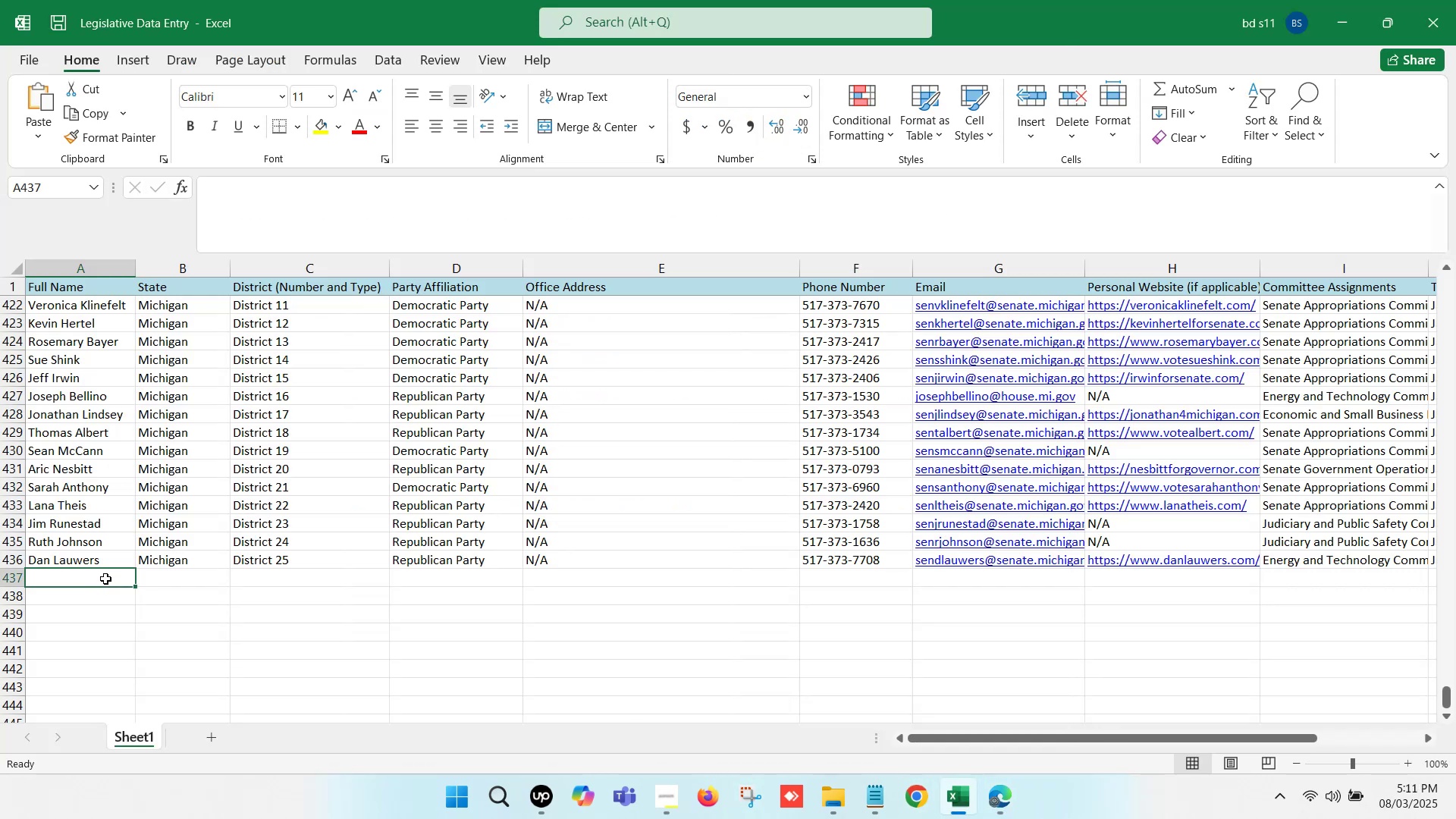 
double_click([105, 579])
 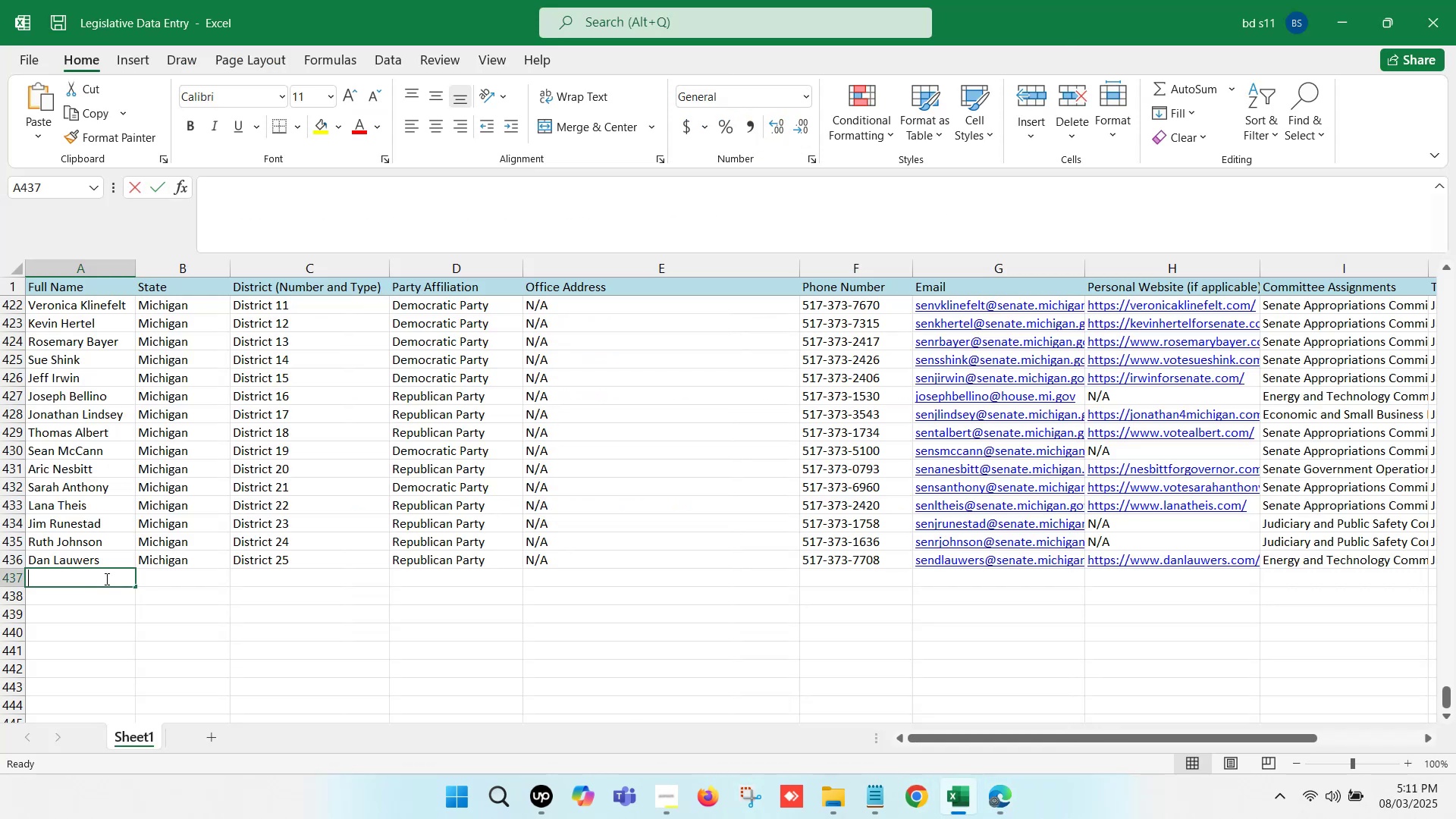 
key(Control+ControlLeft)
 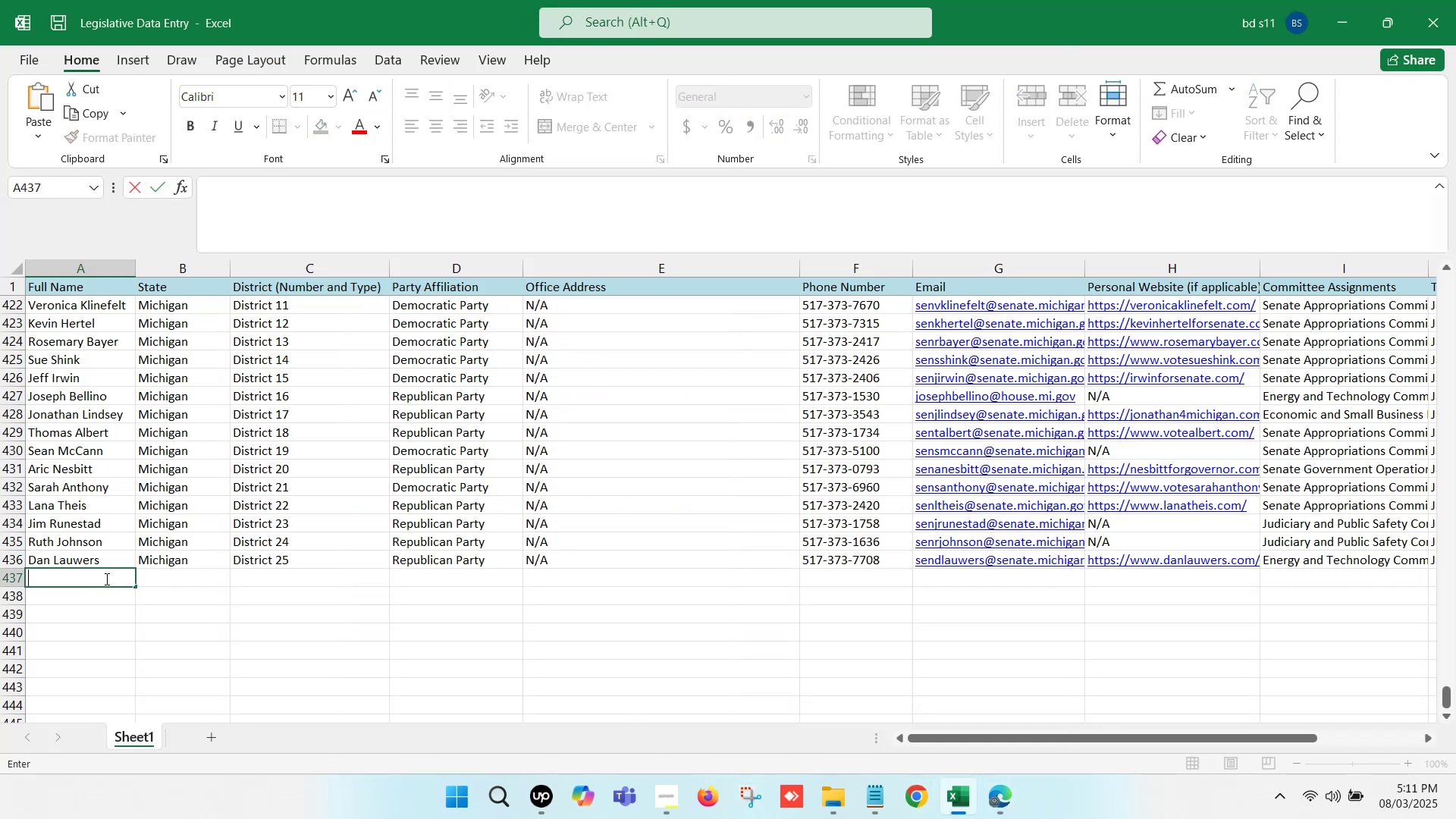 
key(Control+V)
 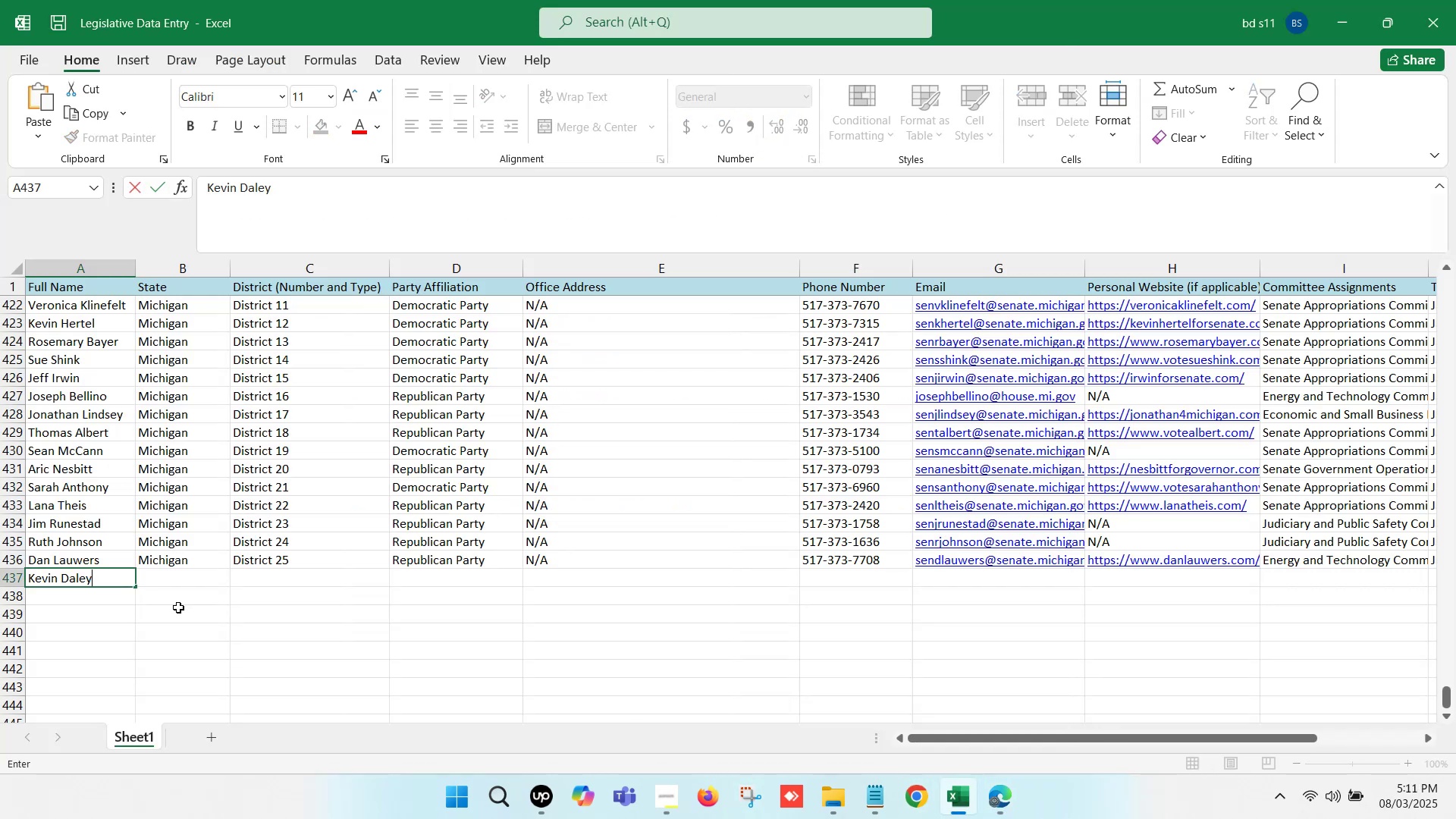 
left_click([178, 607])
 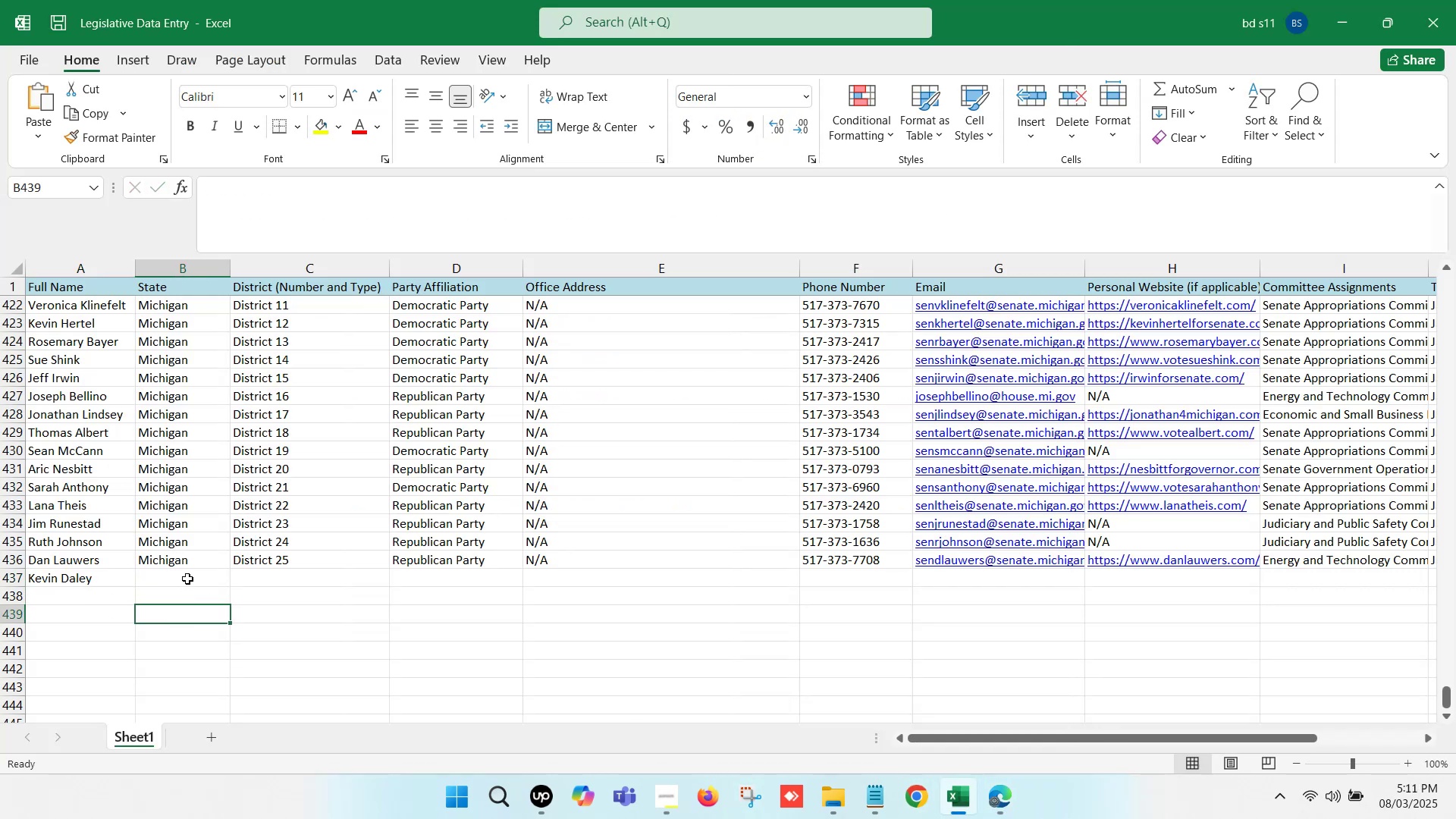 
left_click_drag(start_coordinate=[188, 576], to_coordinate=[532, 576])
 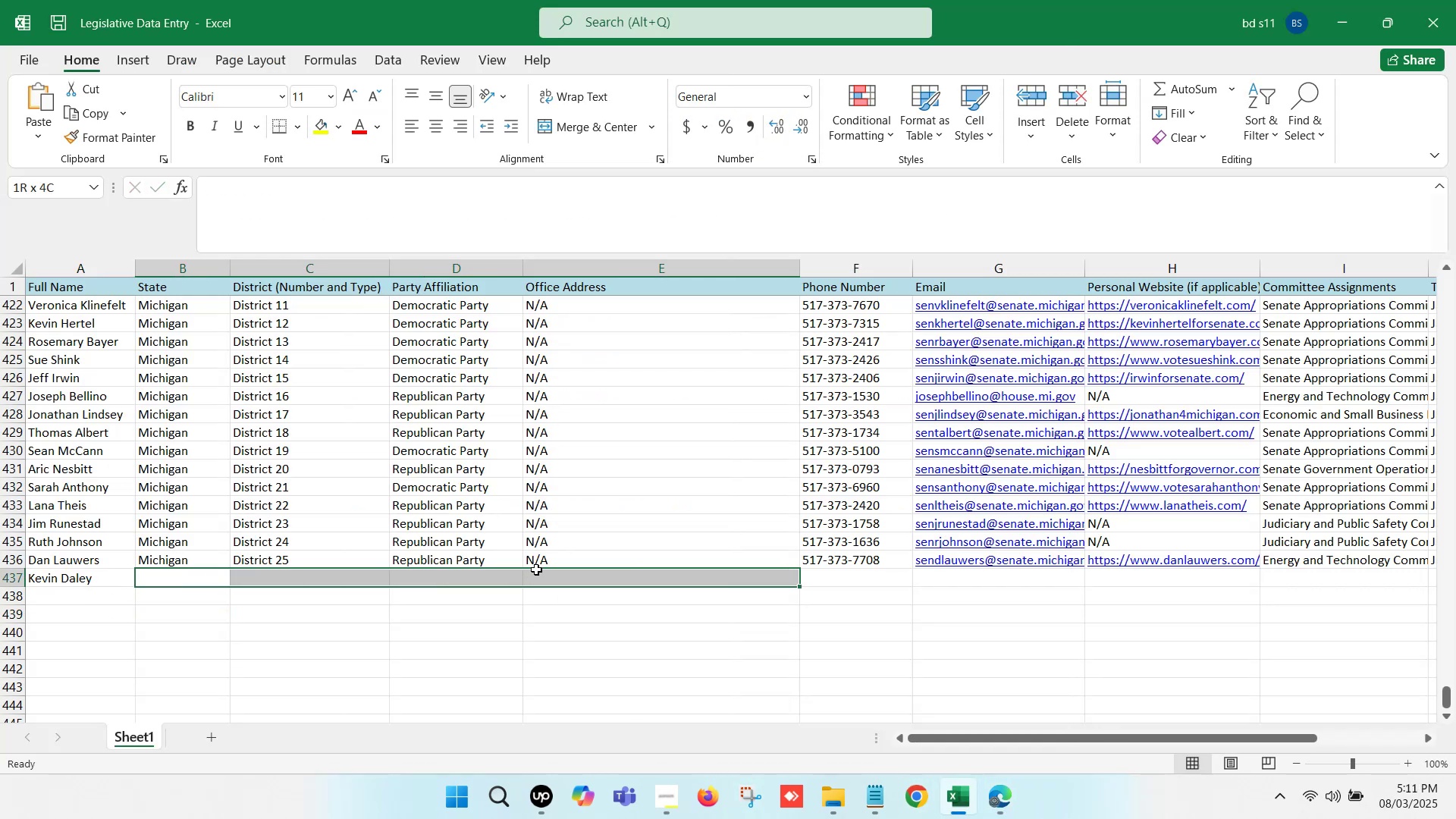 
key(Control+D)
 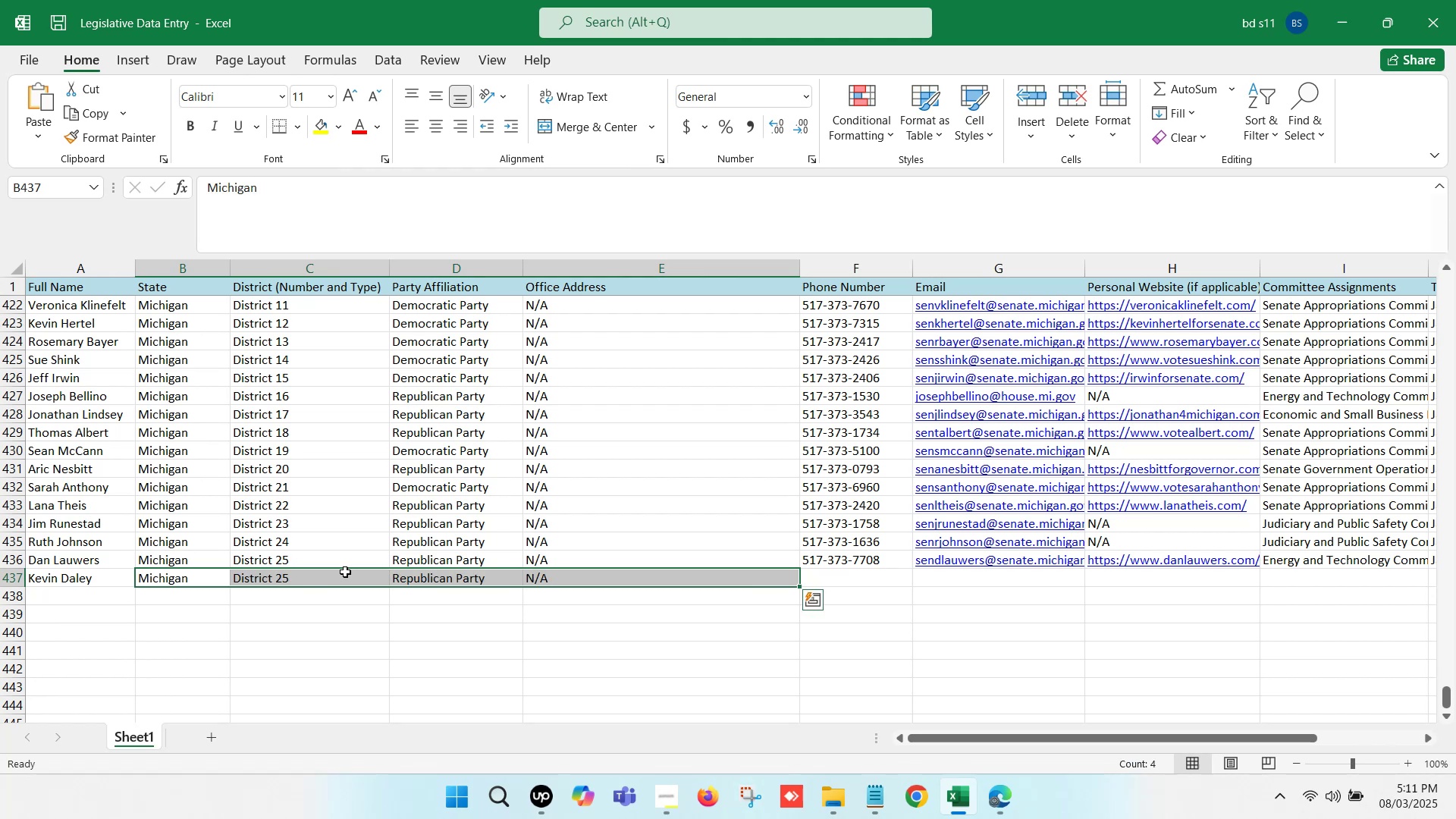 
double_click([340, 577])
 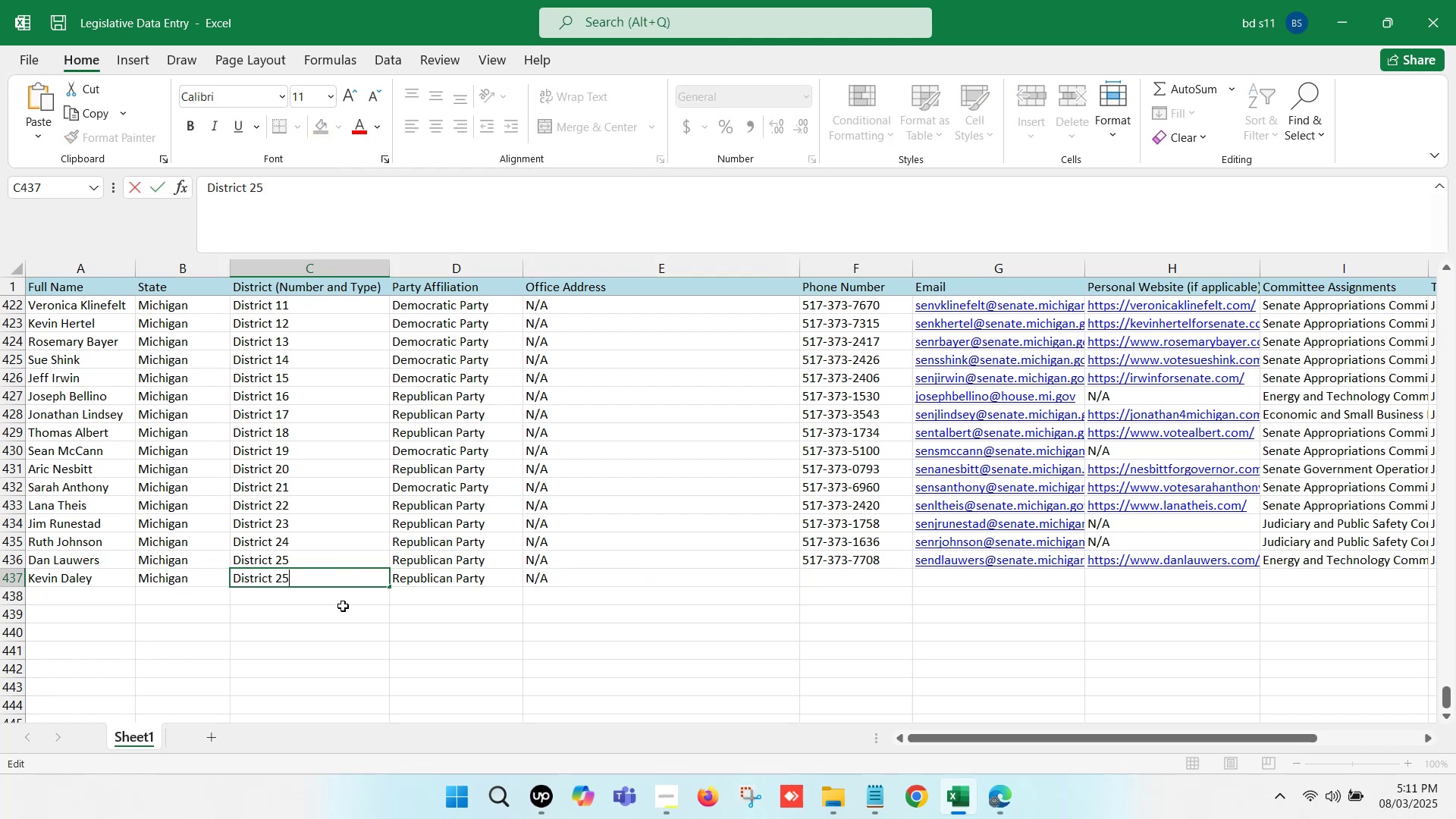 
key(Backspace)
 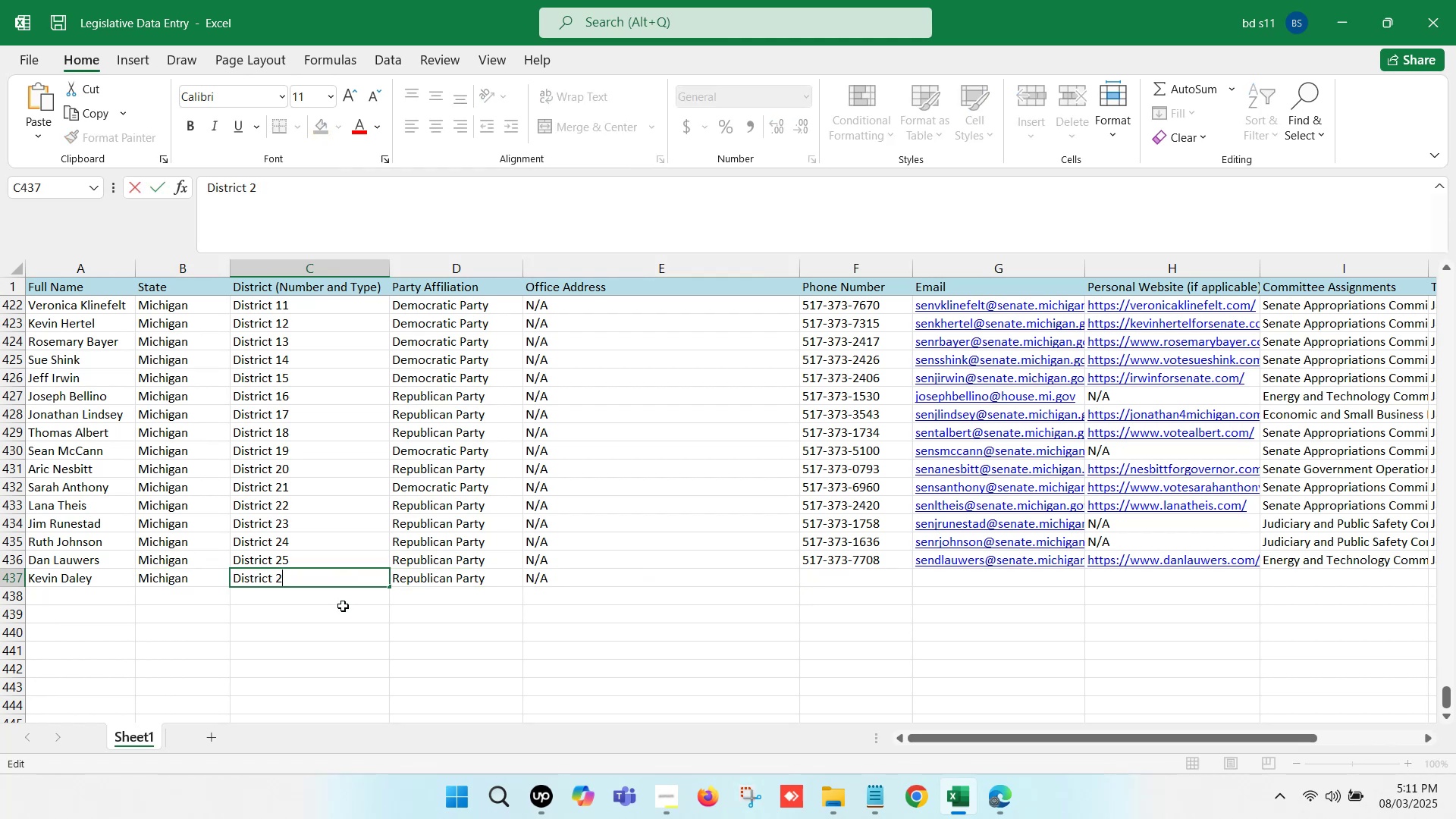 
key(6)
 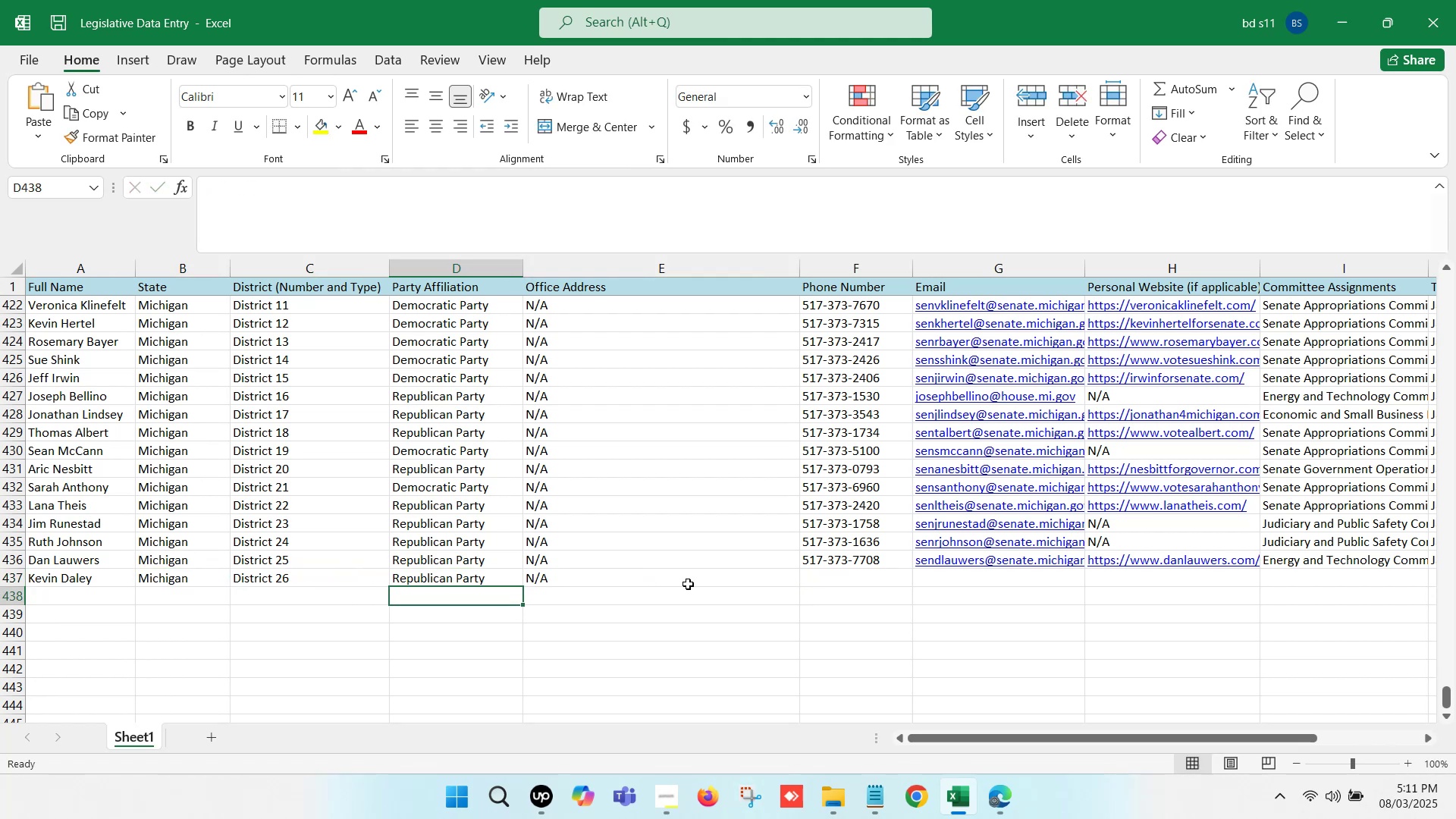 
left_click([846, 590])
 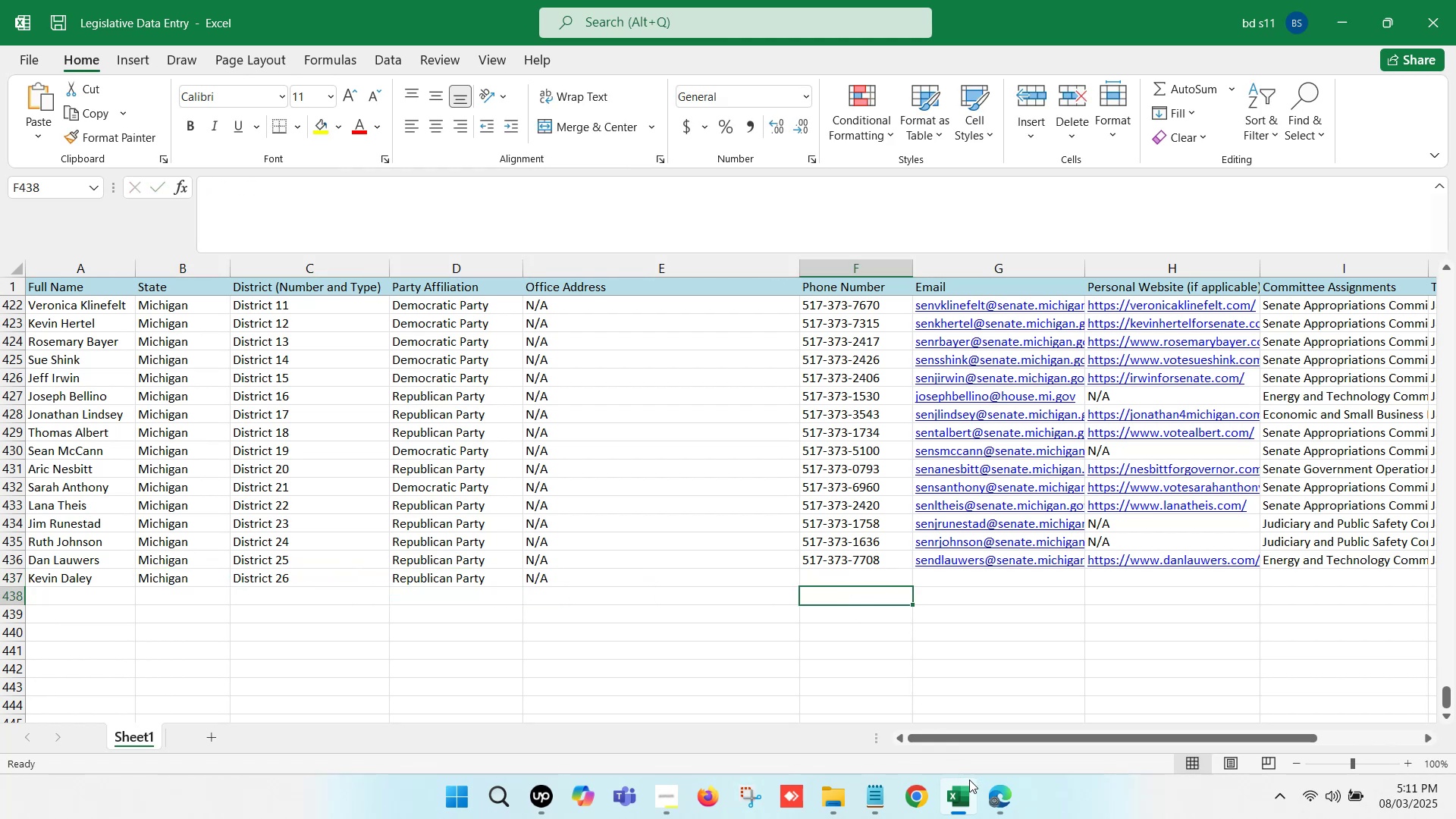 
left_click([993, 792])
 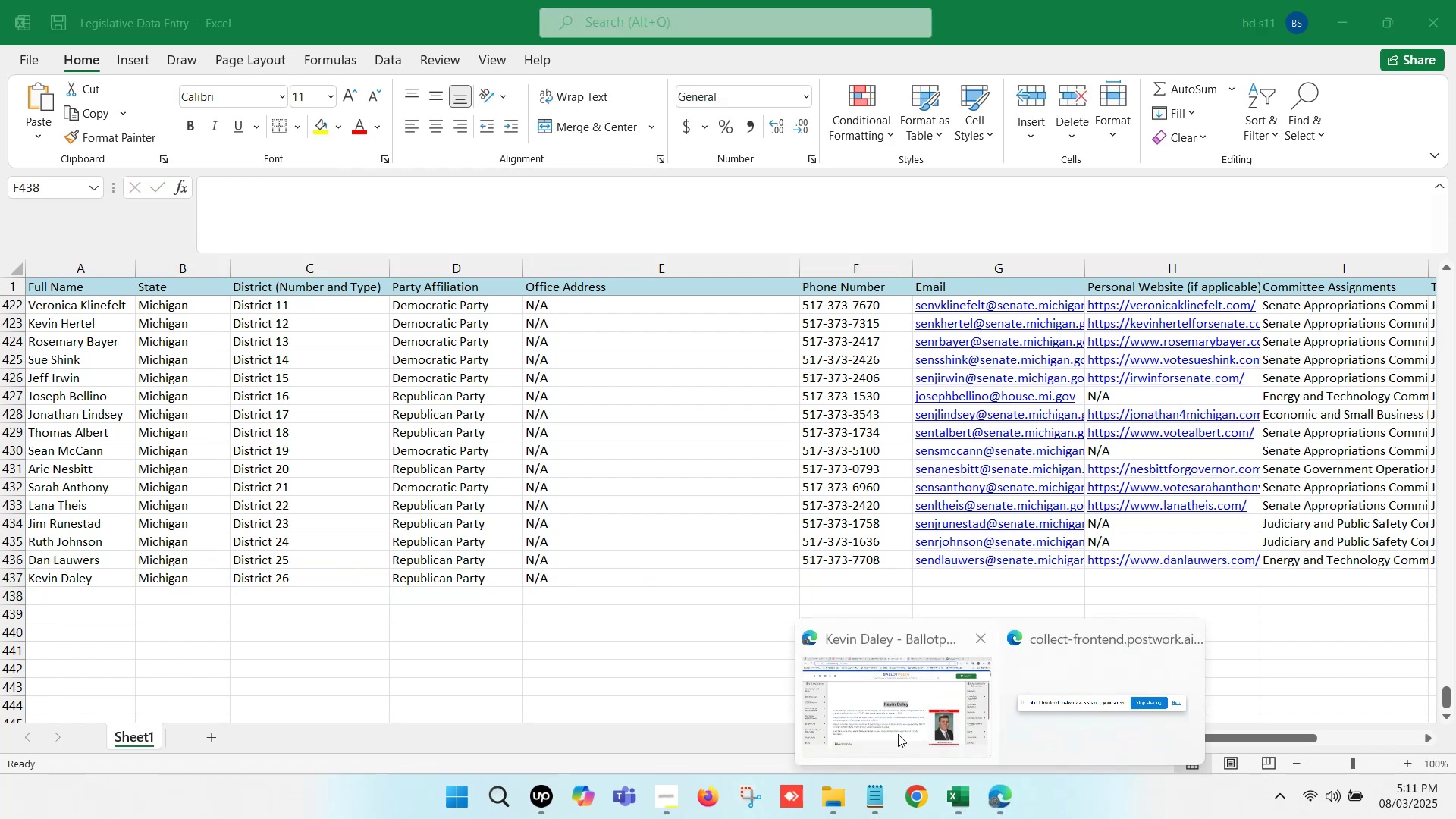 
left_click([870, 714])
 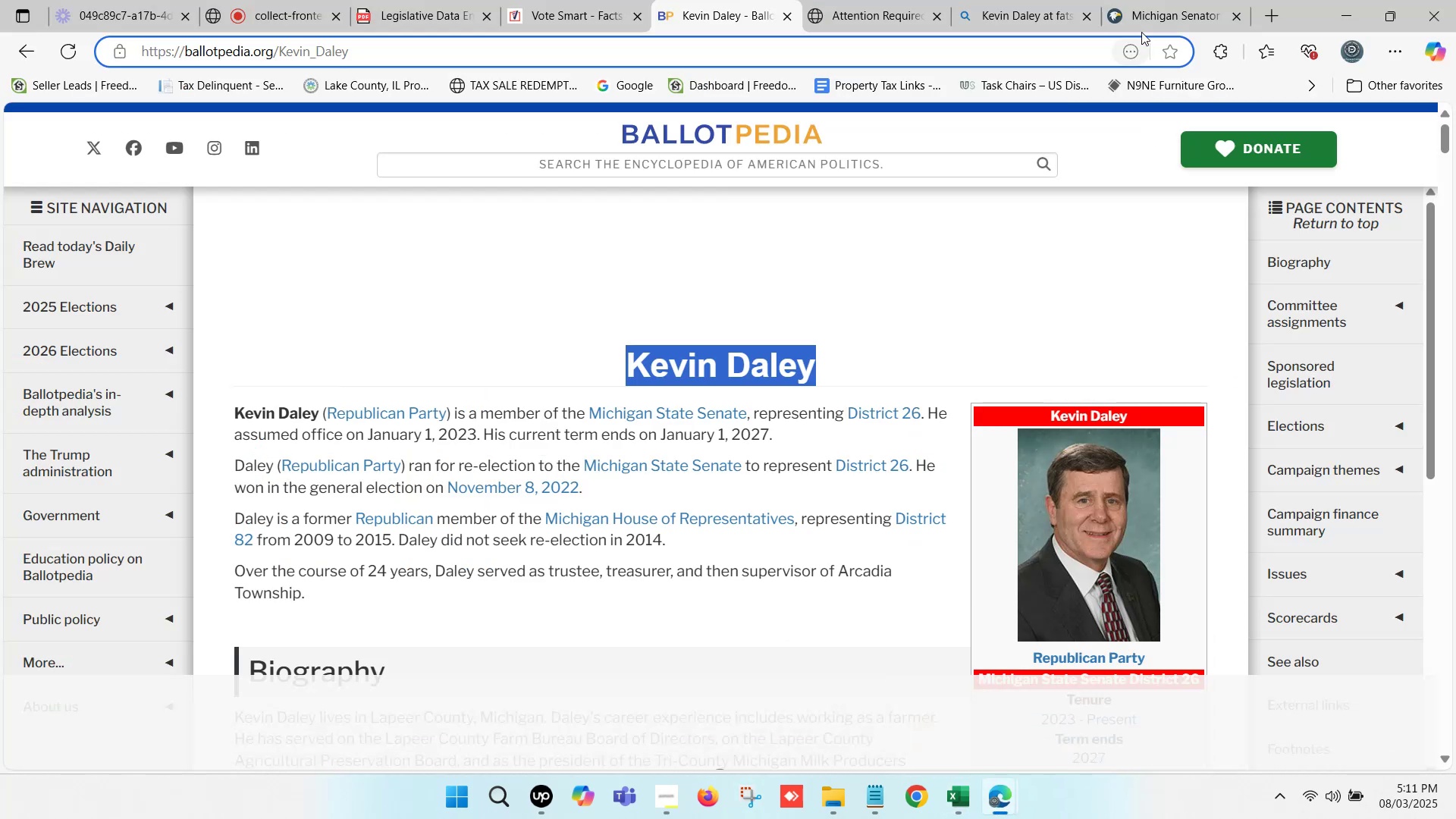 
left_click([1157, 0])
 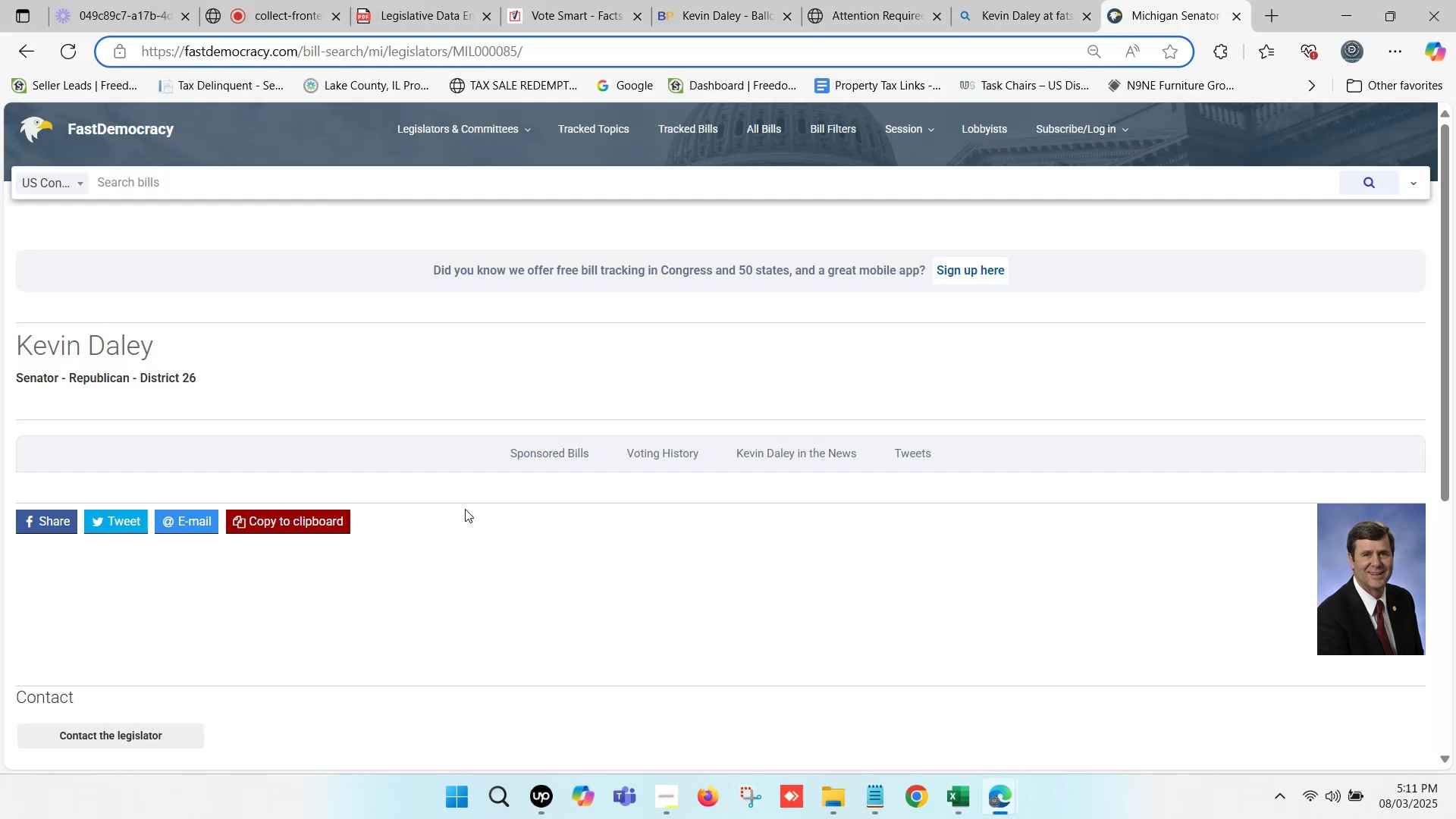 
scroll: coordinate [356, 522], scroll_direction: down, amount: 4.0
 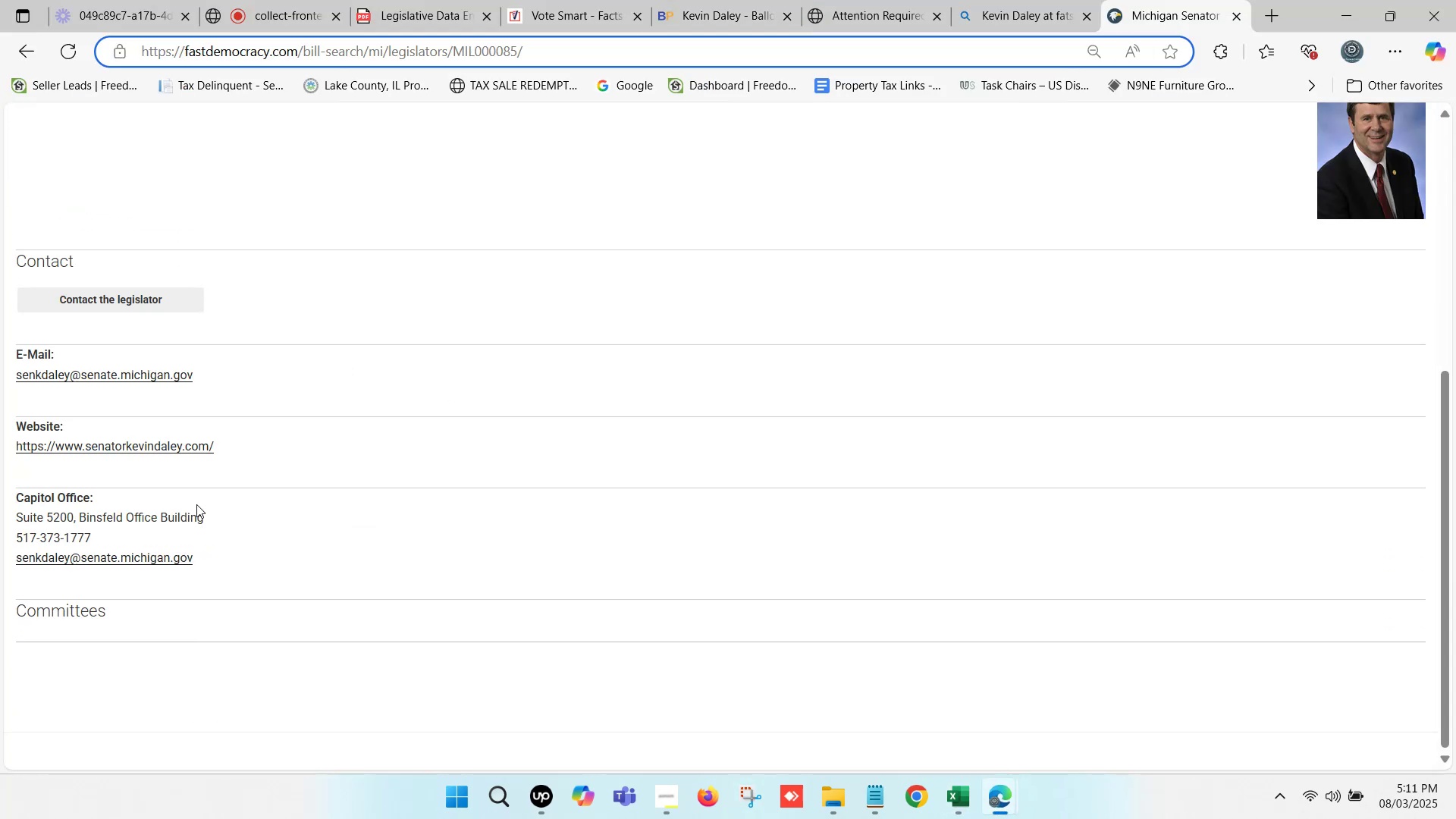 
left_click_drag(start_coordinate=[96, 532], to_coordinate=[17, 533])
 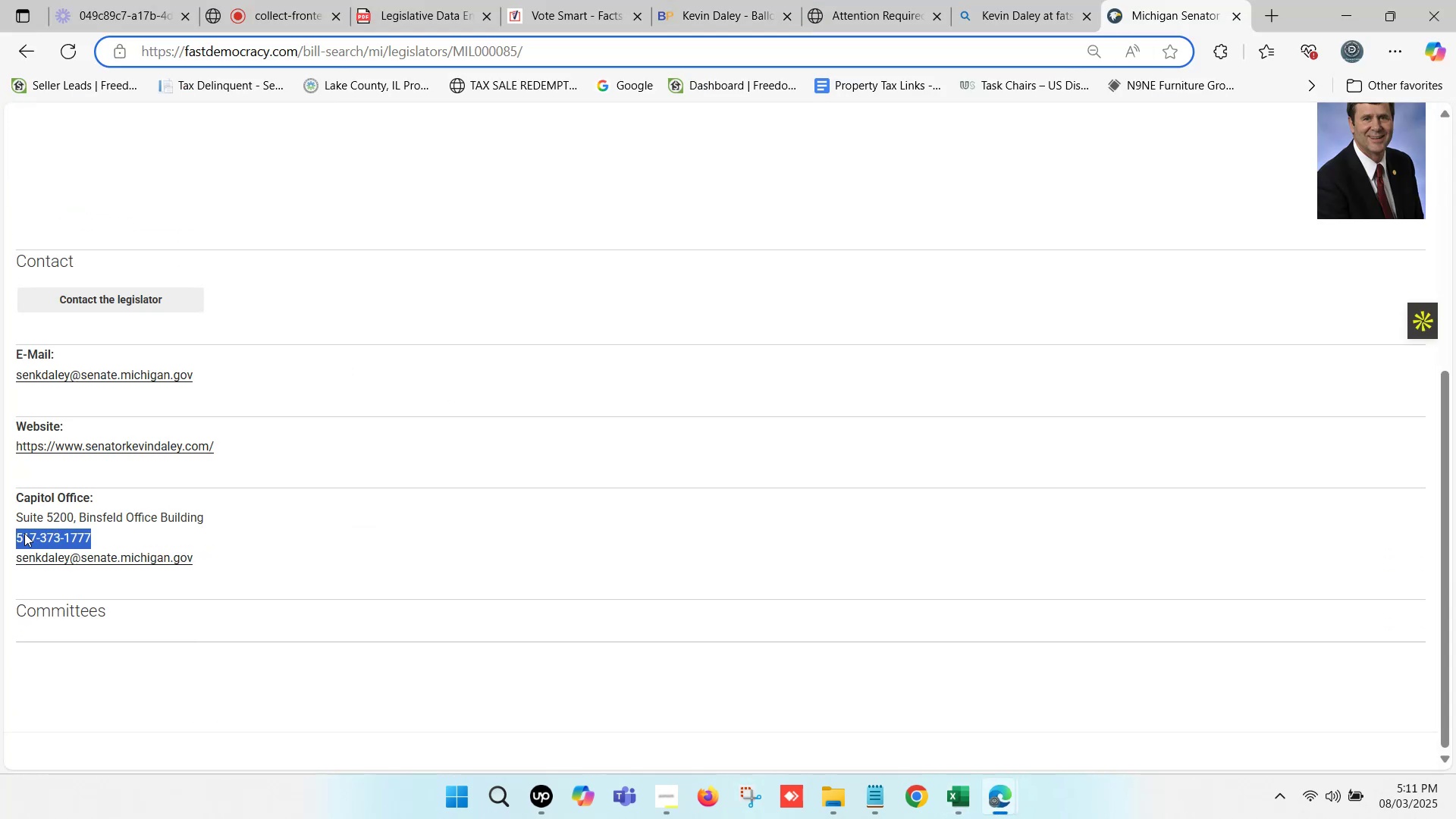 
key(Control+ControlLeft)
 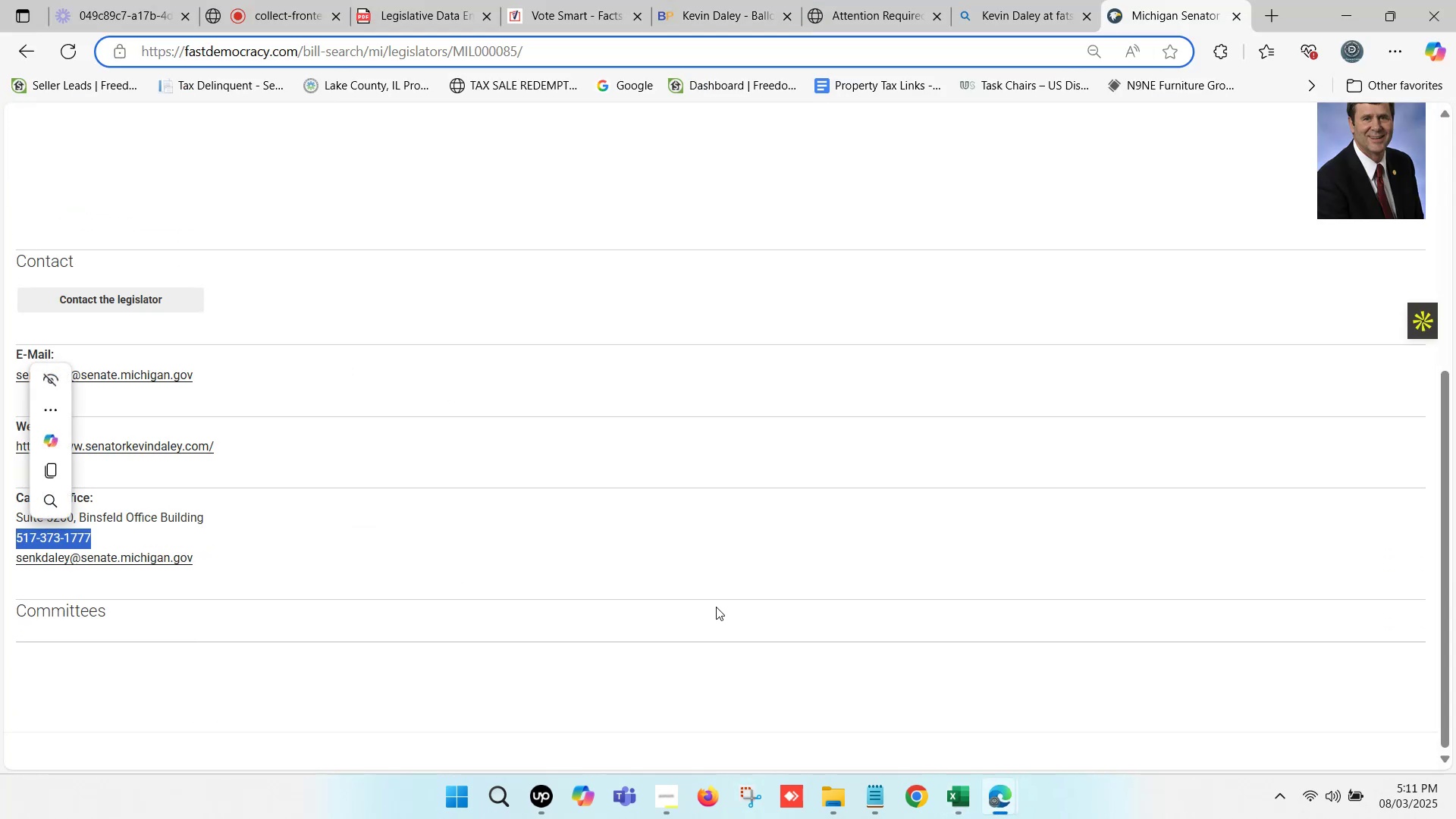 
key(Control+C)
 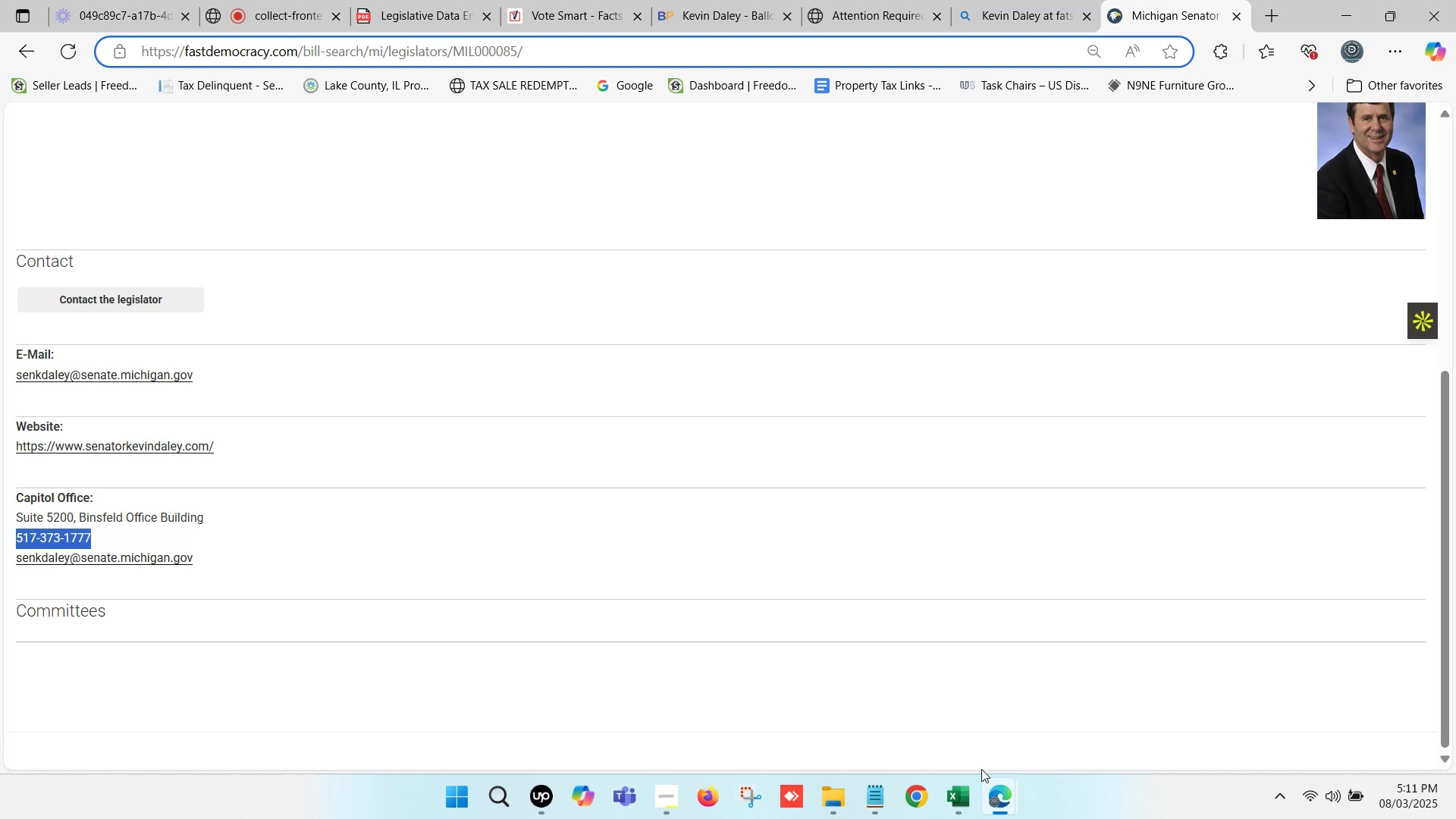 
left_click([964, 790])
 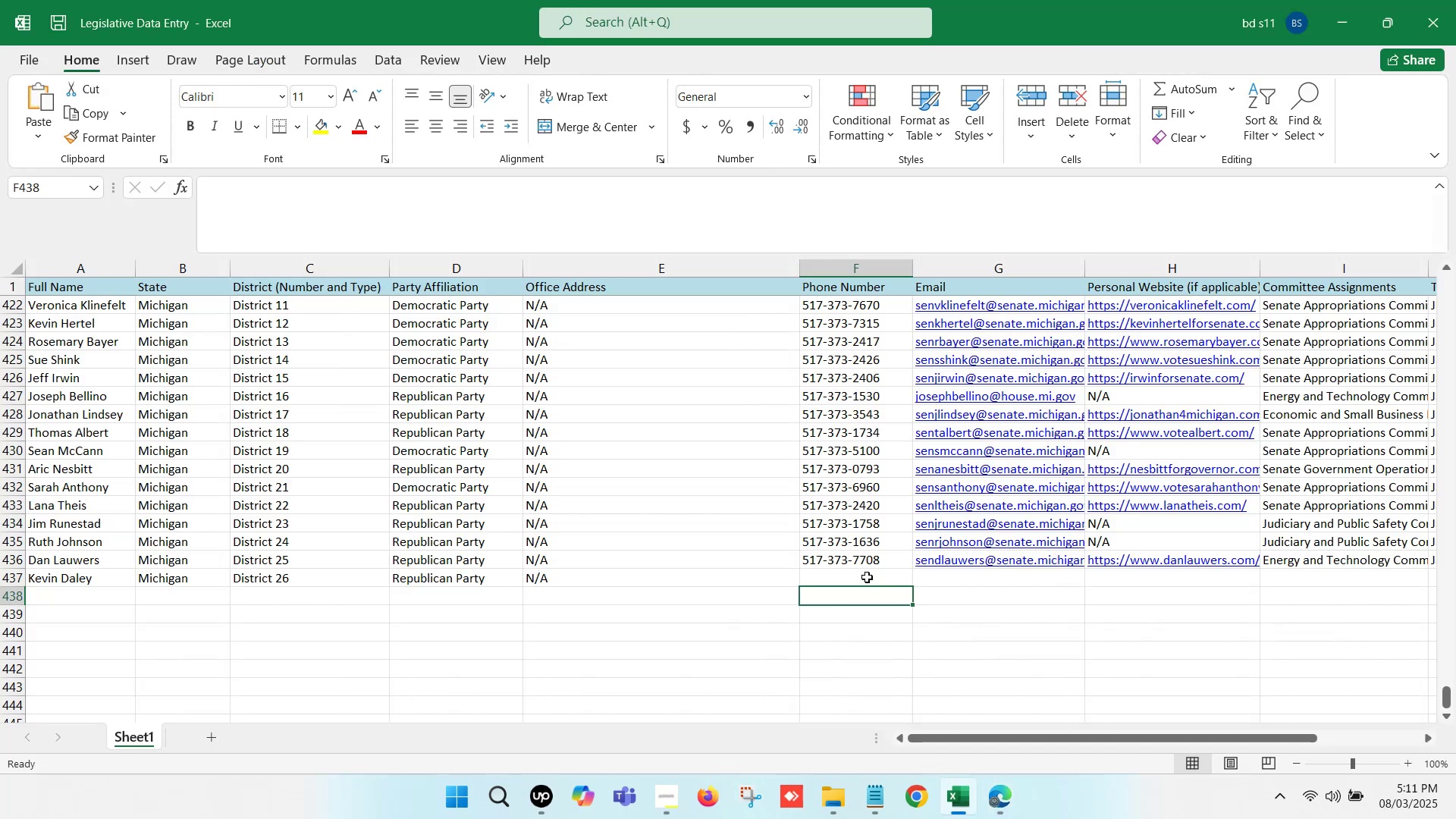 
double_click([867, 577])
 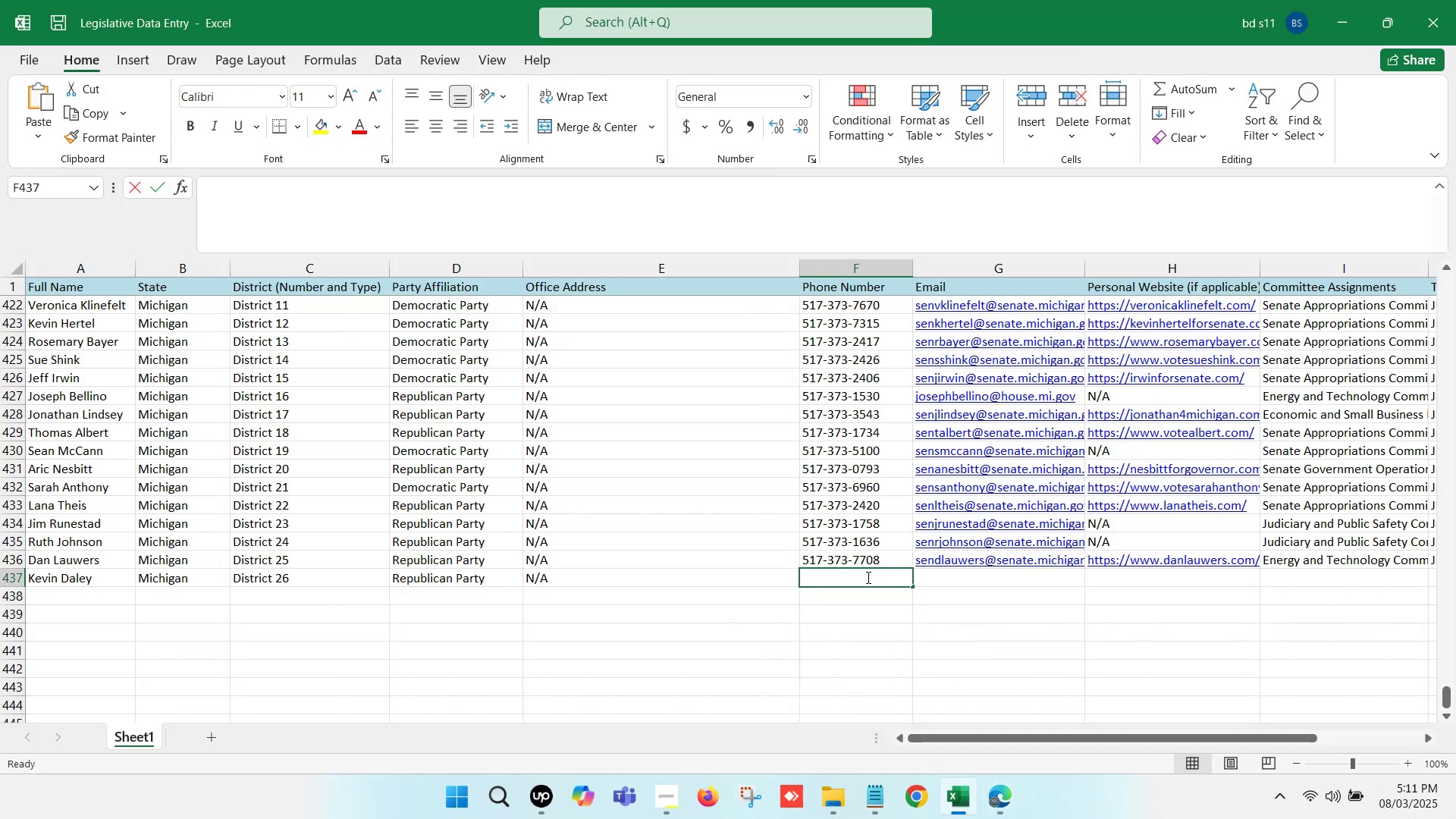 
key(Control+ControlLeft)
 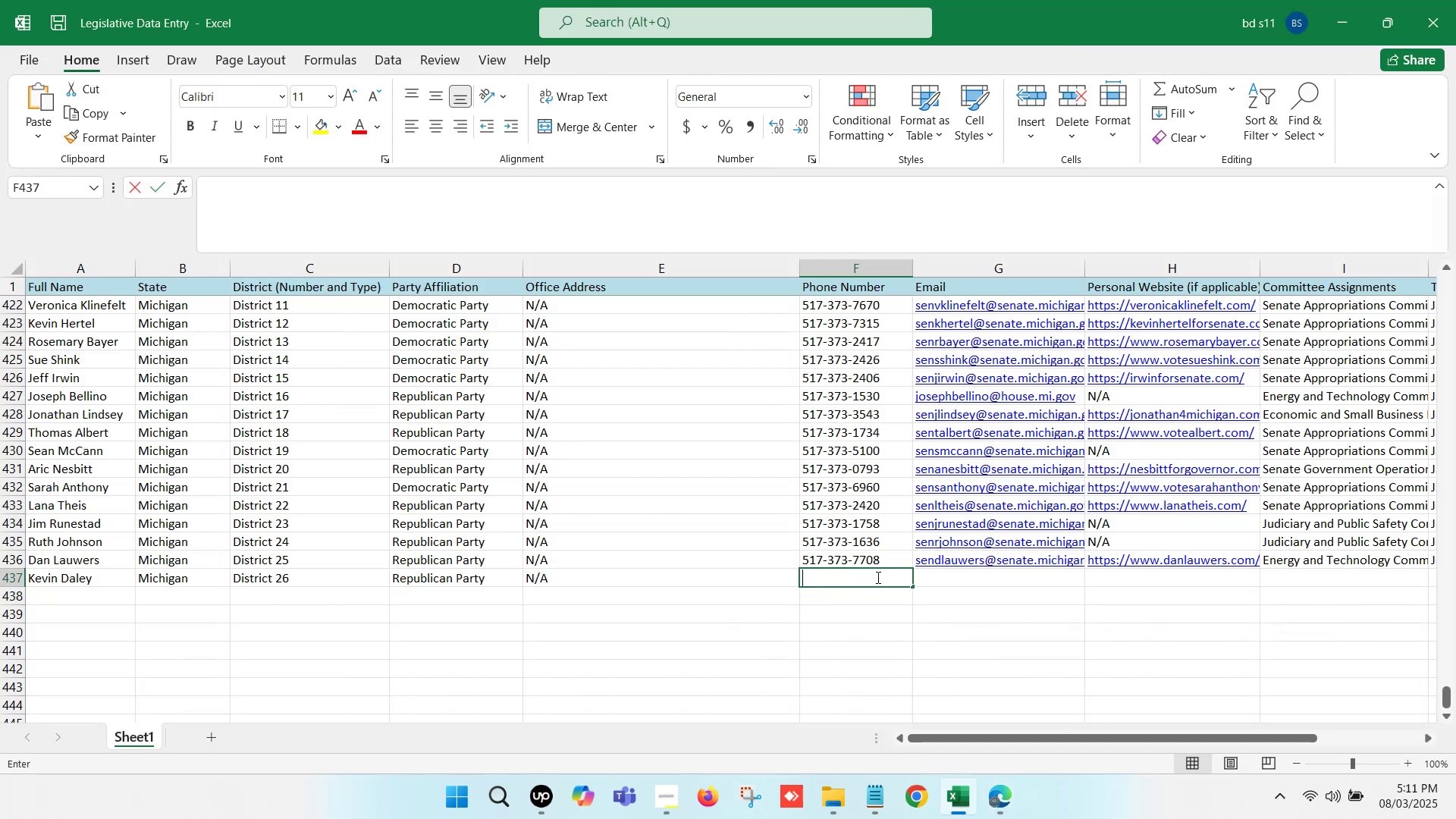 
key(Control+V)
 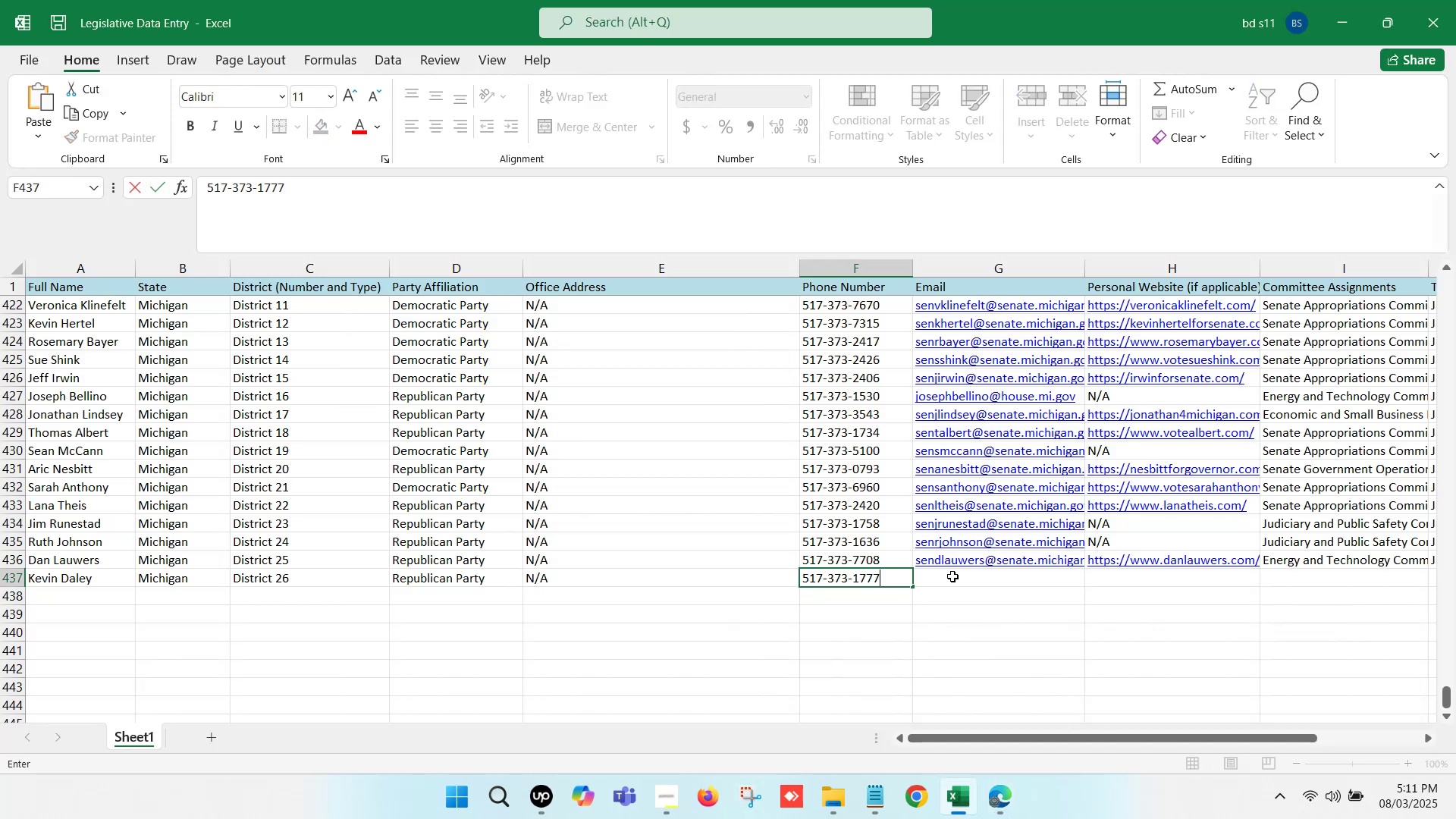 
left_click([953, 576])
 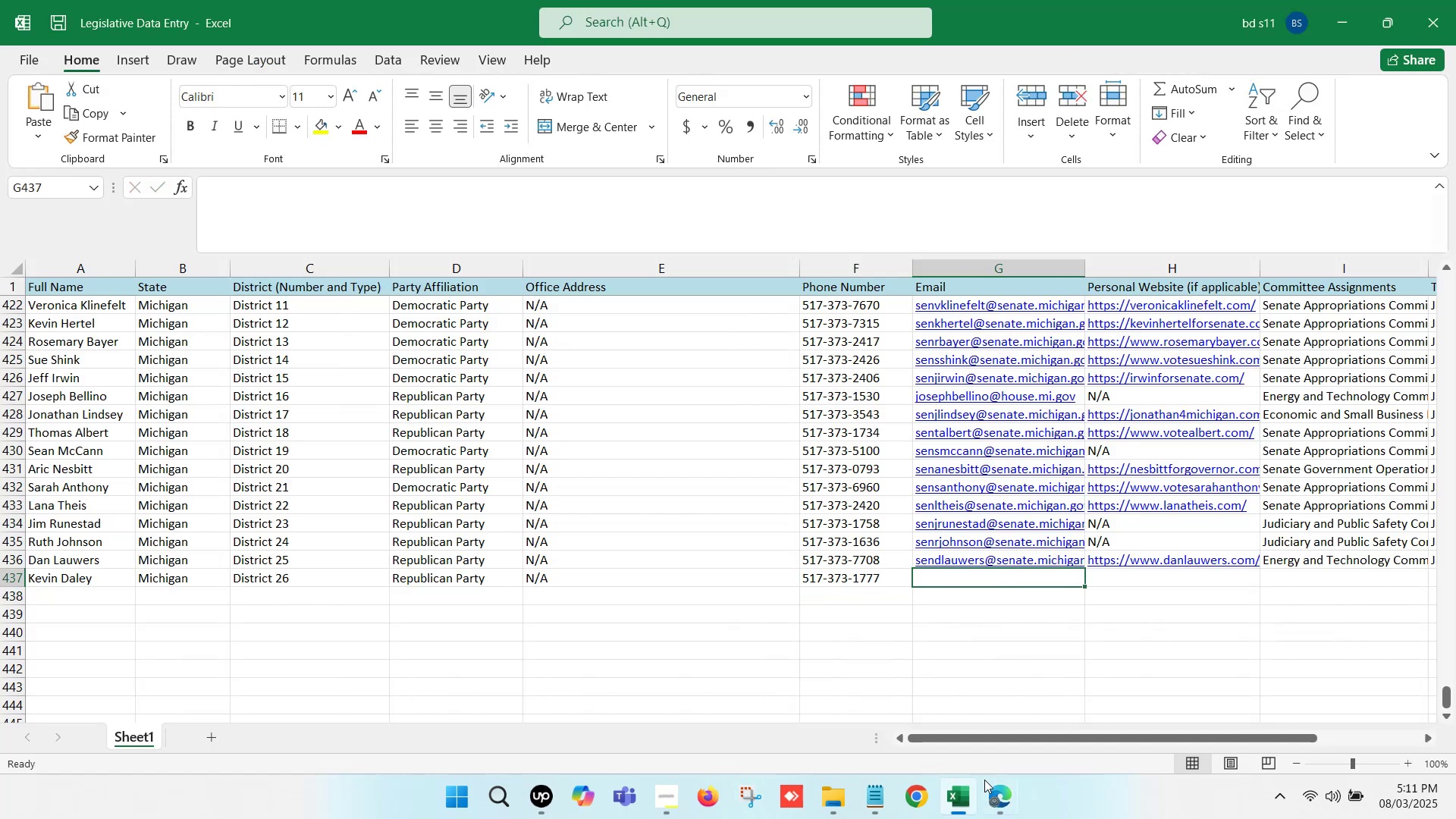 
left_click([986, 790])
 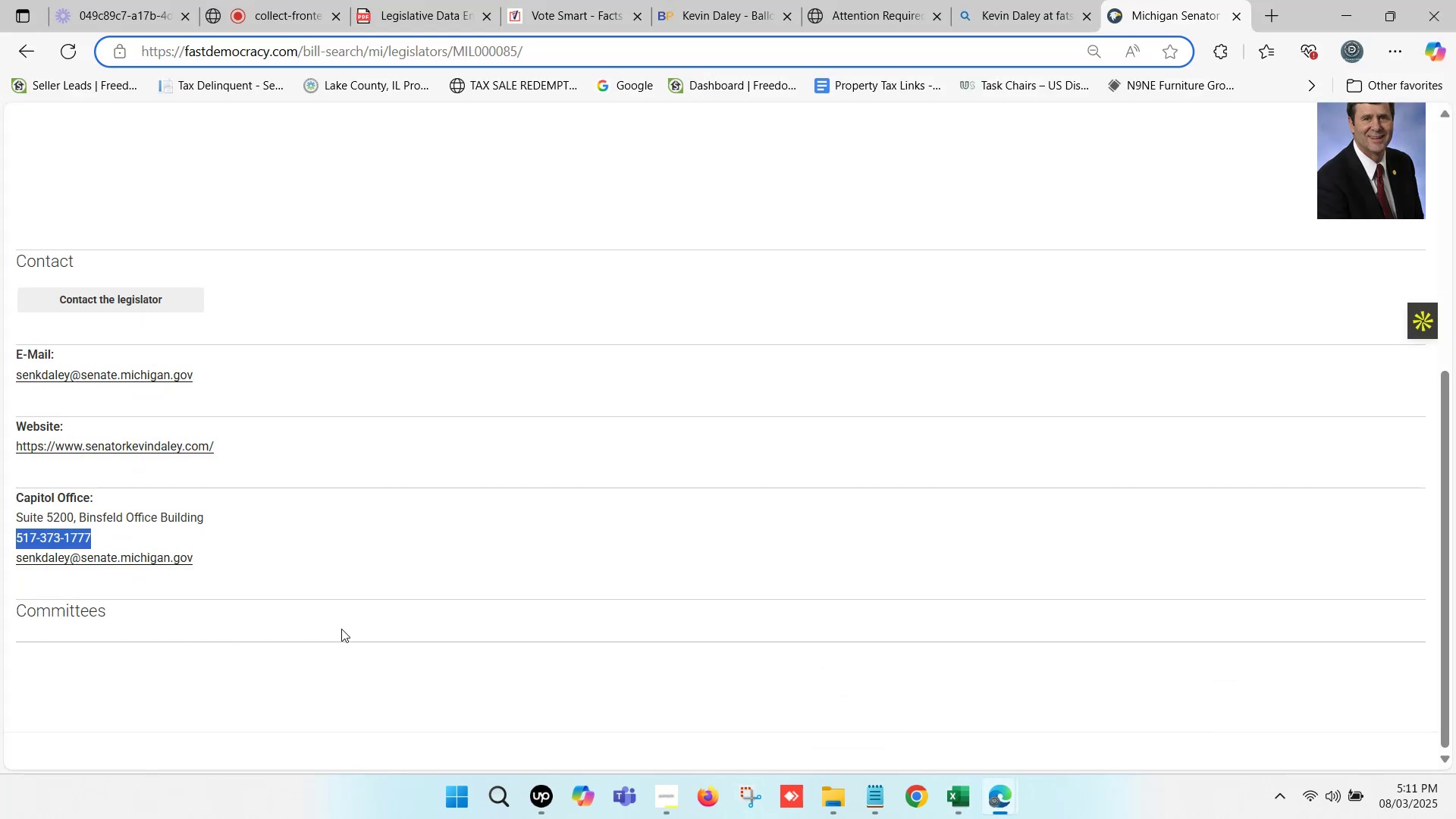 
left_click_drag(start_coordinate=[234, 549], to_coordinate=[8, 563])
 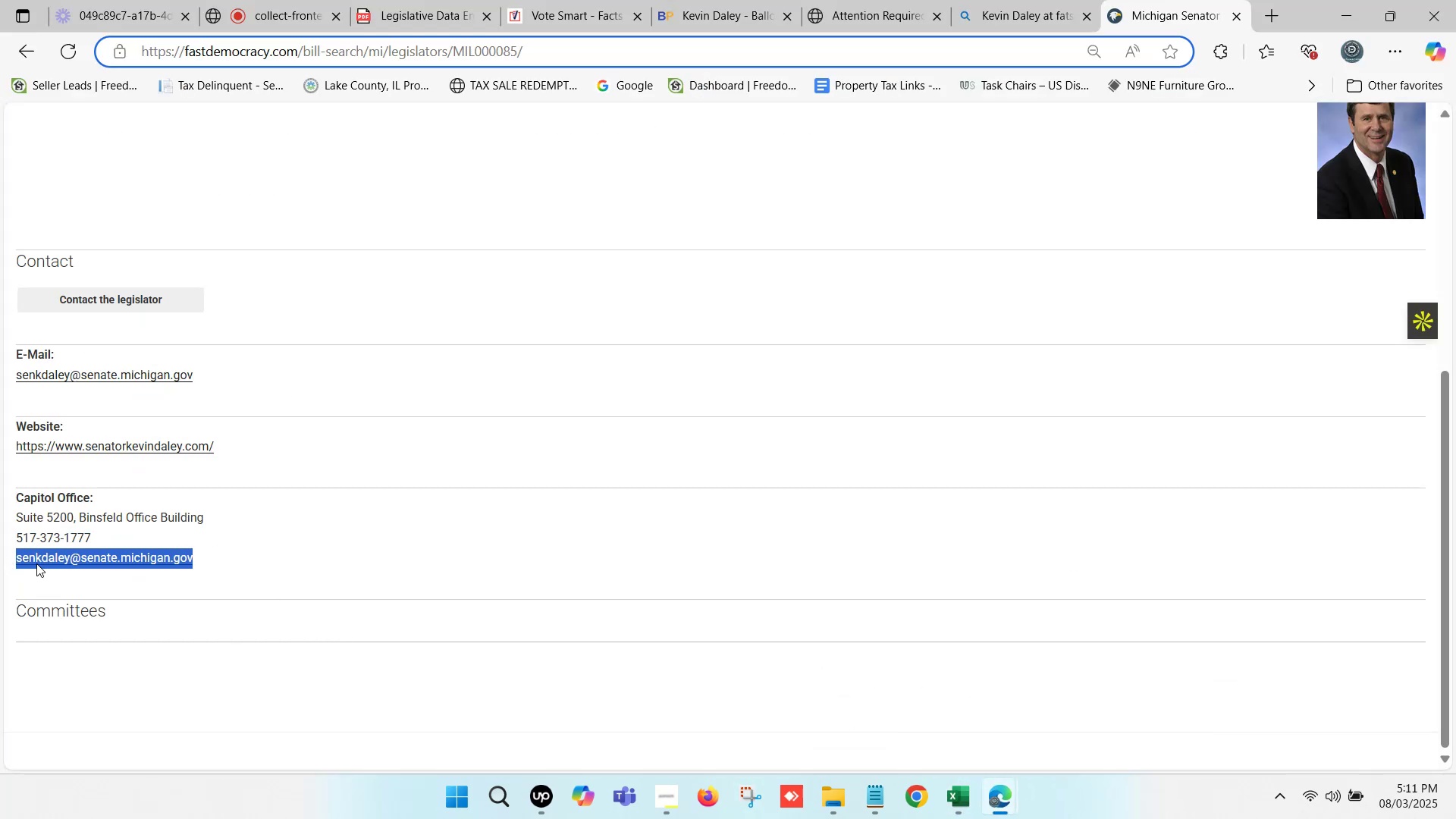 
key(Control+ControlLeft)
 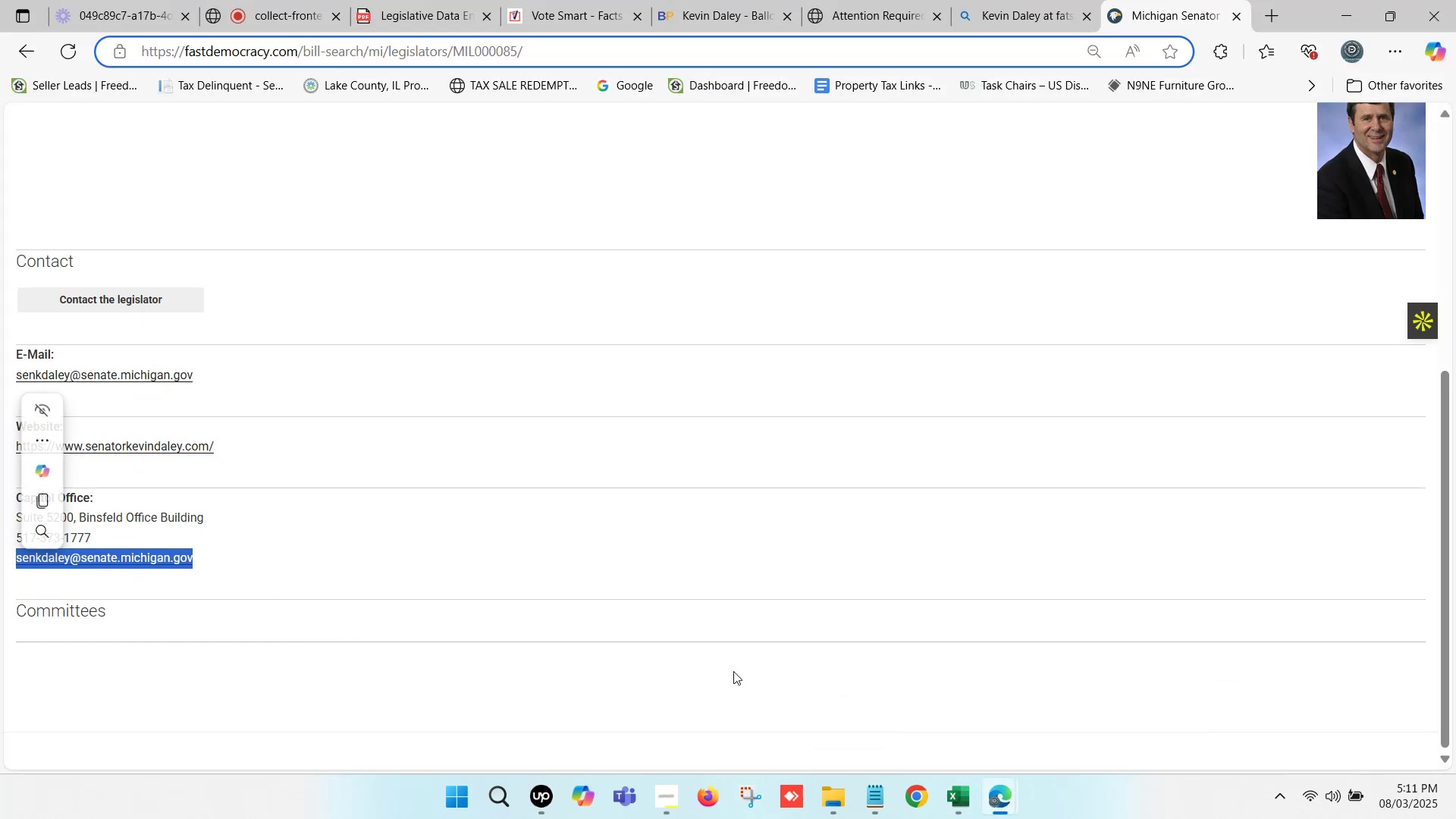 
key(Control+C)
 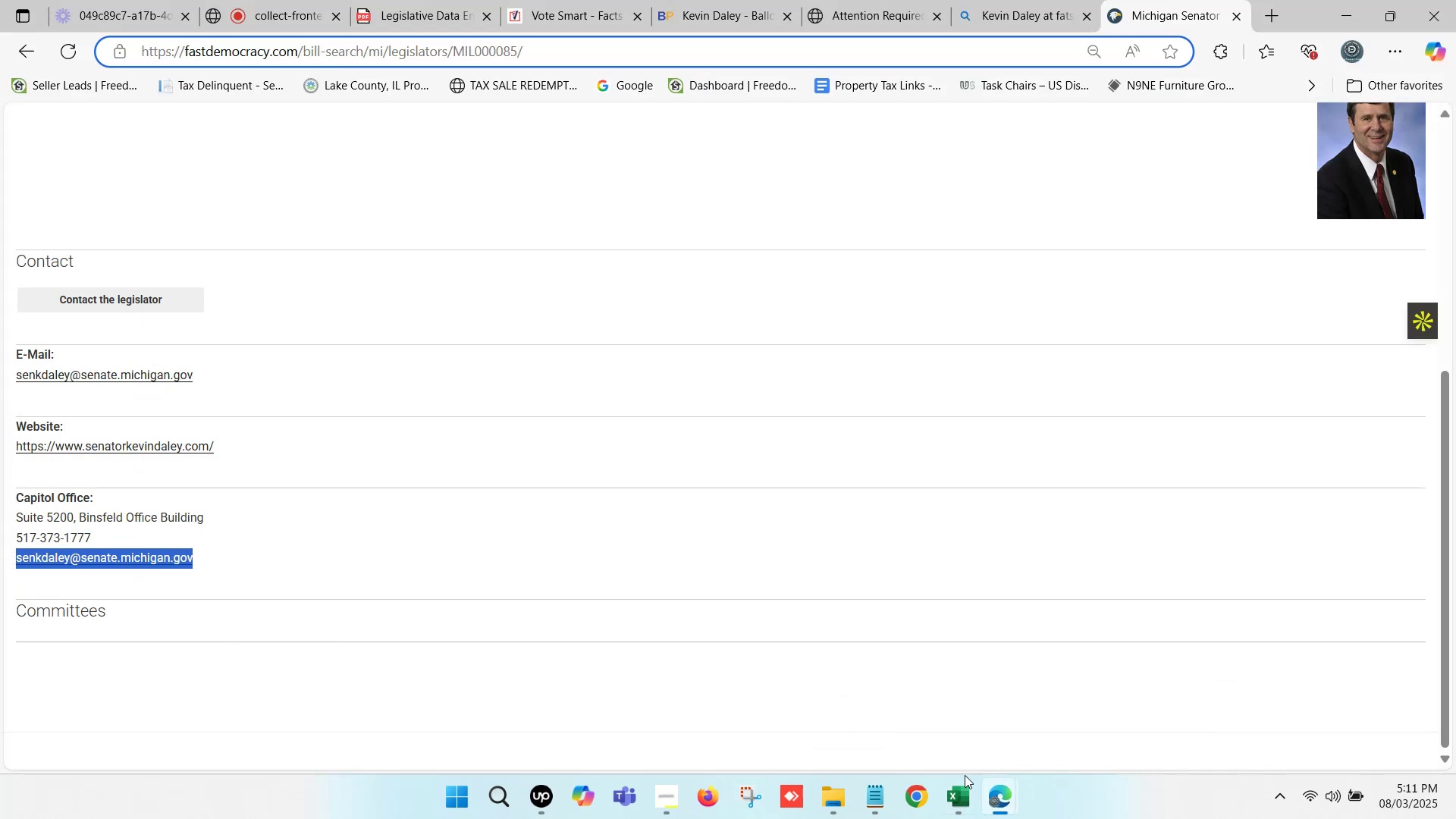 
left_click([959, 796])
 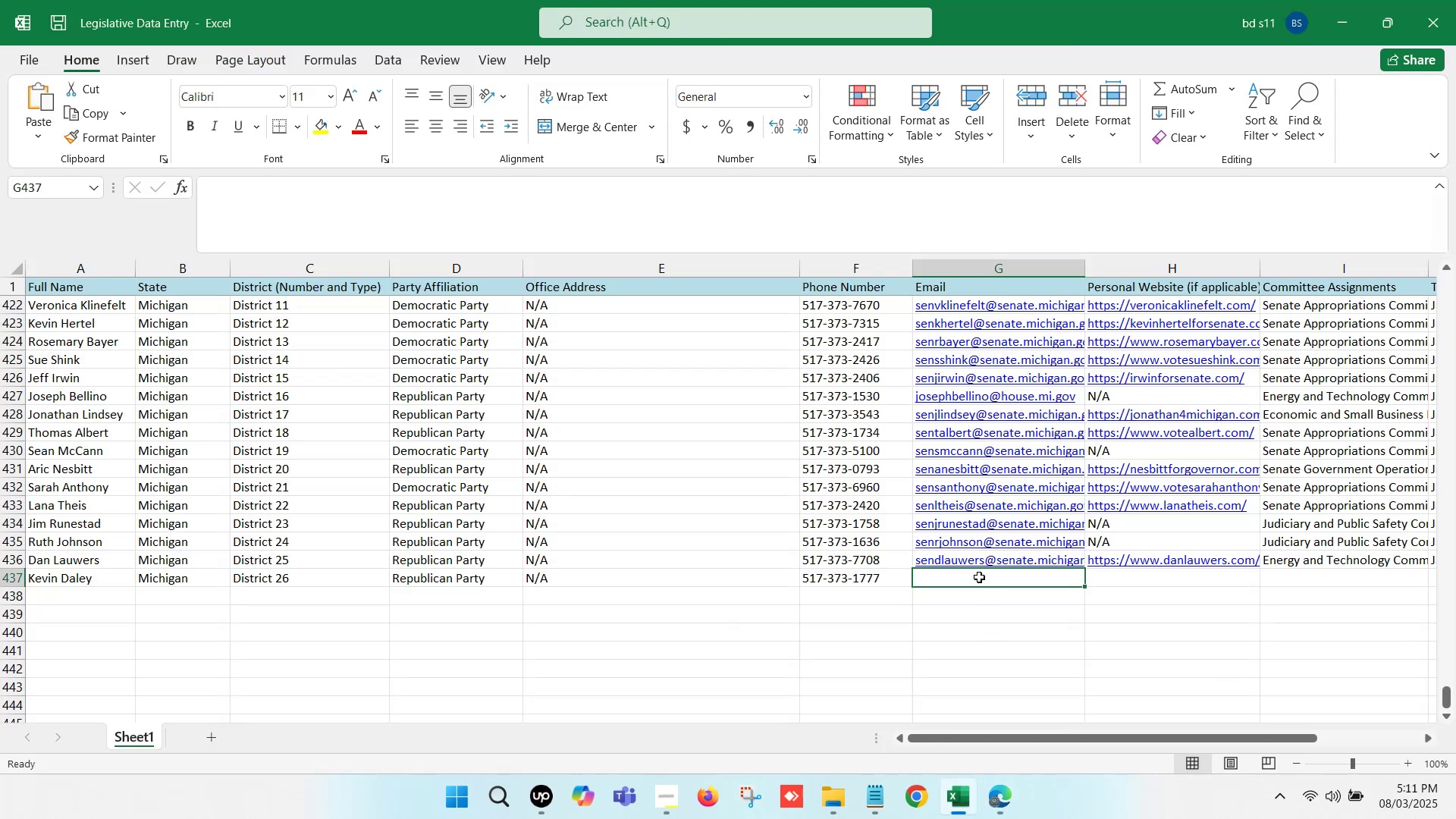 
double_click([979, 577])
 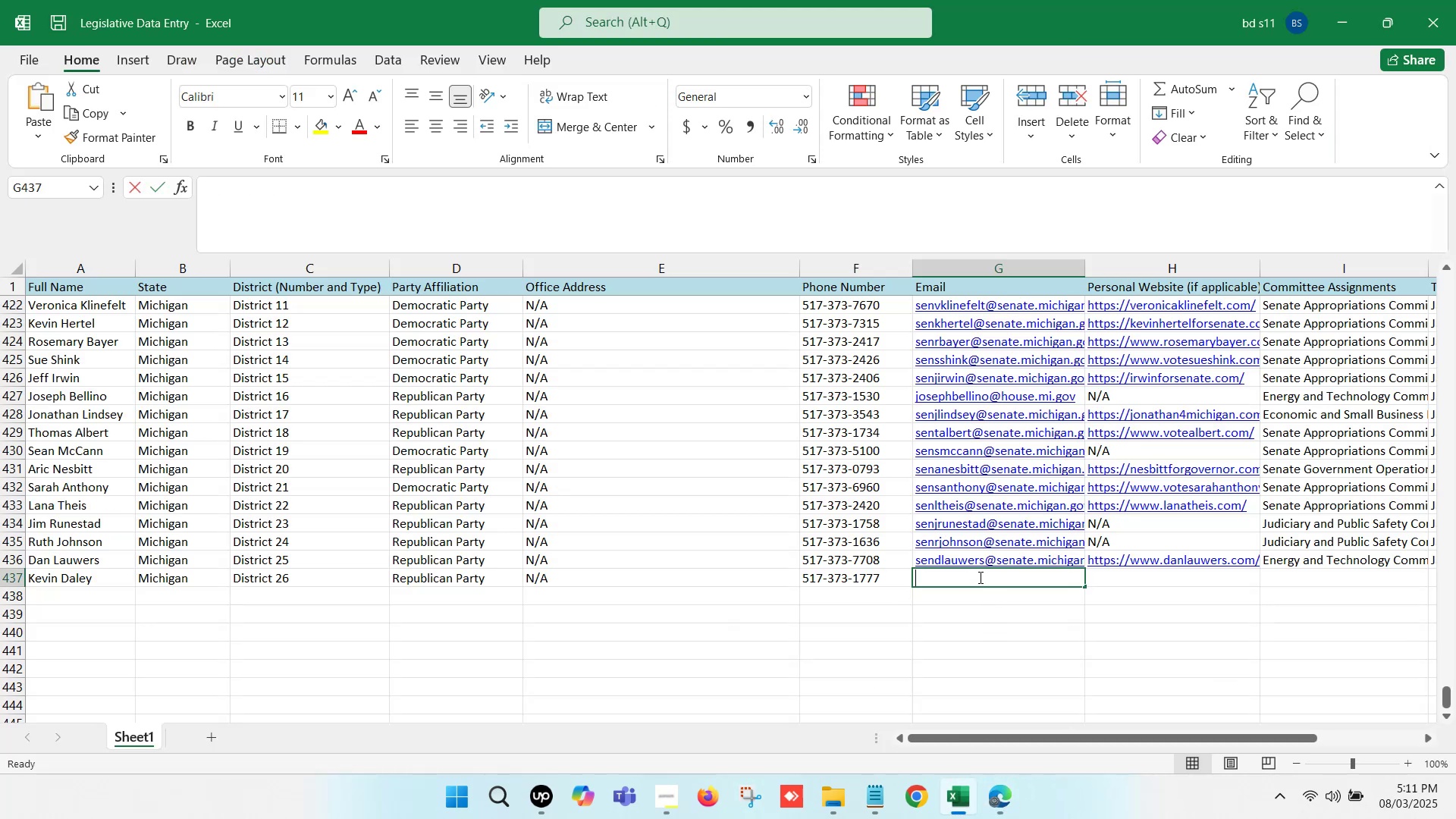 
key(Control+ControlLeft)
 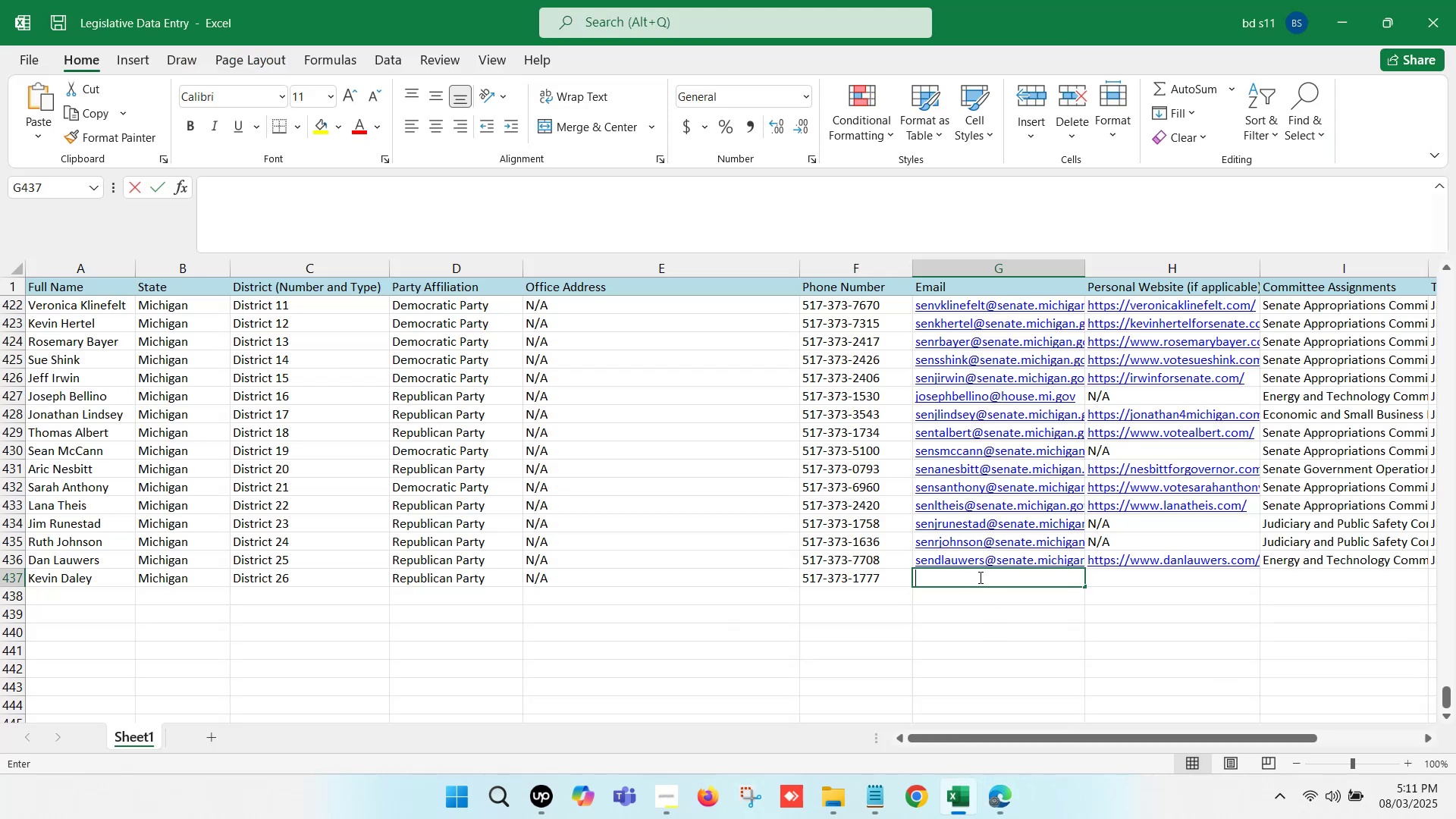 
key(Control+V)
 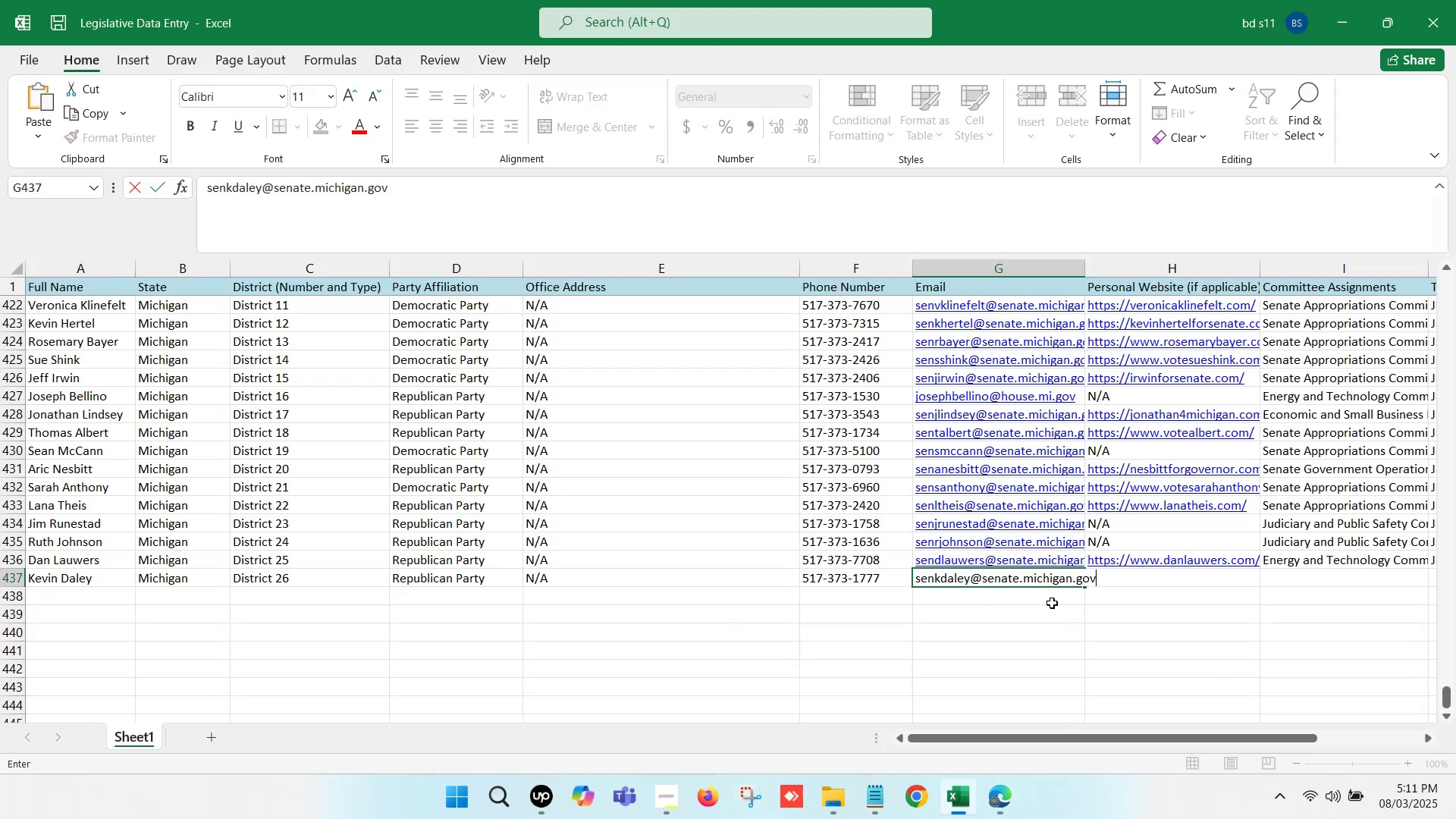 
left_click_drag(start_coordinate=[1054, 603], to_coordinate=[1059, 603])
 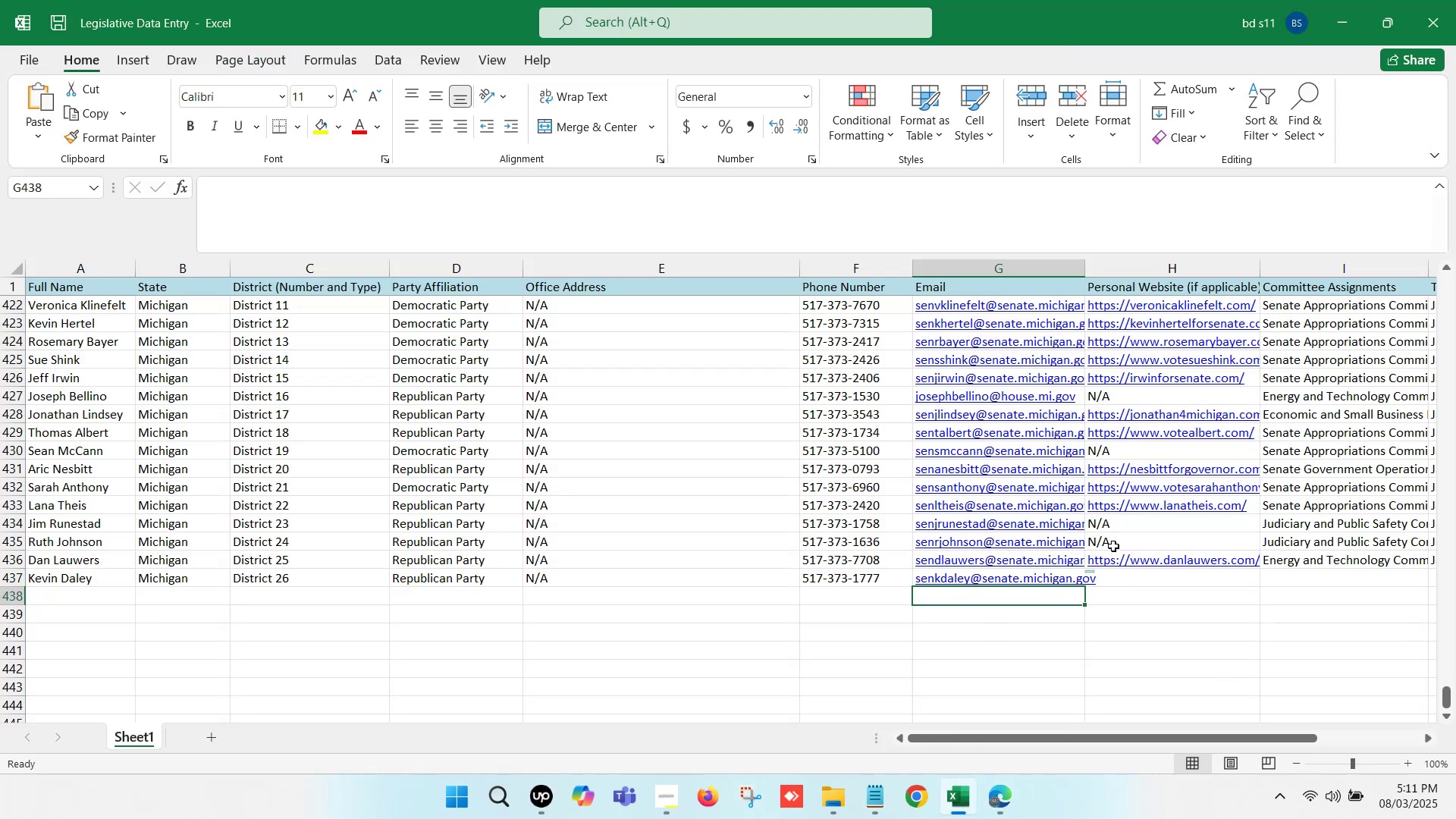 
left_click([1114, 536])
 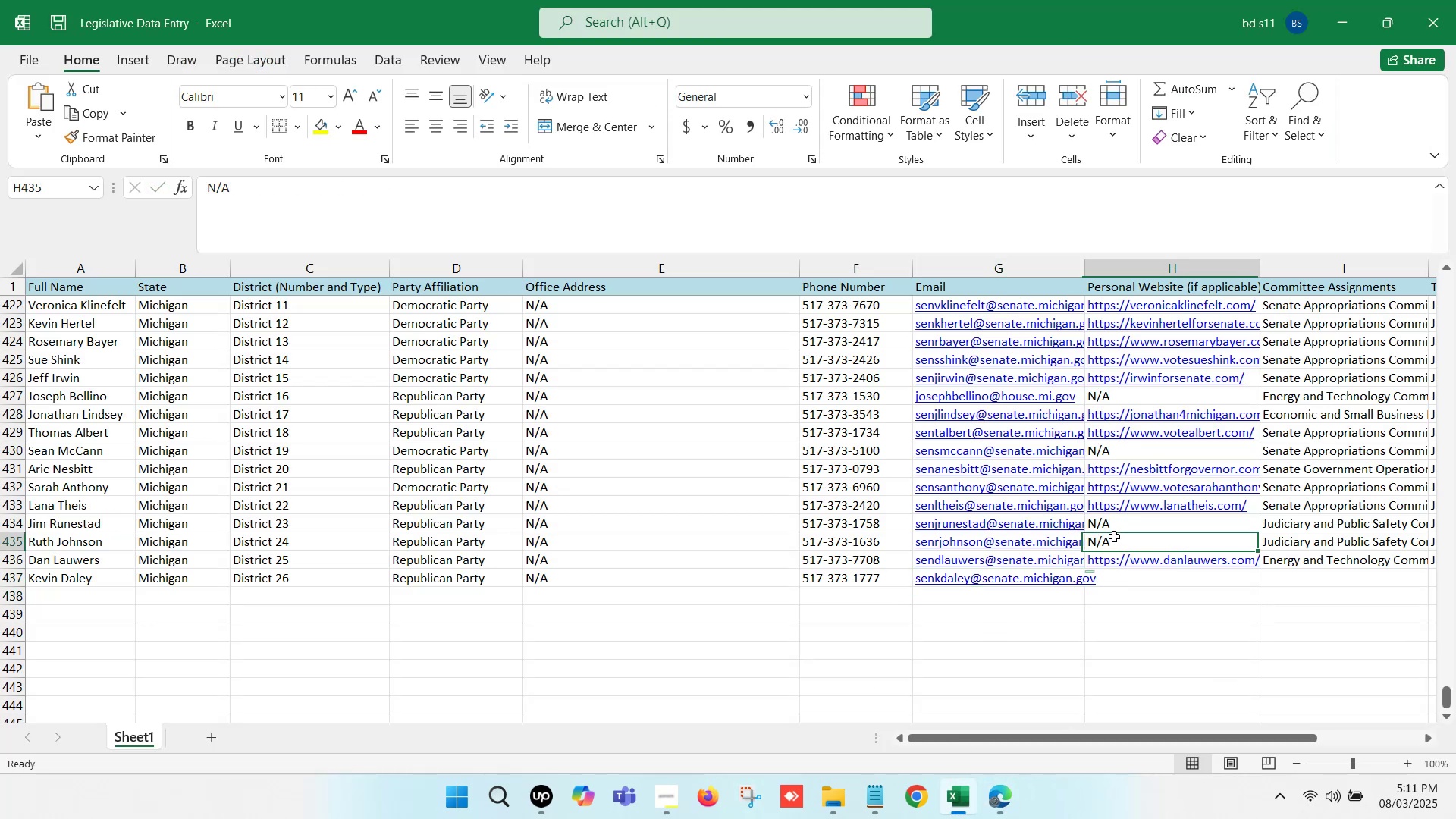 
key(Control+ControlLeft)
 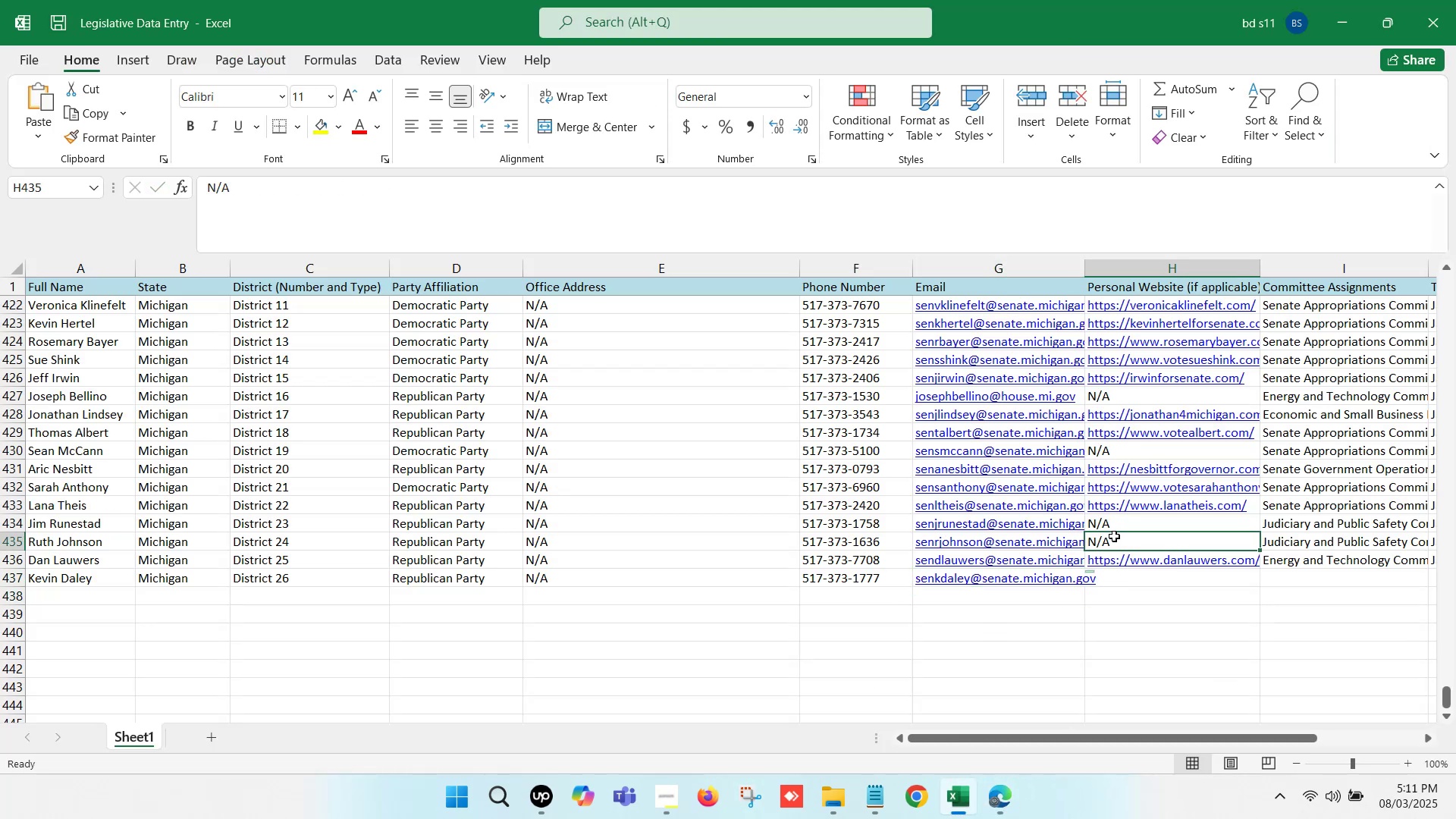 
key(Control+C)
 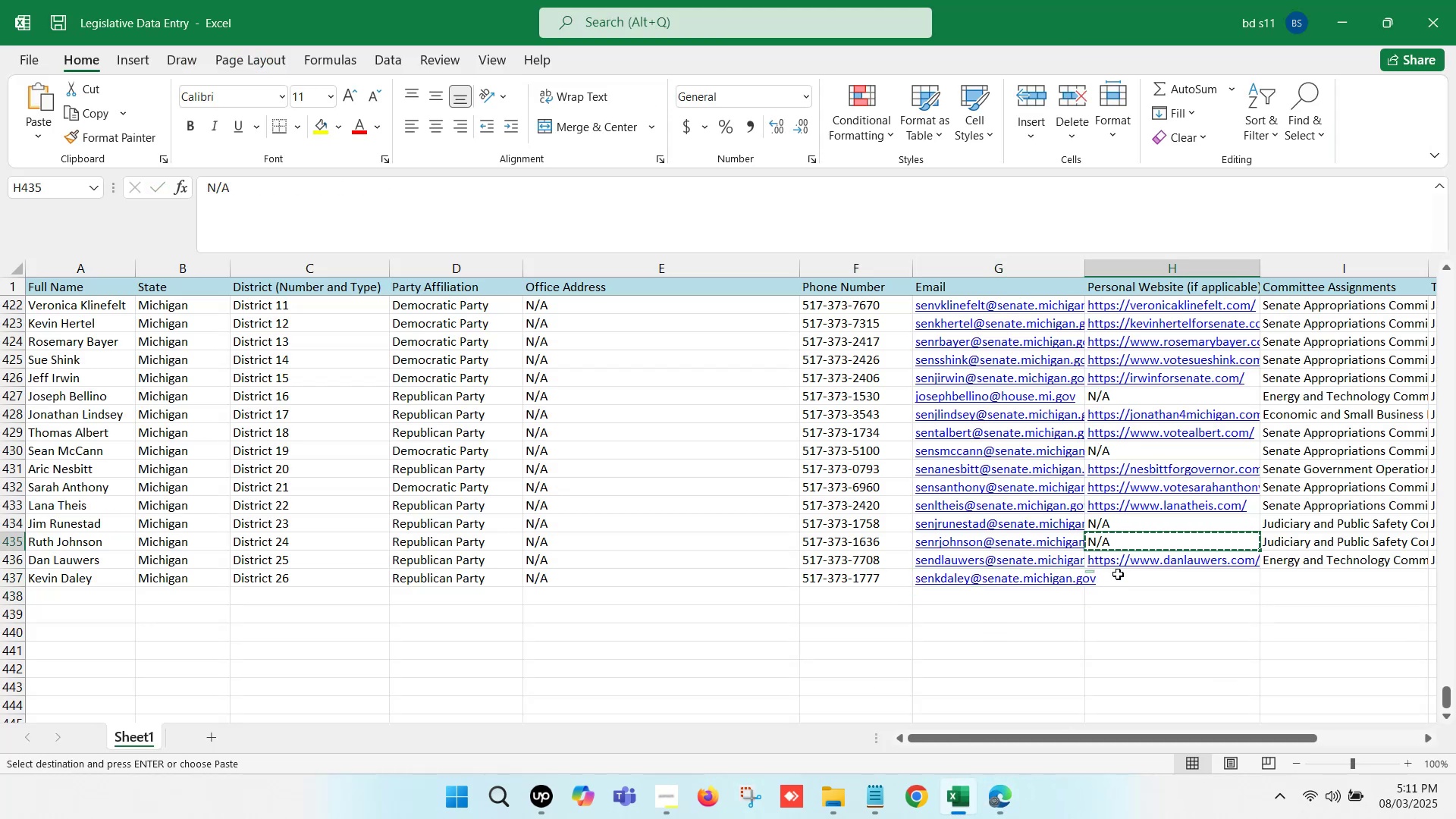 
key(Control+ControlLeft)
 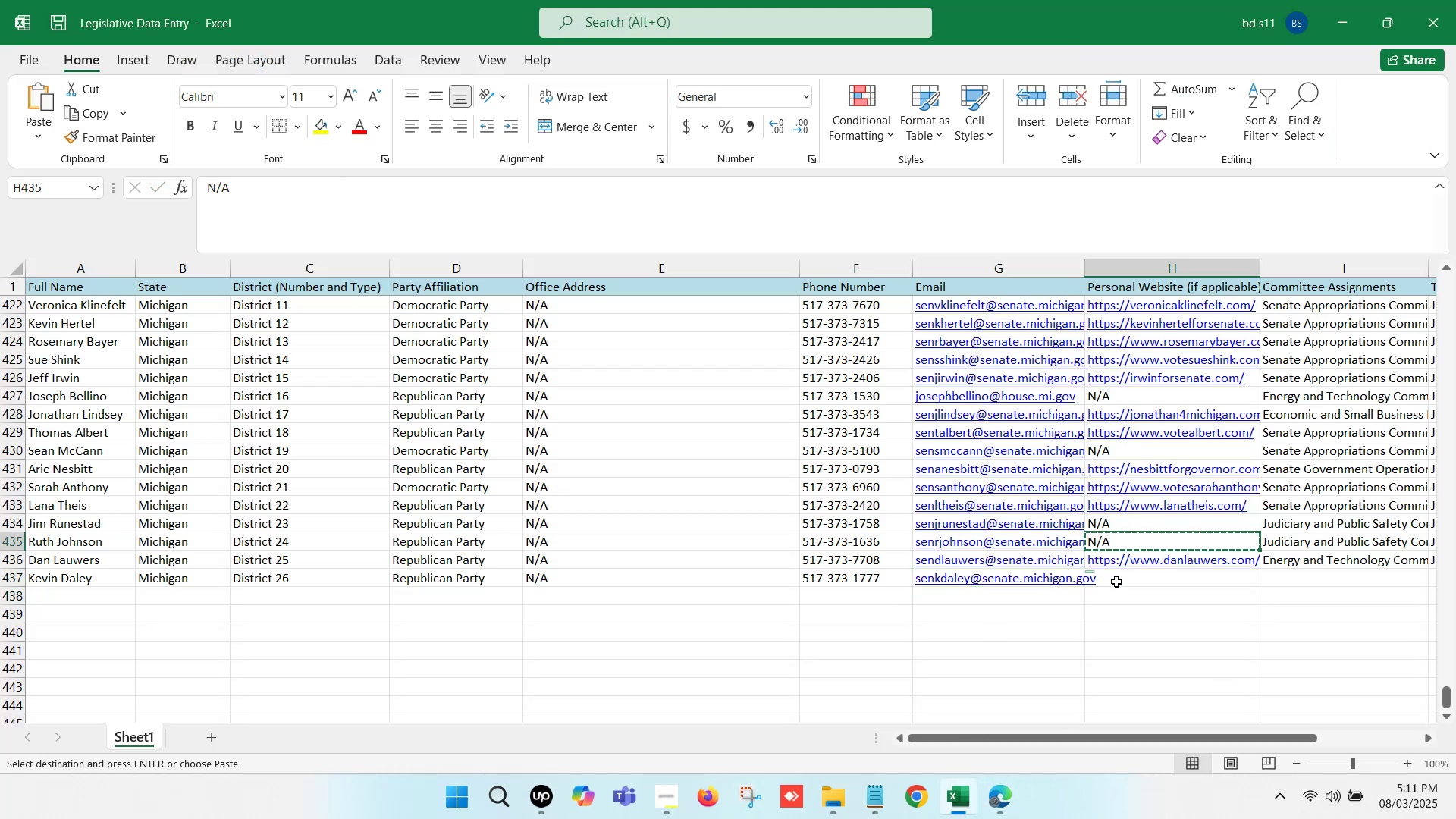 
left_click([1116, 582])
 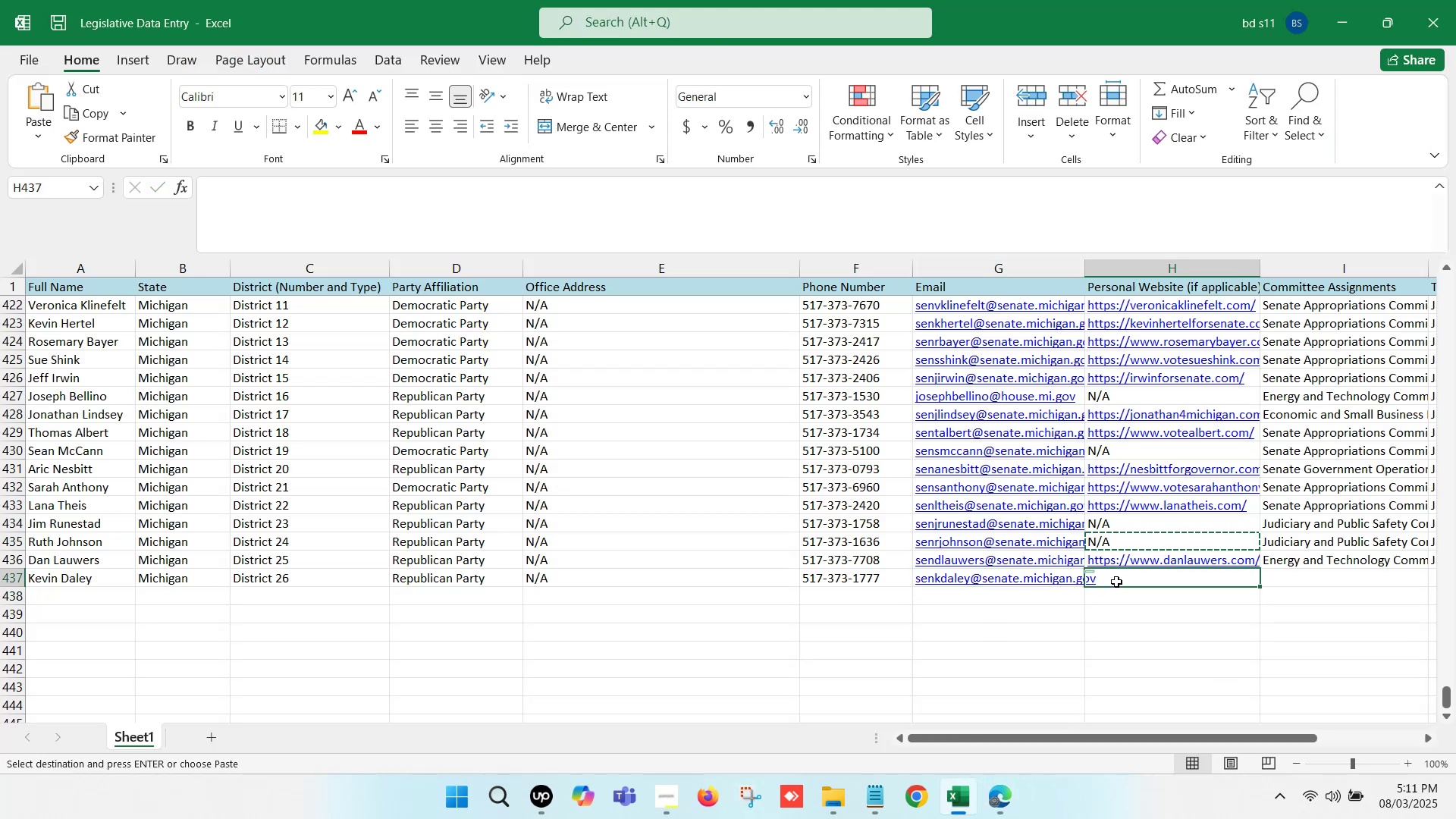 
key(Control+V)
 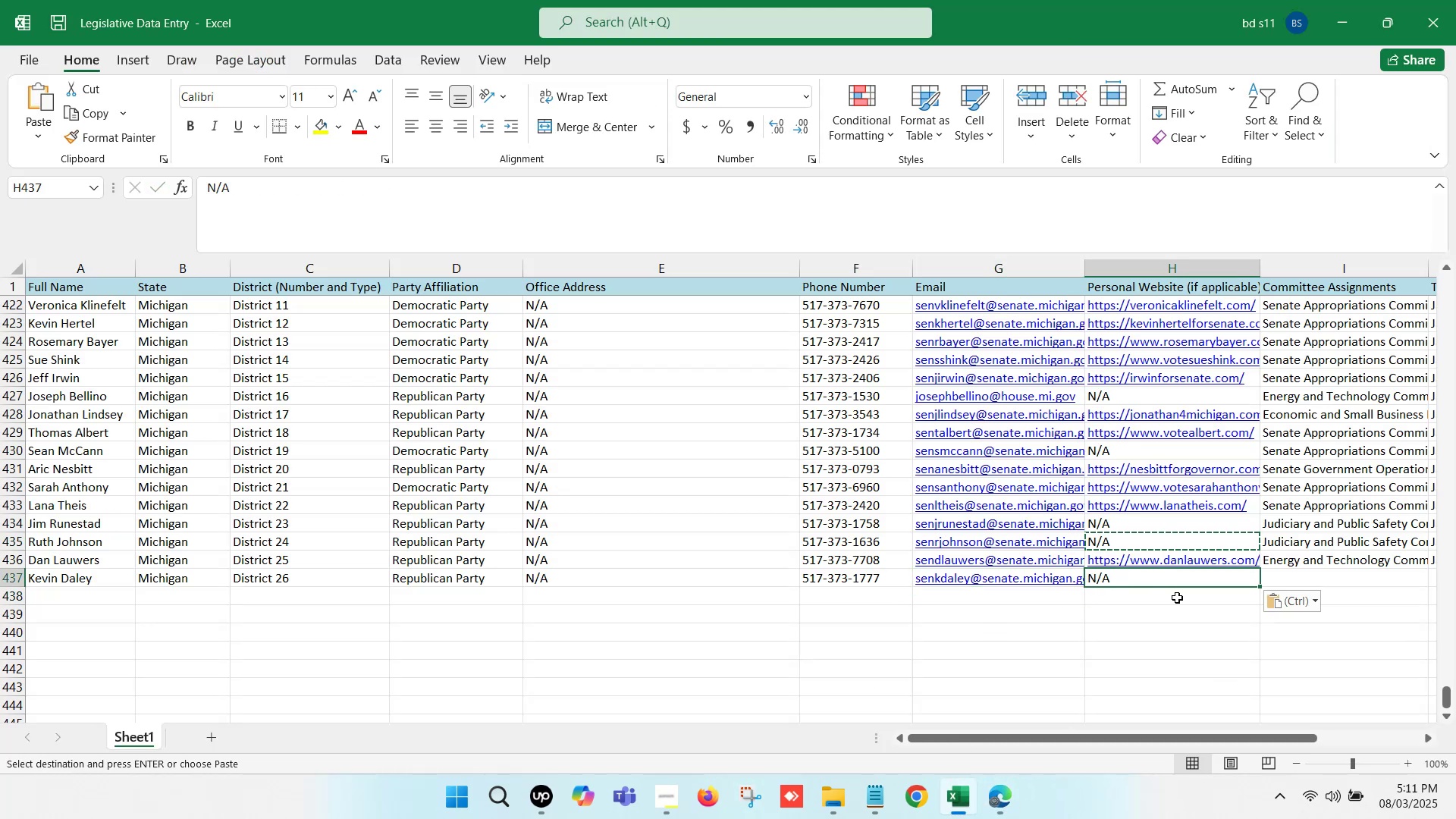 
left_click([1176, 599])
 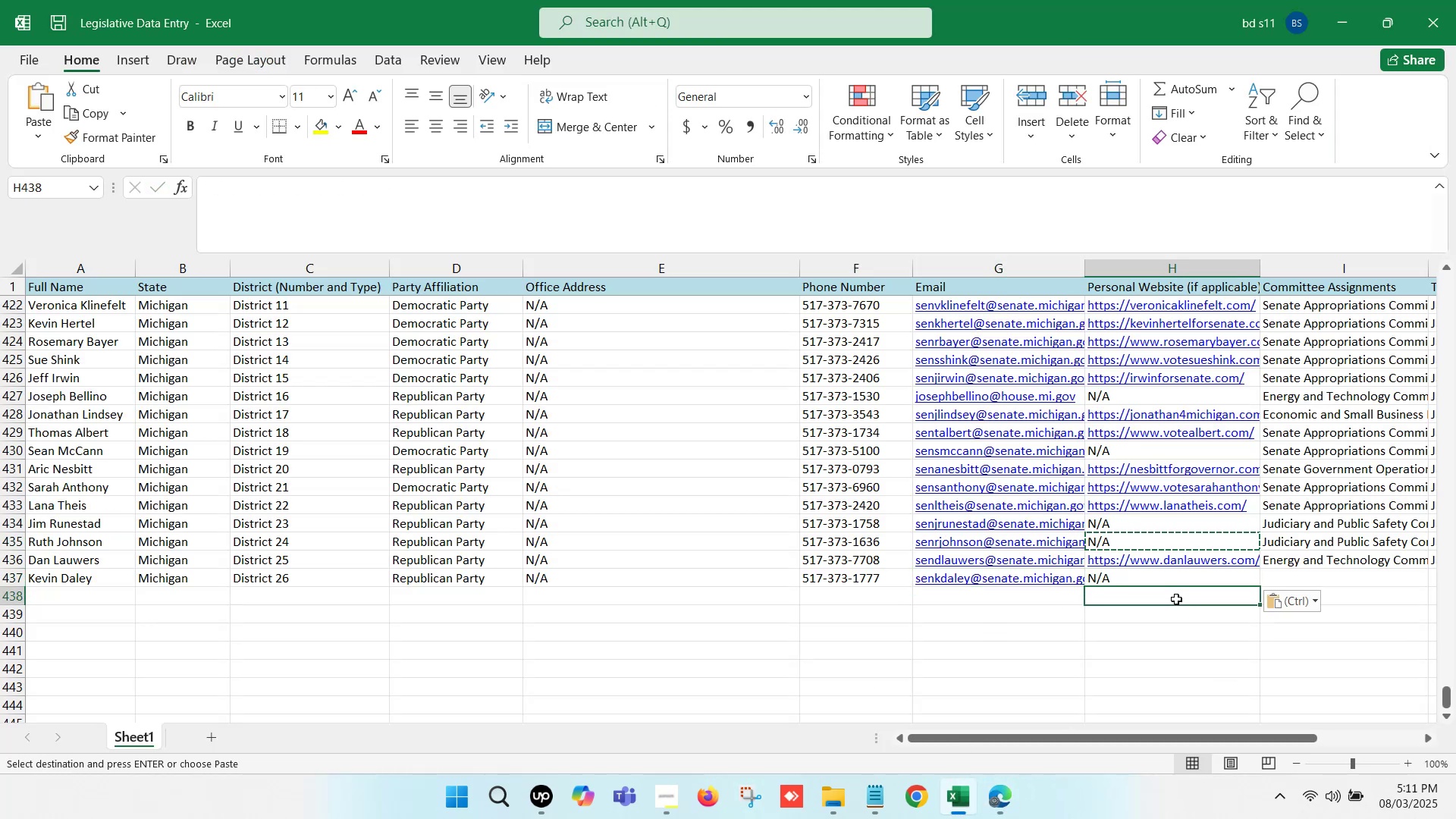 
key(ArrowRight)
 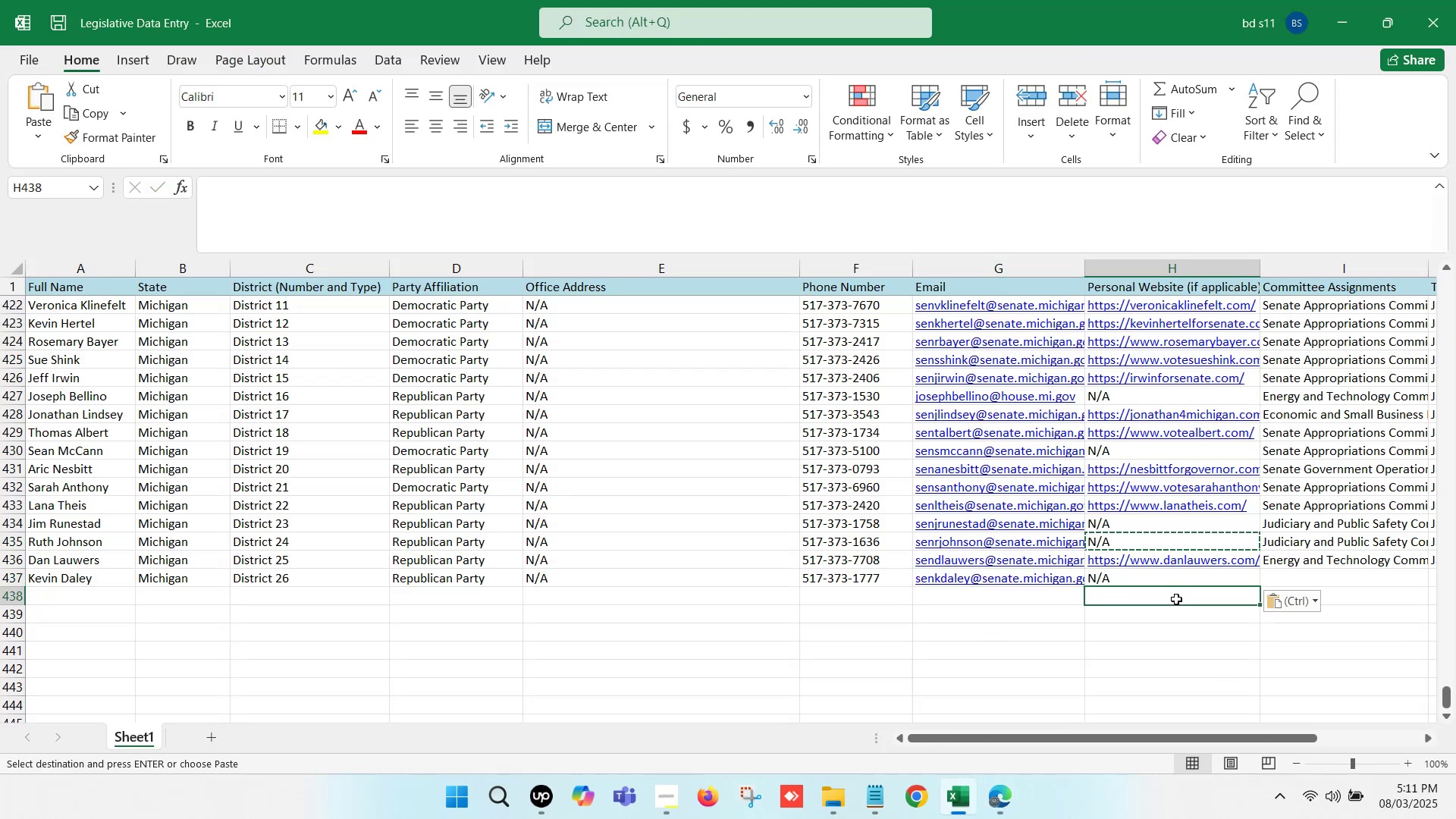 
key(ArrowRight)
 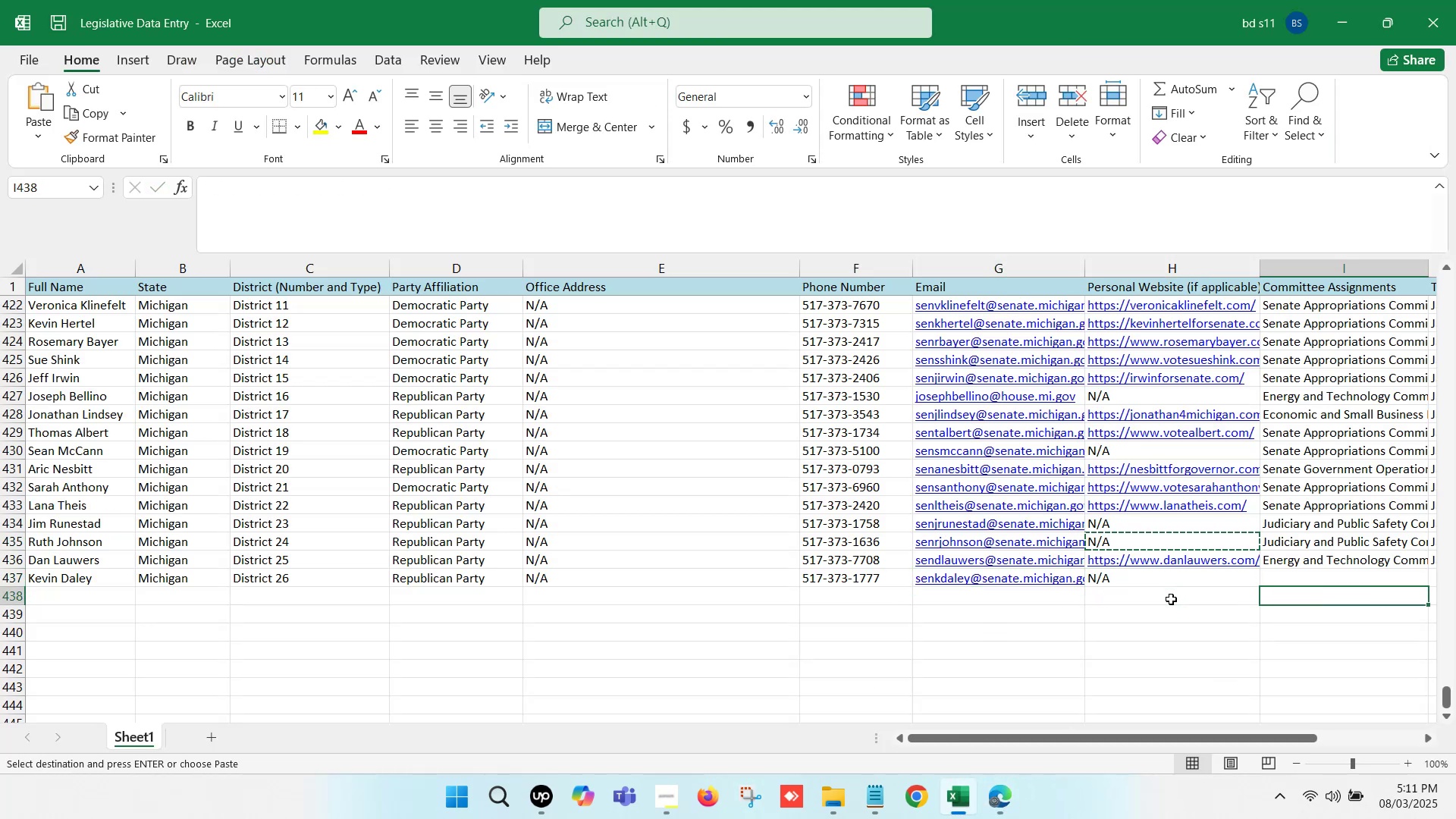 
key(ArrowRight)
 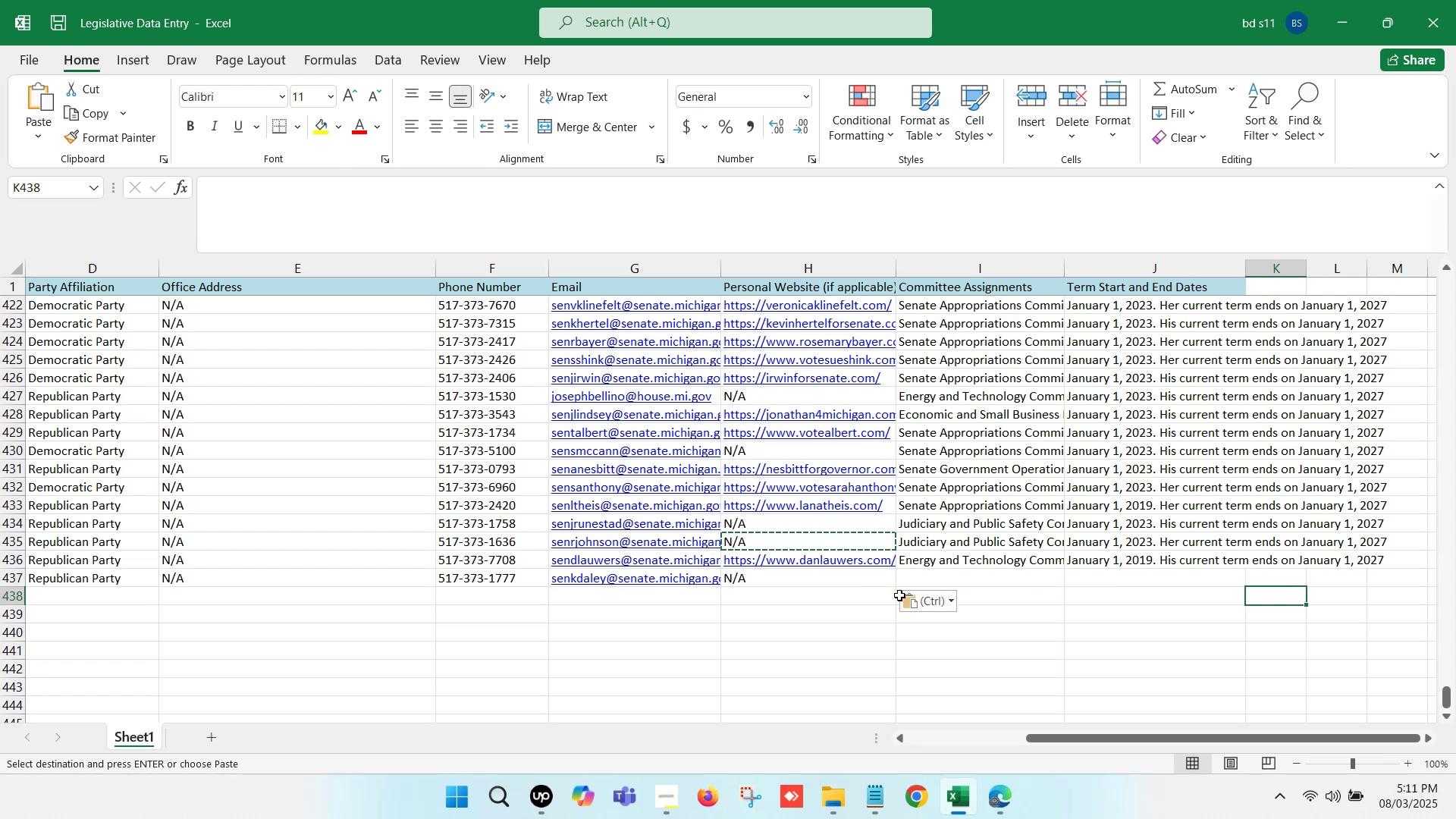 
left_click([977, 582])
 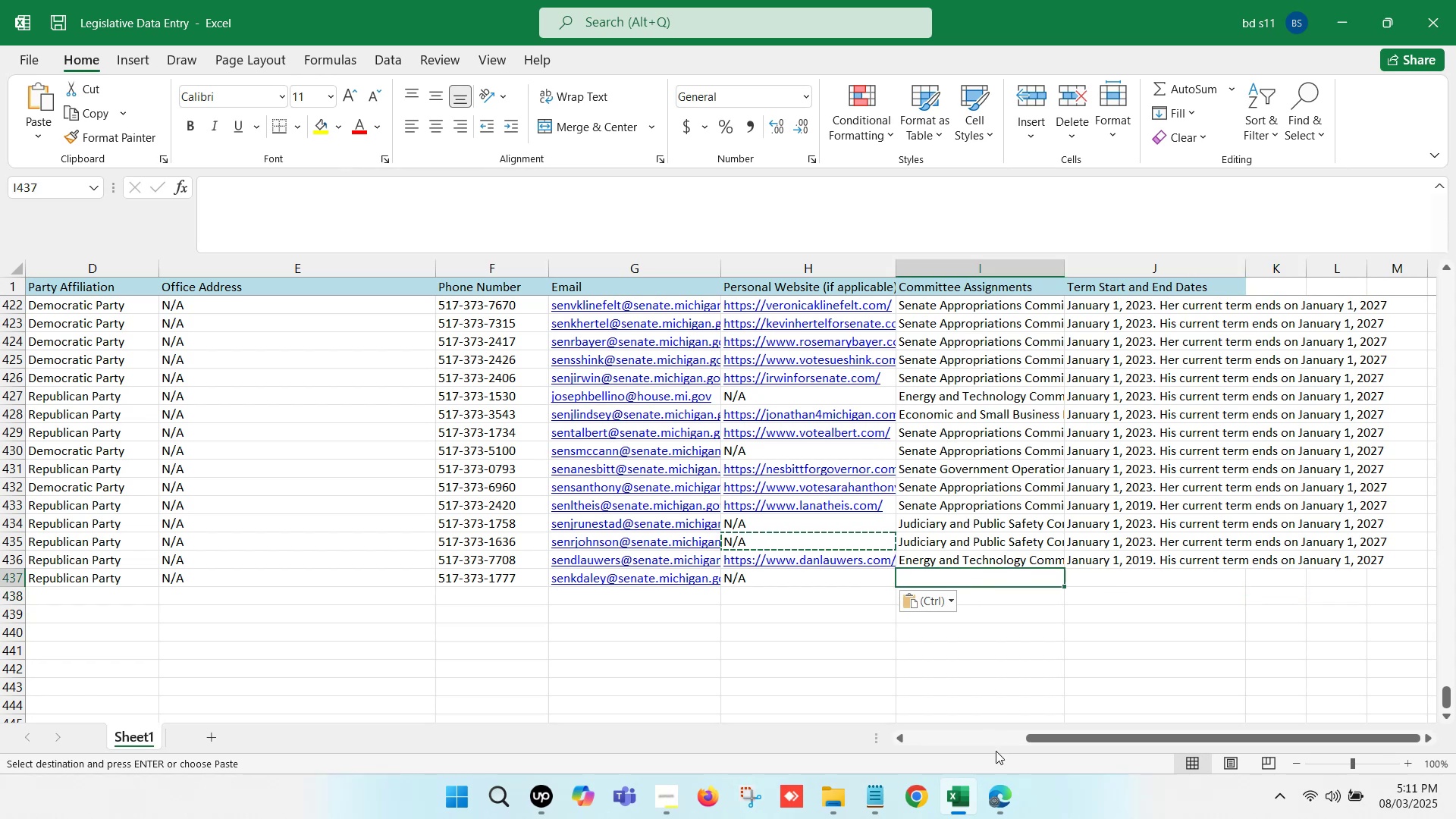 
left_click([993, 784])
 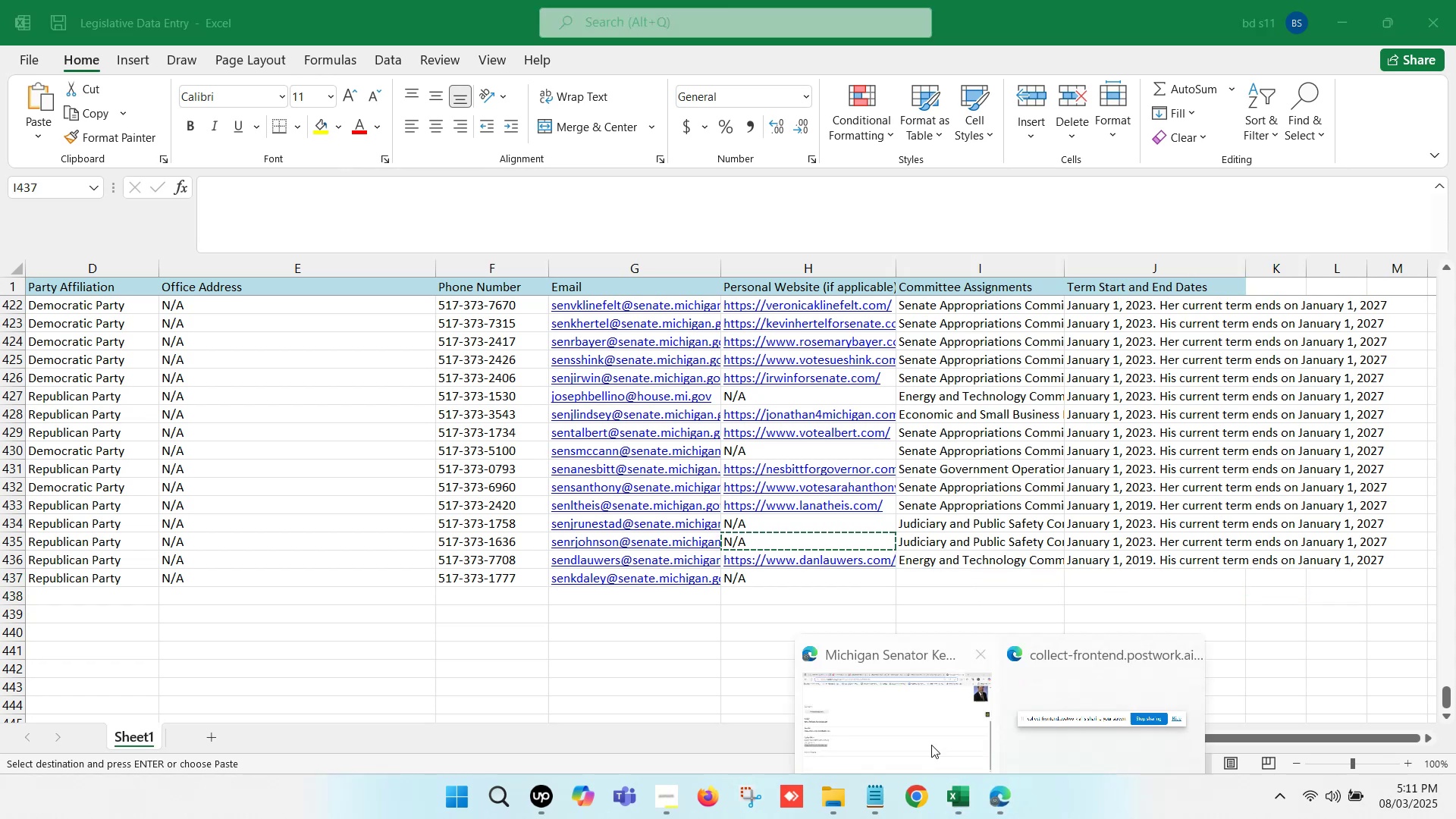 
left_click([856, 702])
 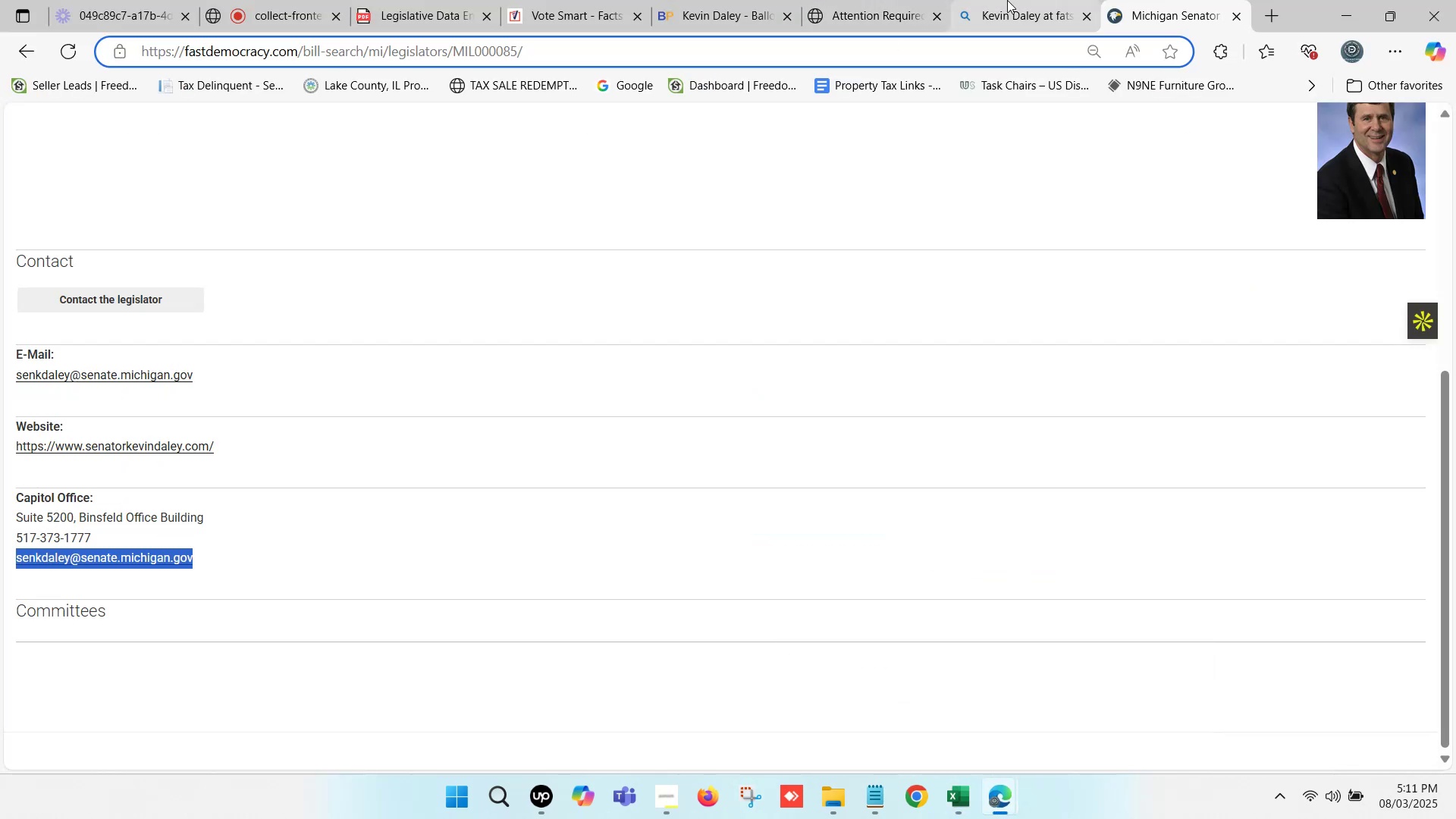 
left_click([1007, 0])
 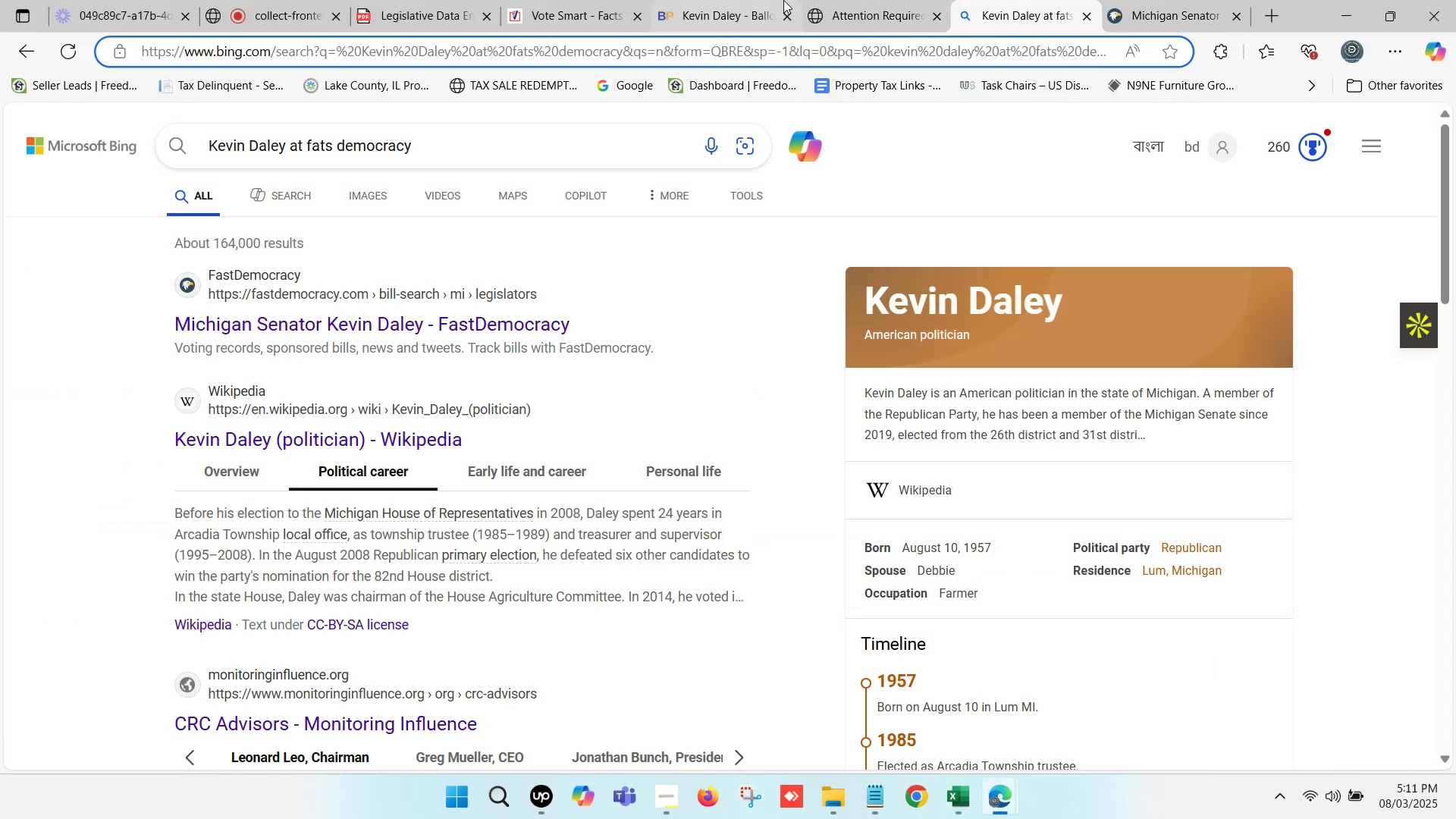 
left_click([761, 0])
 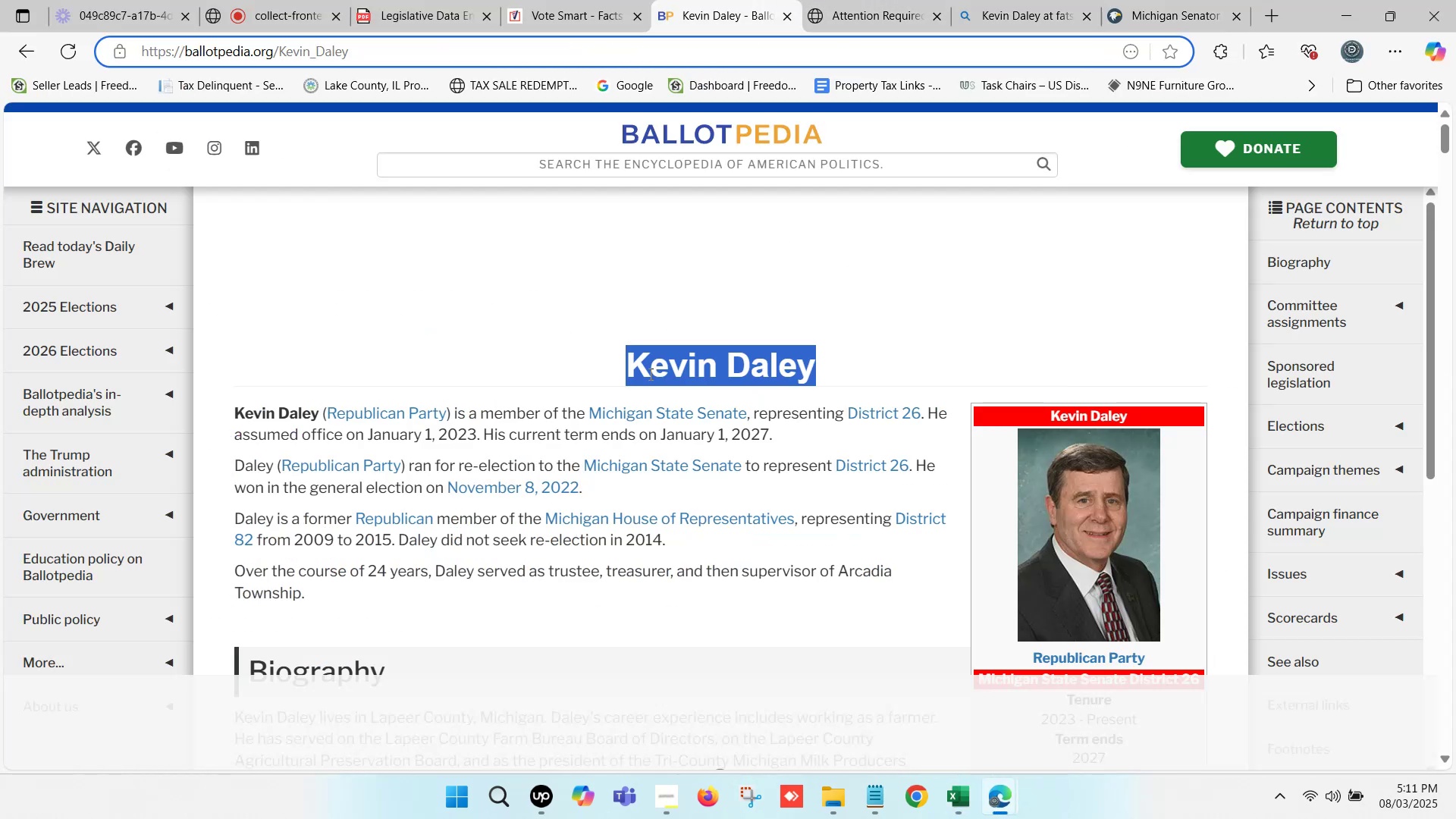 
scroll: coordinate [604, 441], scroll_direction: down, amount: 4.0
 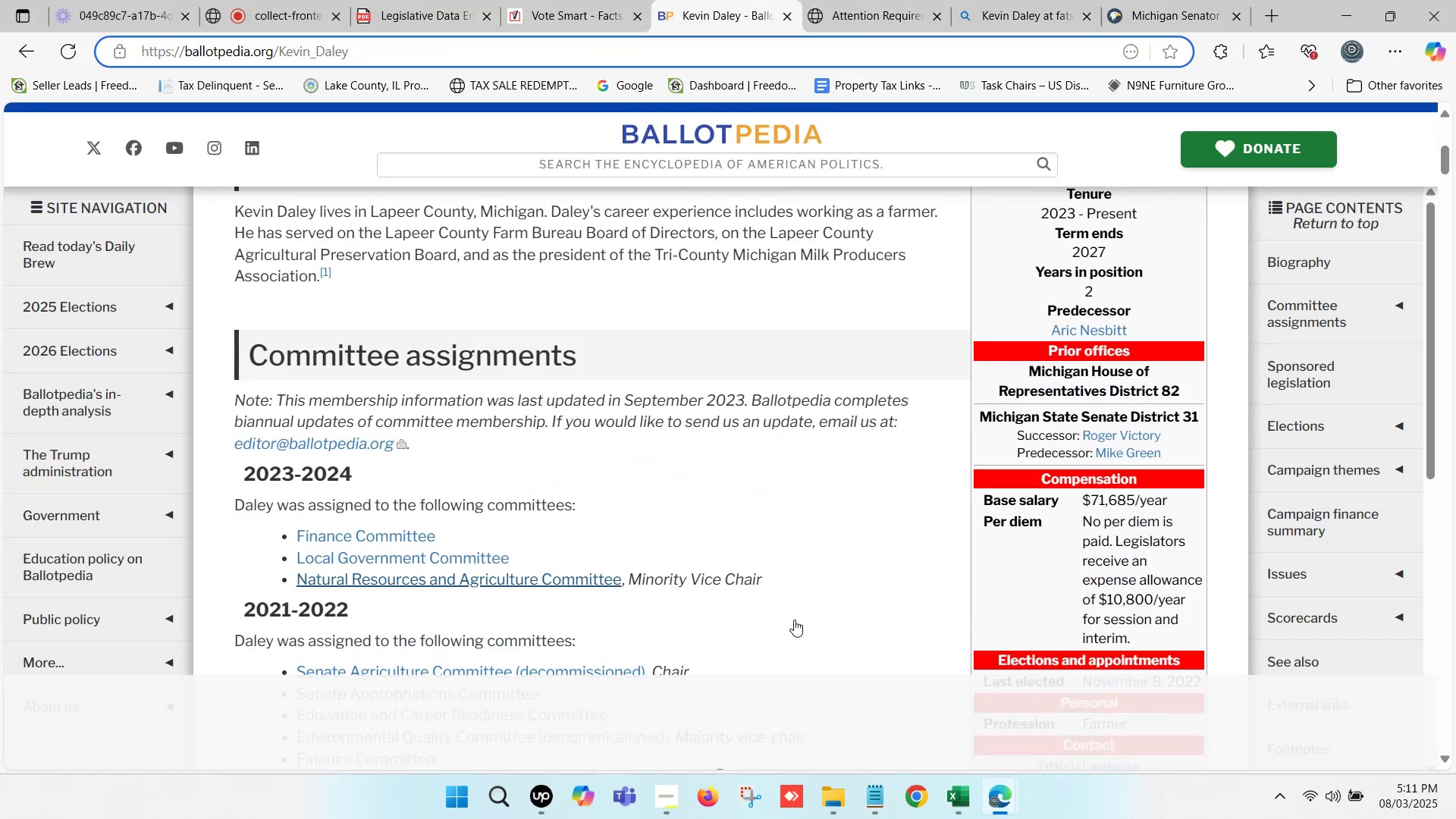 
left_click_drag(start_coordinate=[767, 579], to_coordinate=[283, 525])
 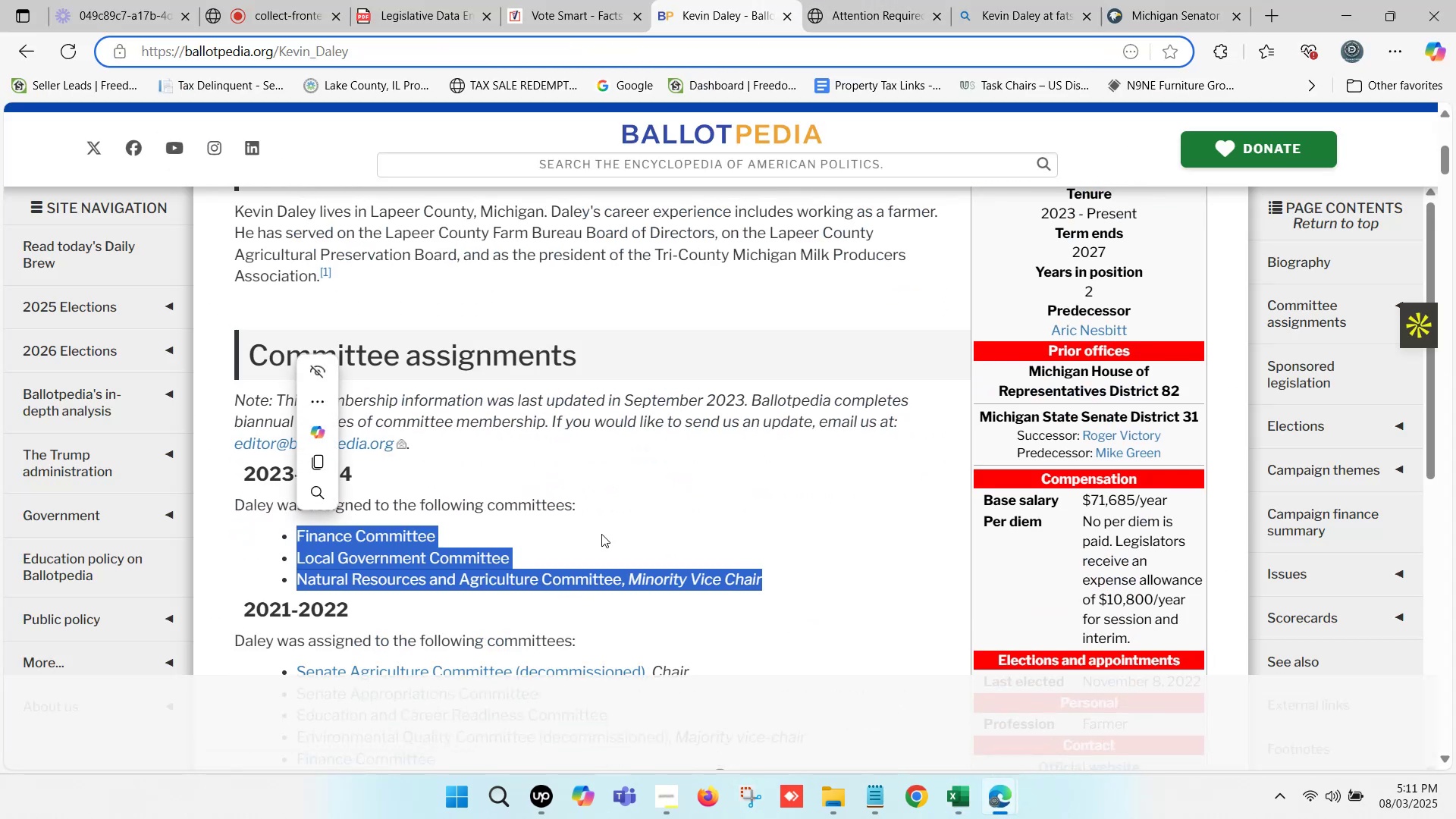 
key(Control+ControlLeft)
 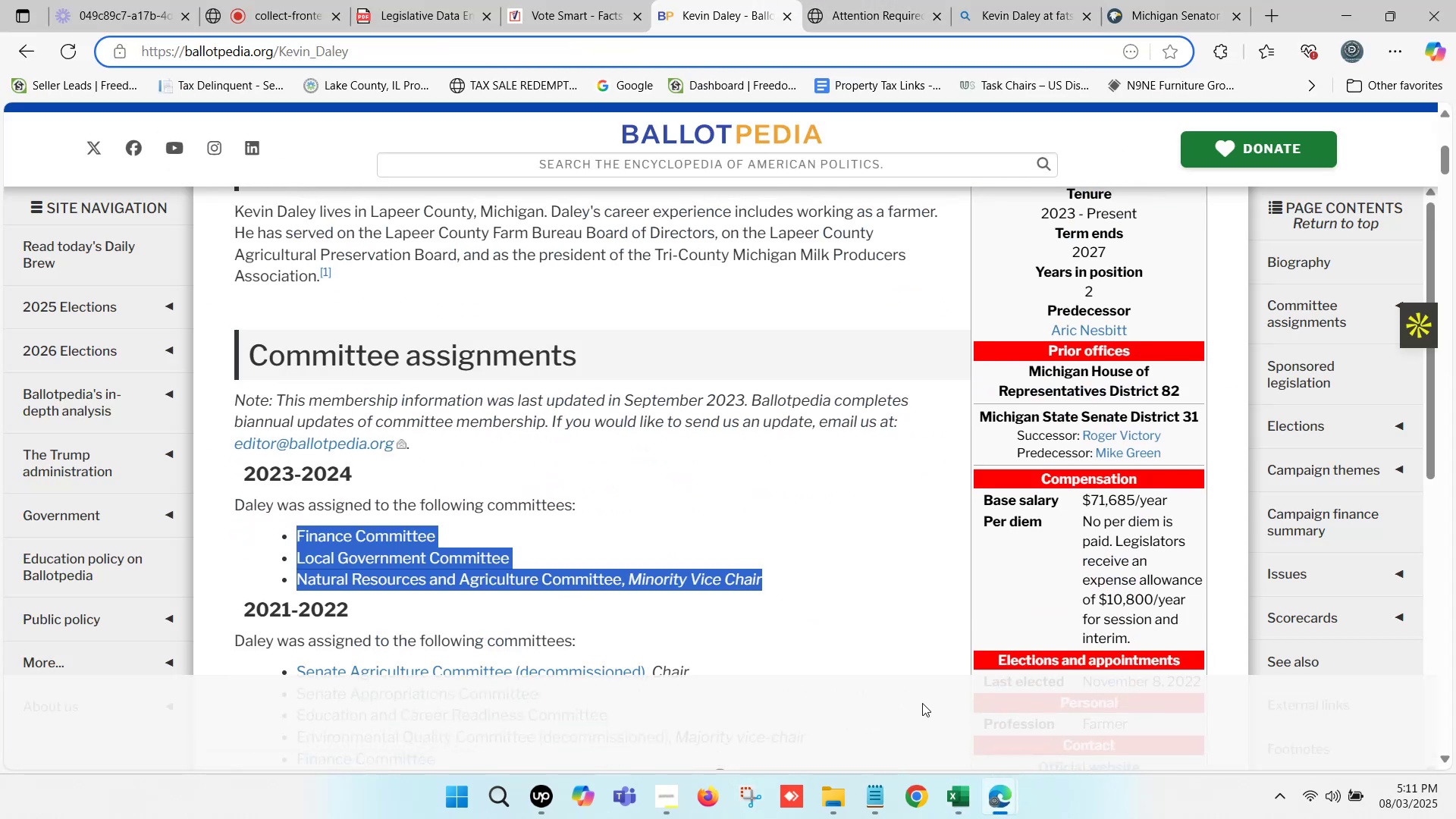 
key(Control+C)
 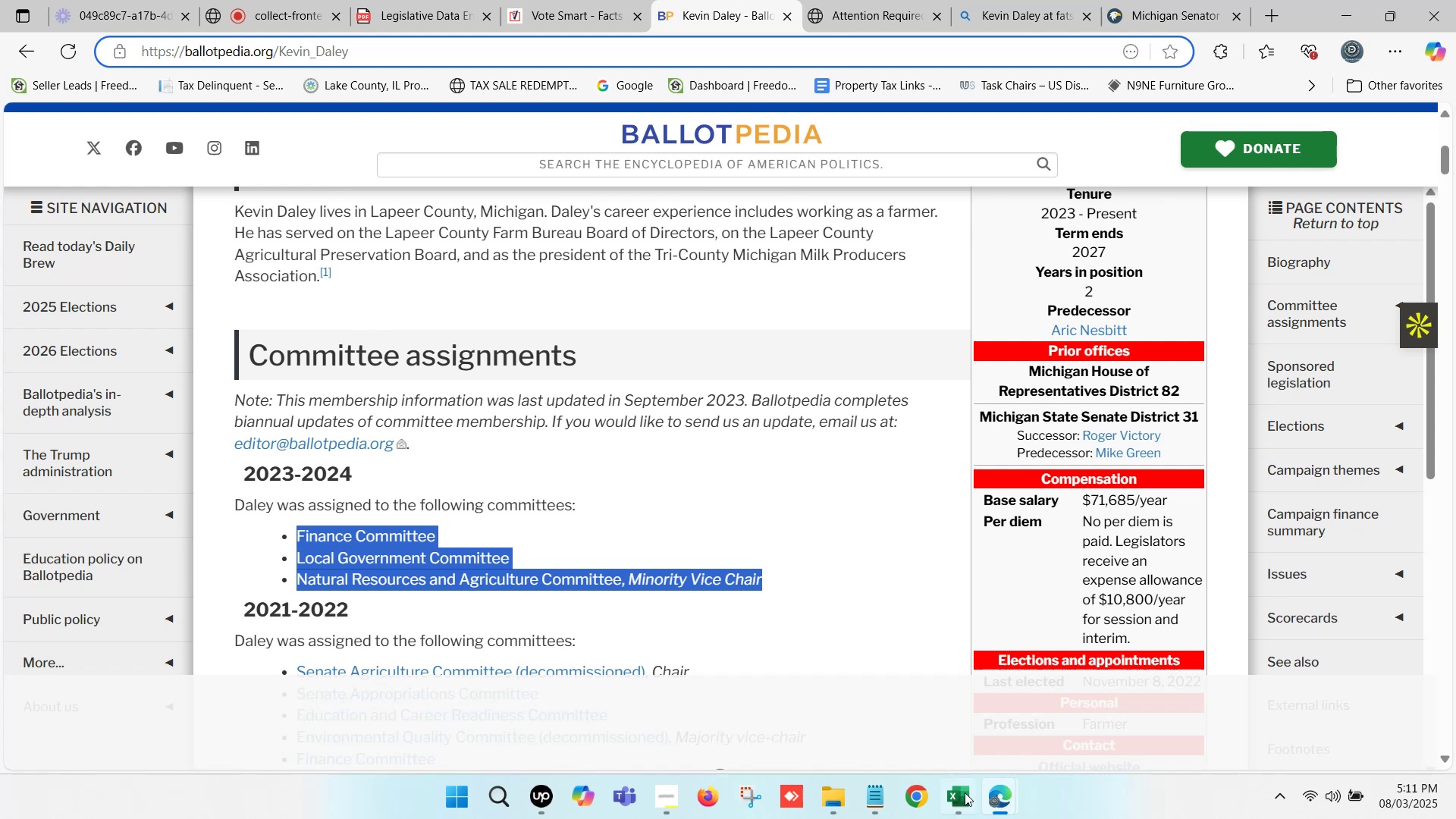 
left_click([963, 805])
 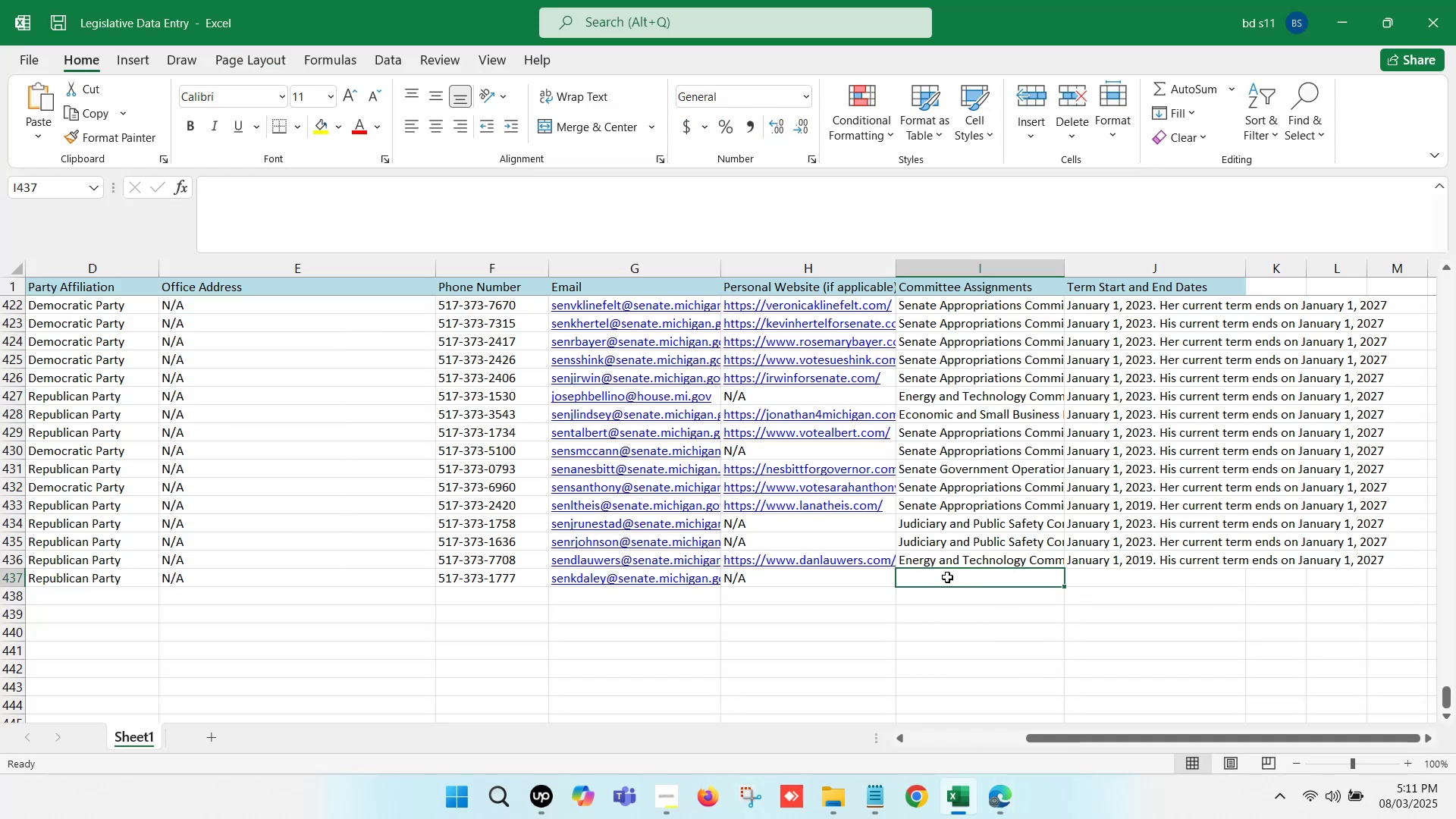 
double_click([946, 577])
 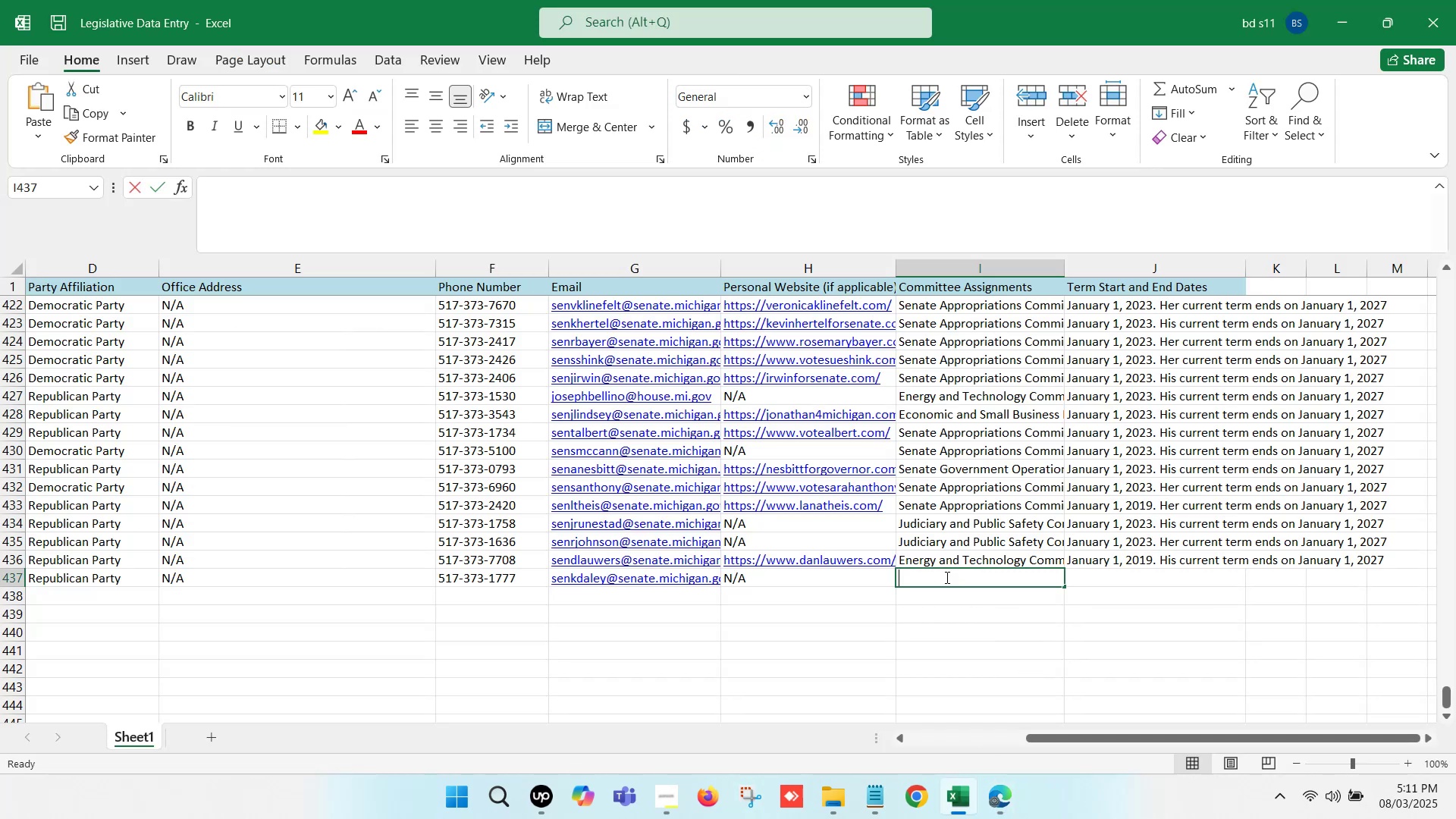 
key(Control+ControlLeft)
 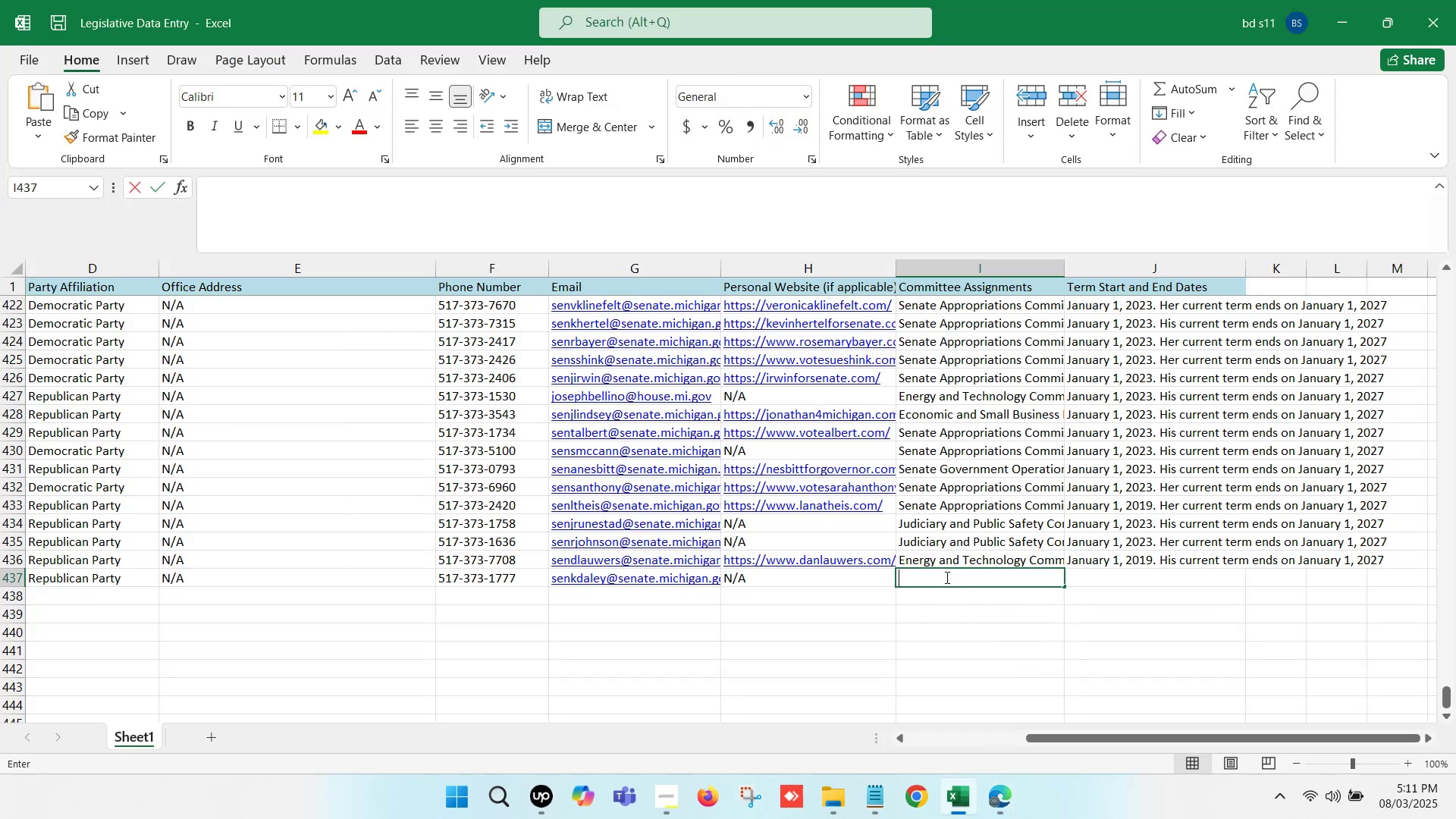 
key(Control+V)
 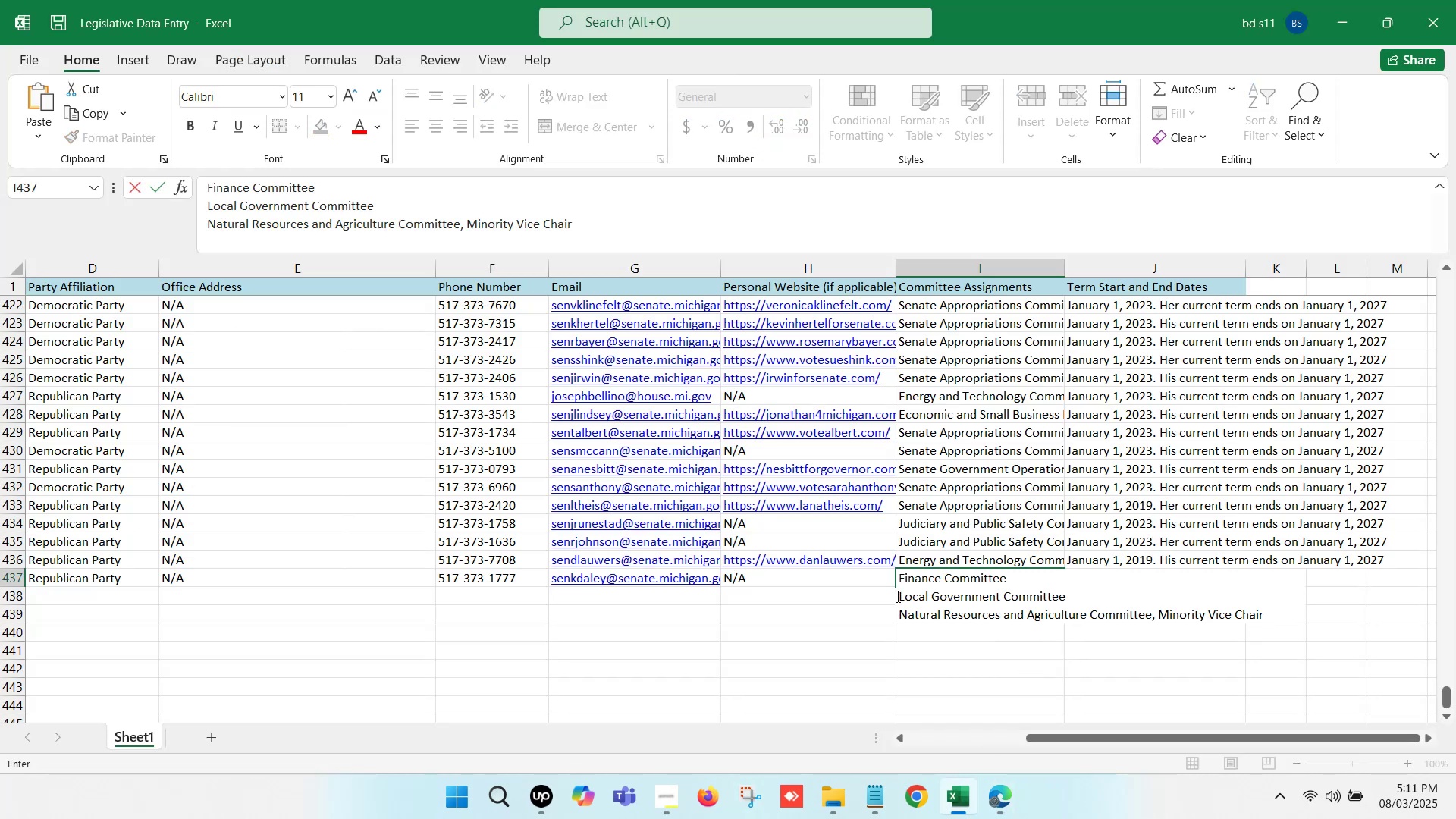 
left_click([896, 596])
 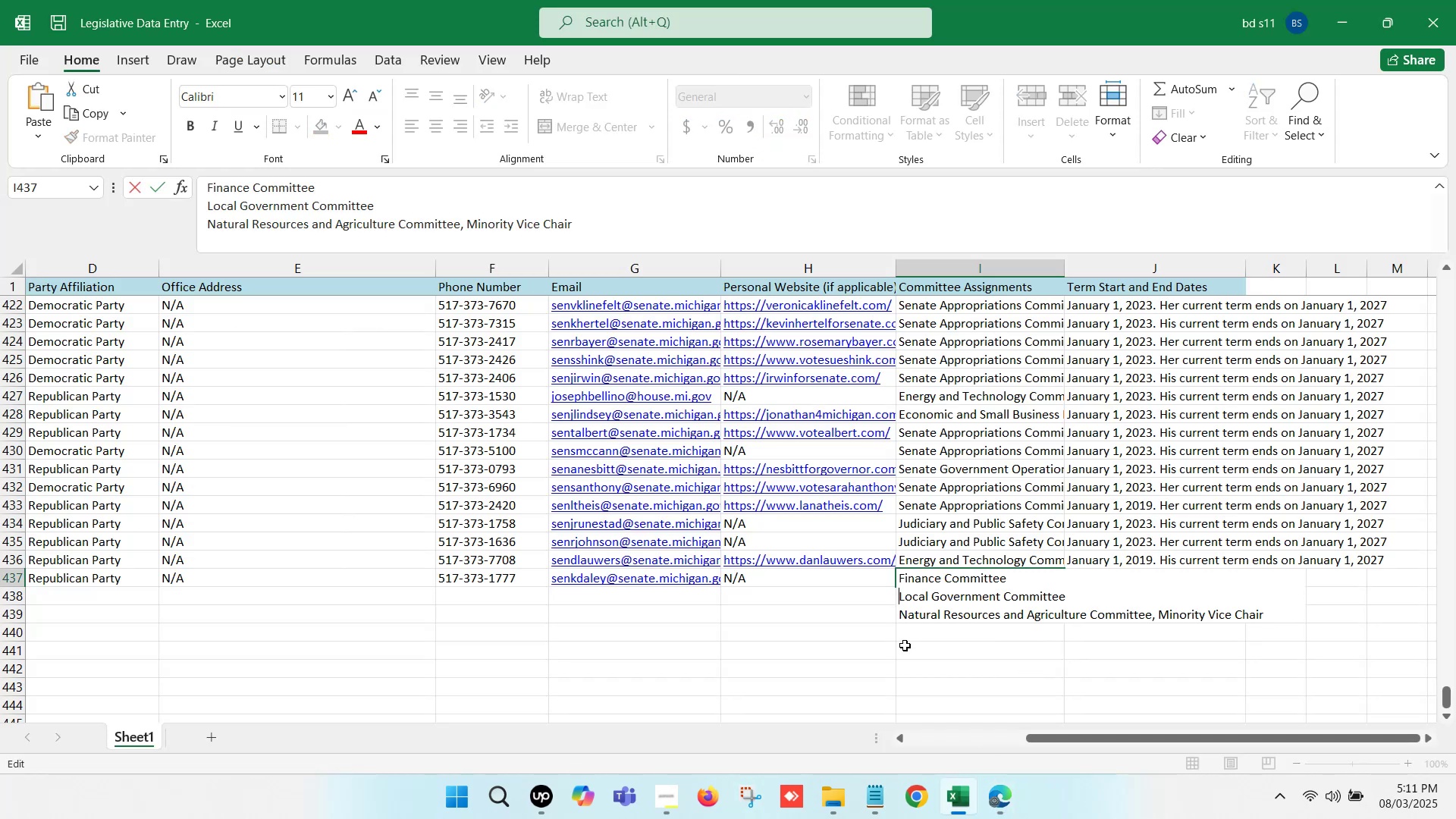 
key(Backspace)
 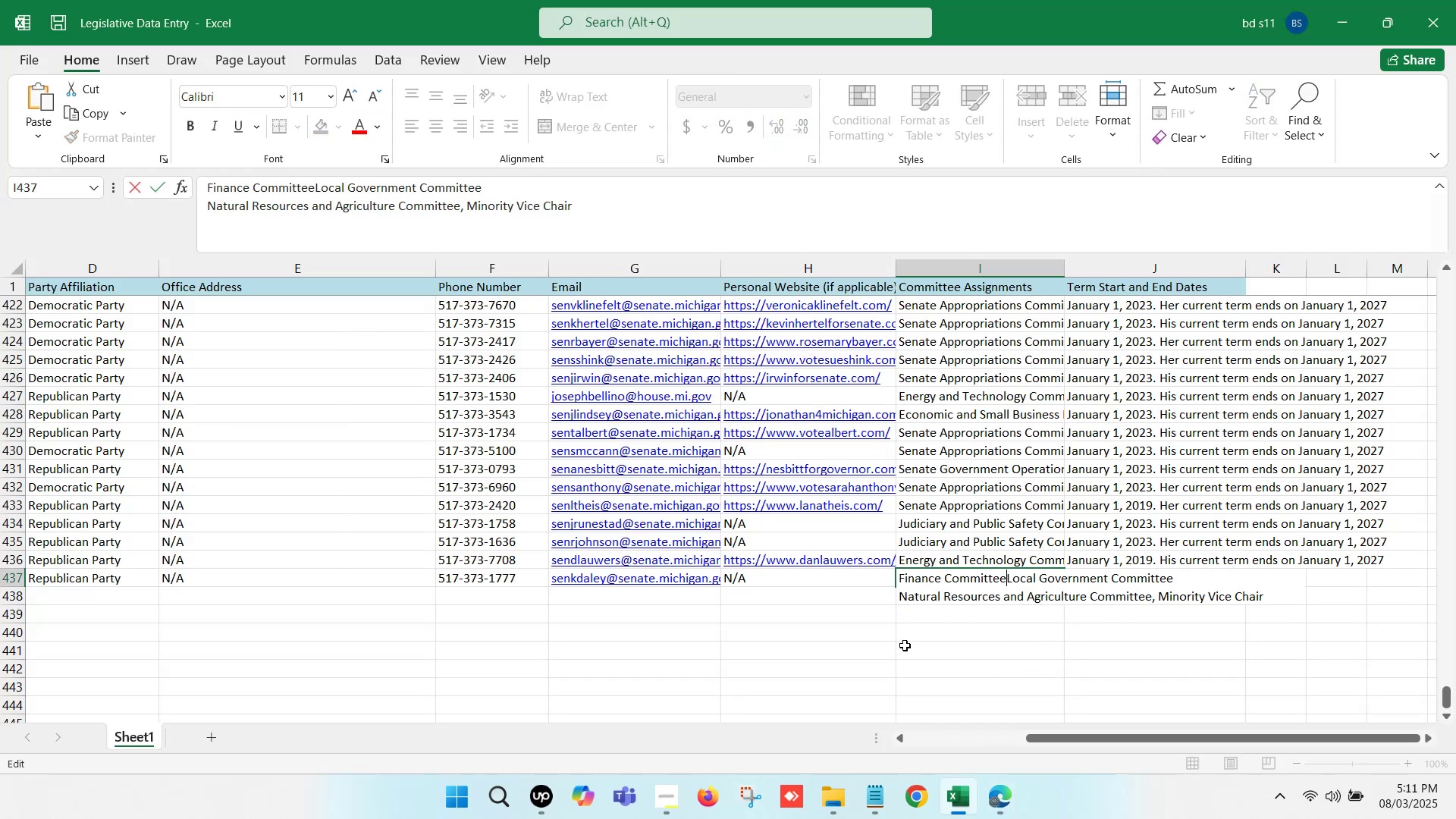 
key(Comma)
 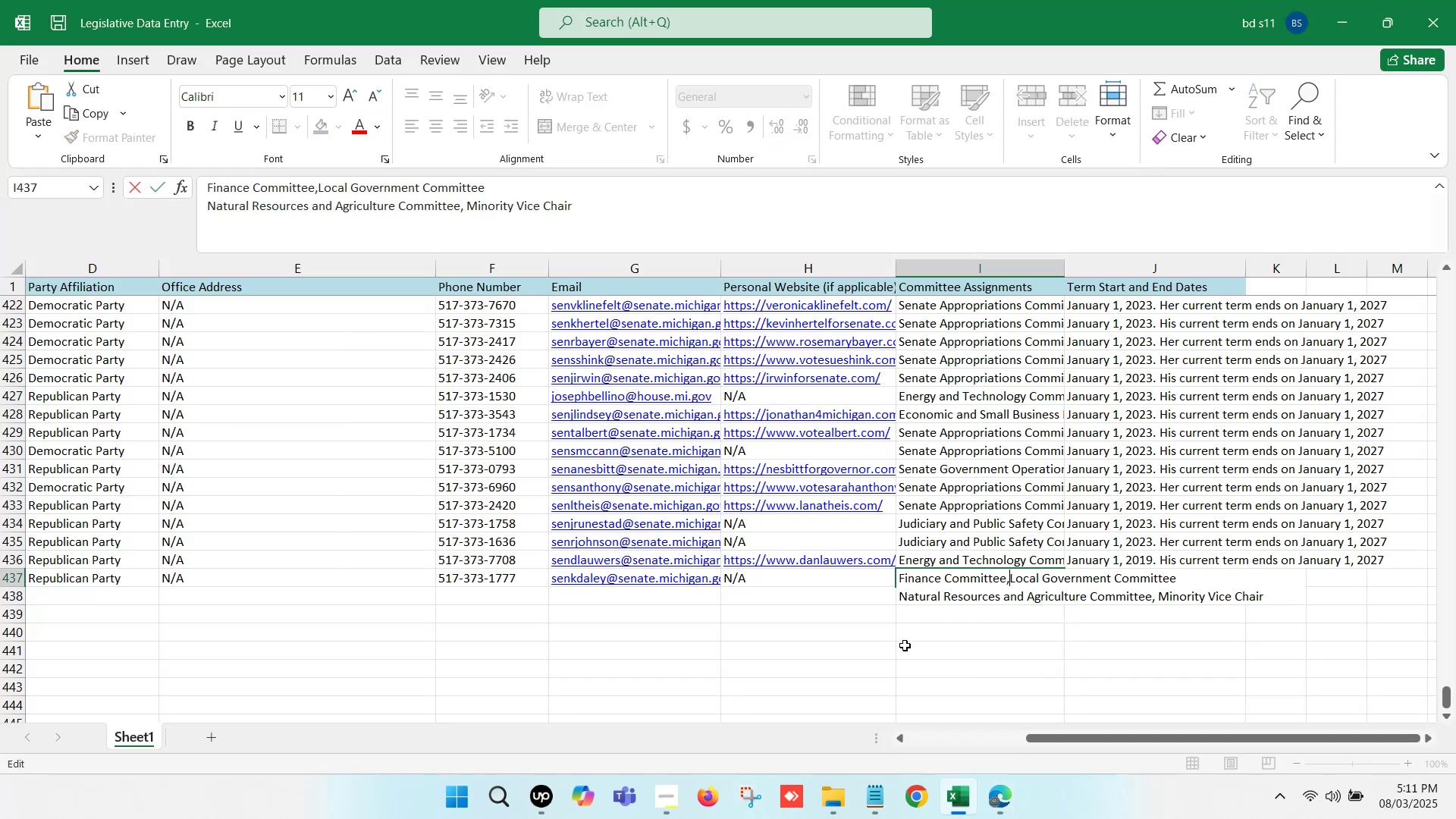 
key(Space)
 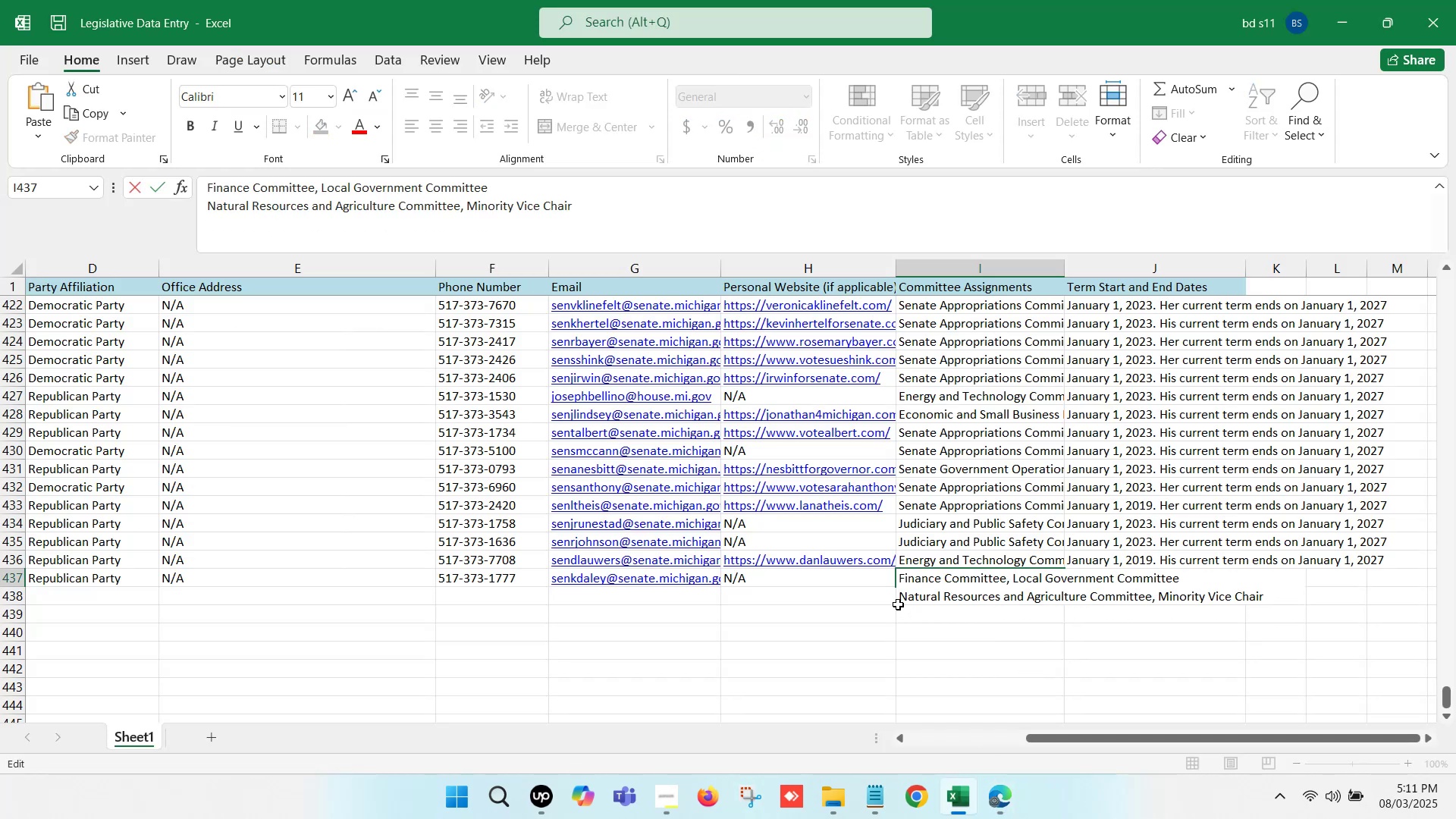 
left_click([896, 598])
 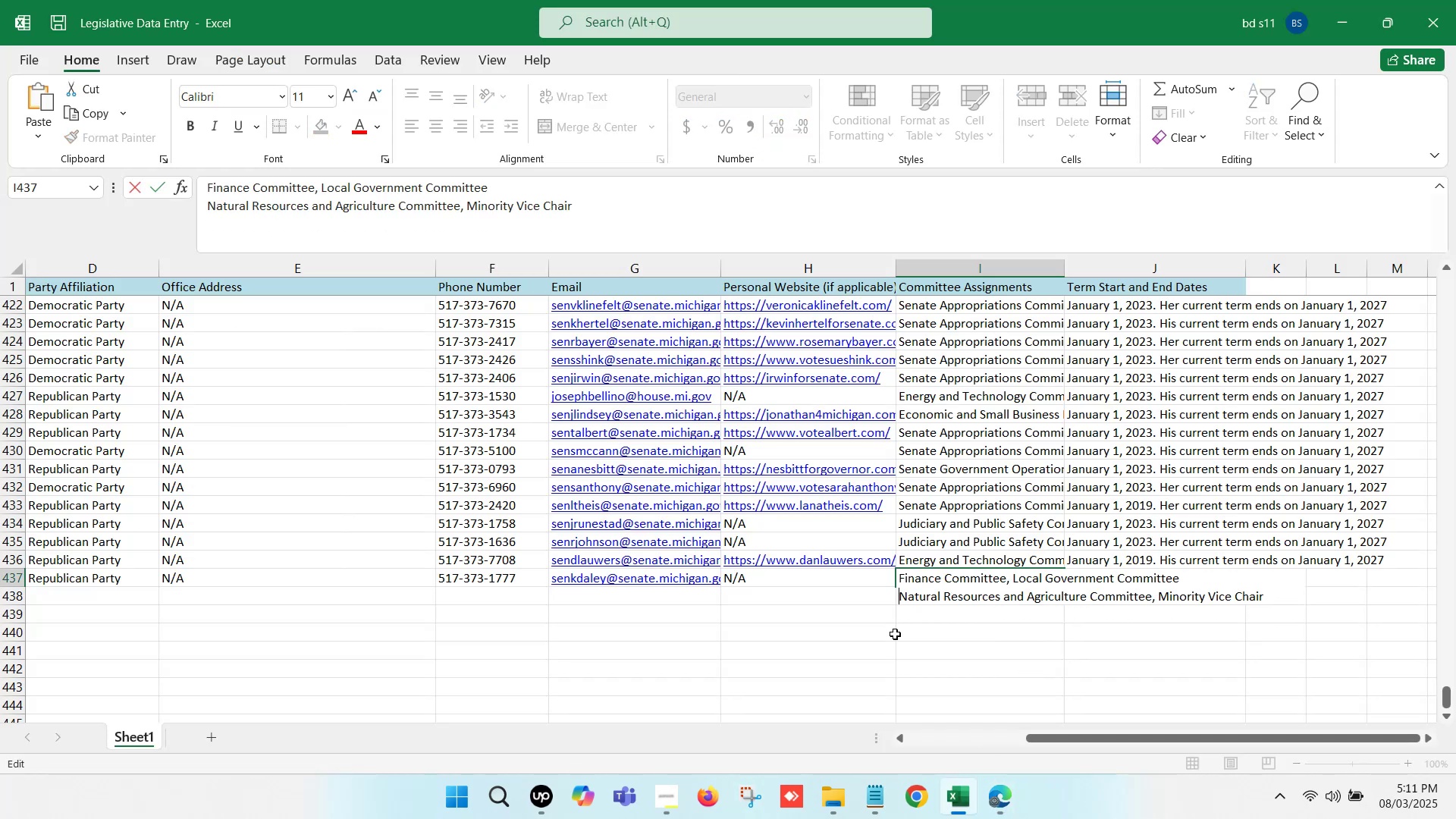 
key(Backspace)
 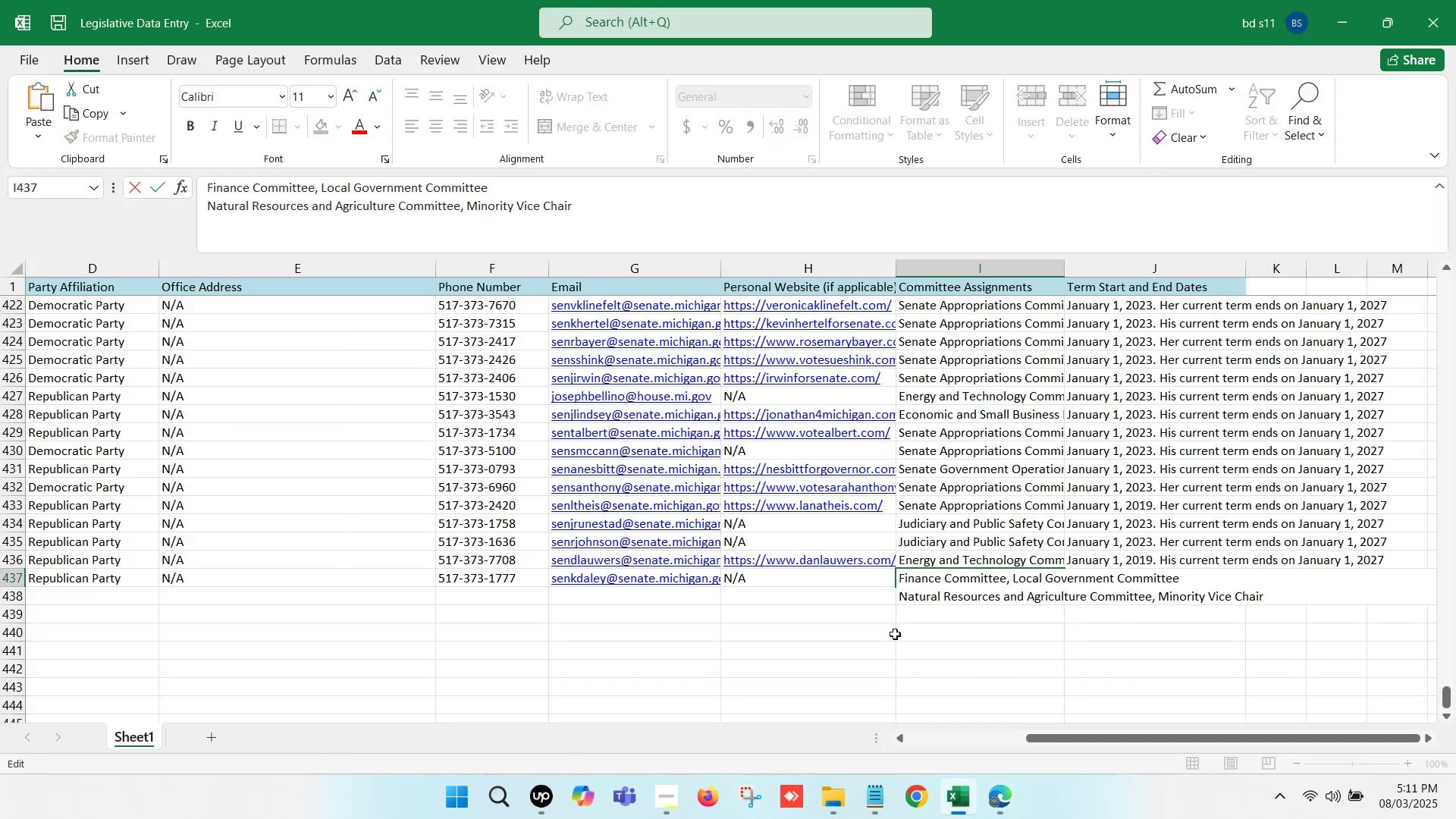 
key(Comma)
 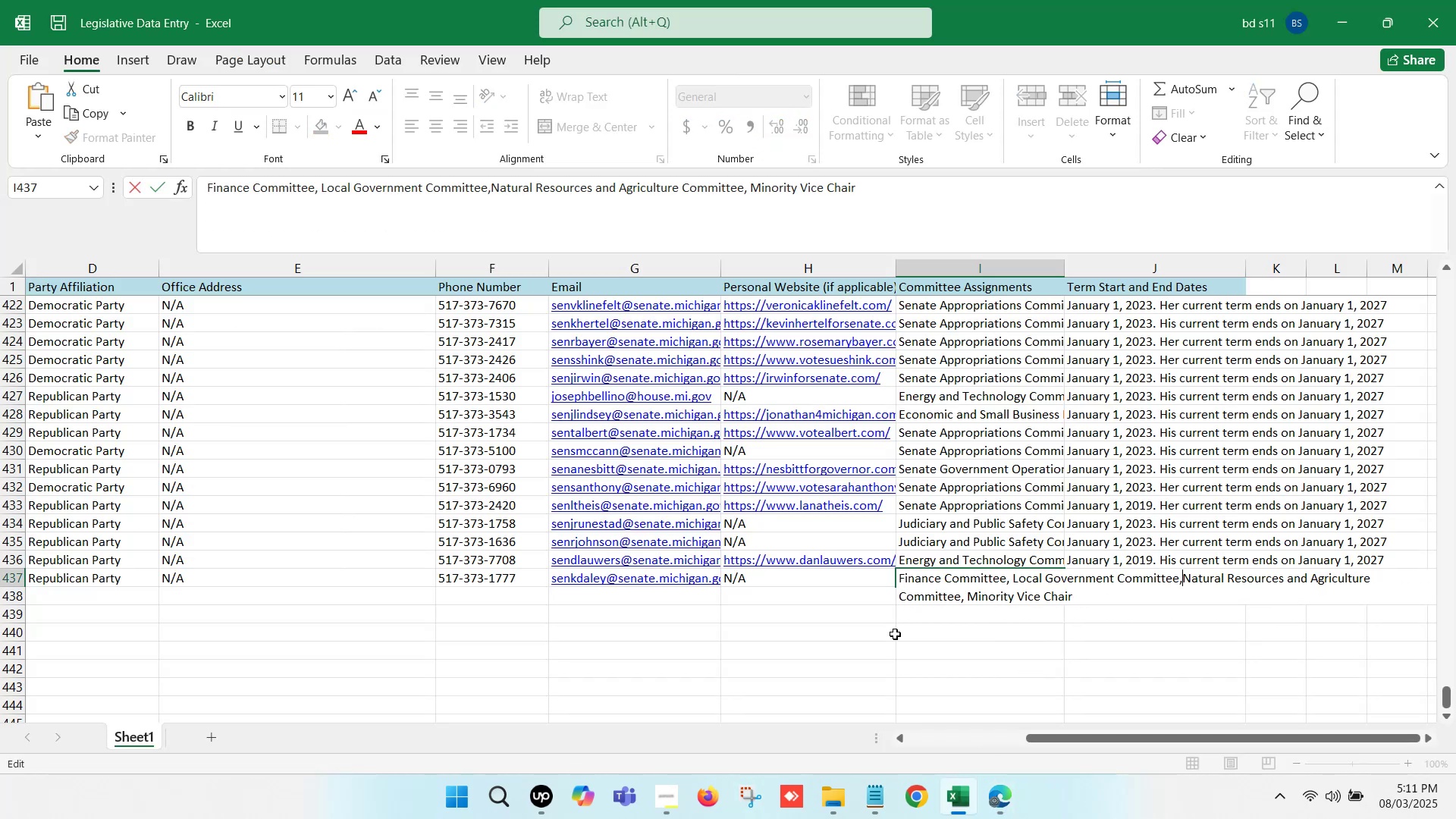 
key(Space)
 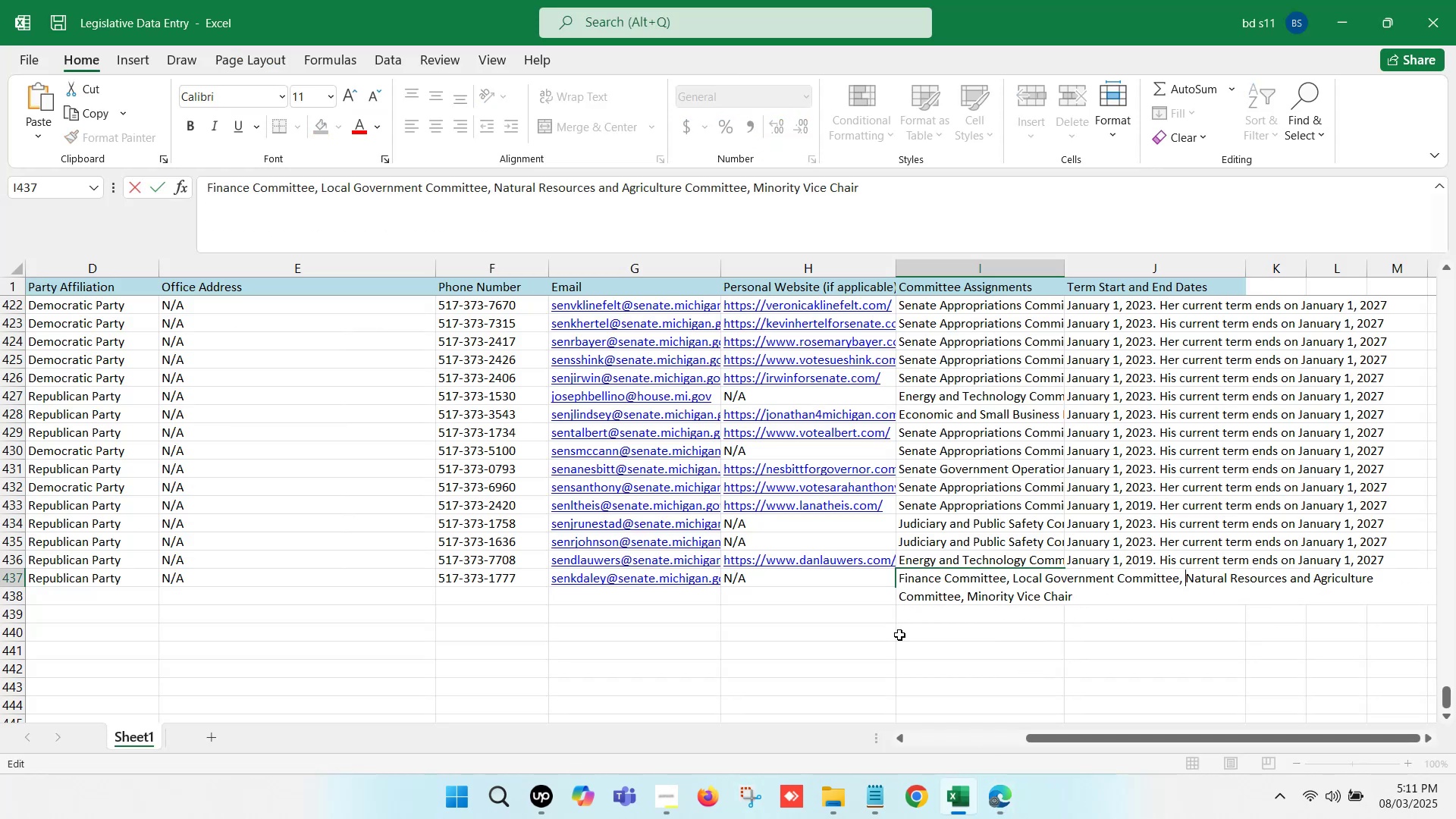 
left_click_drag(start_coordinate=[1042, 657], to_coordinate=[1047, 657])
 